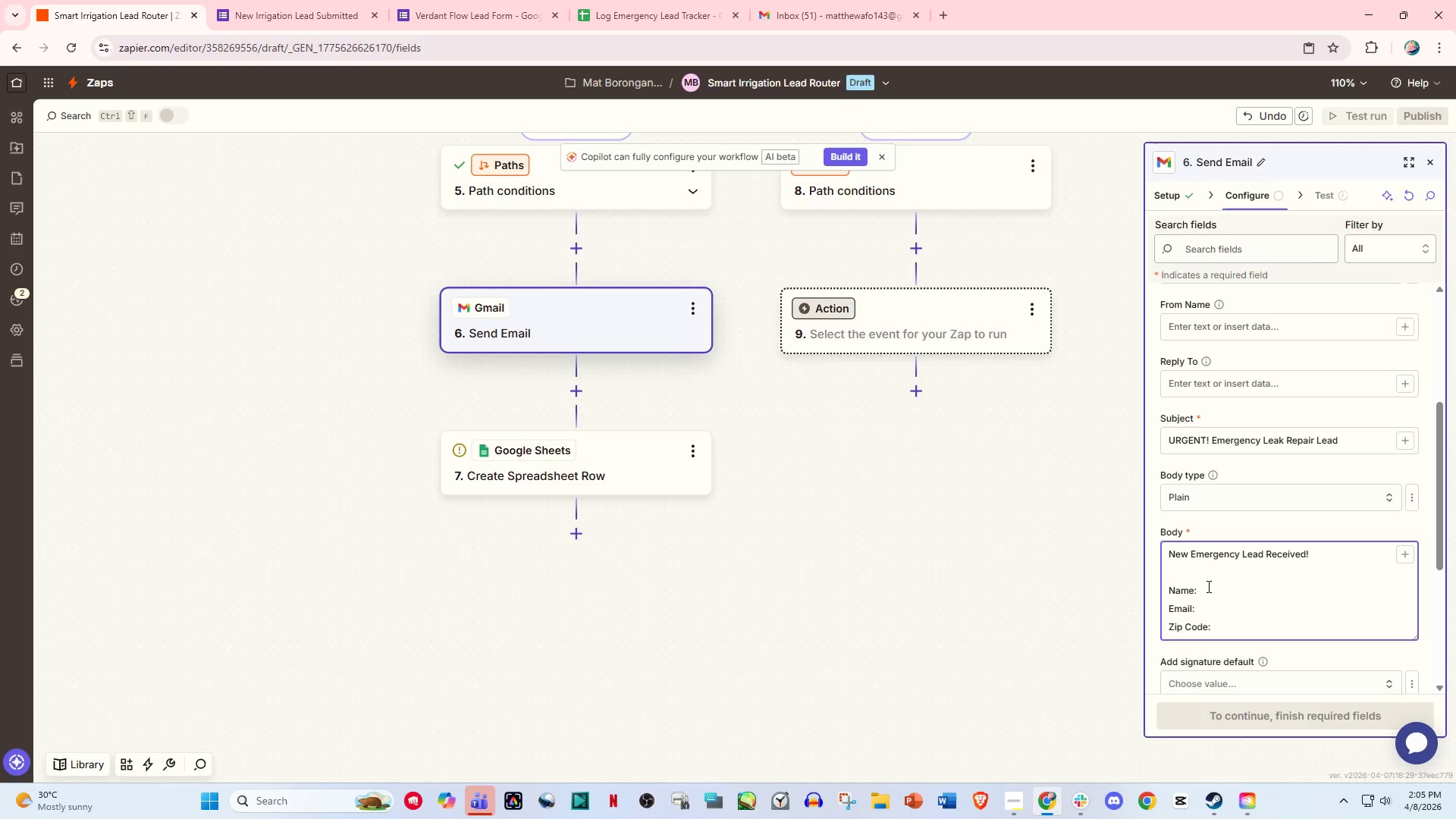 
key(Enter)
 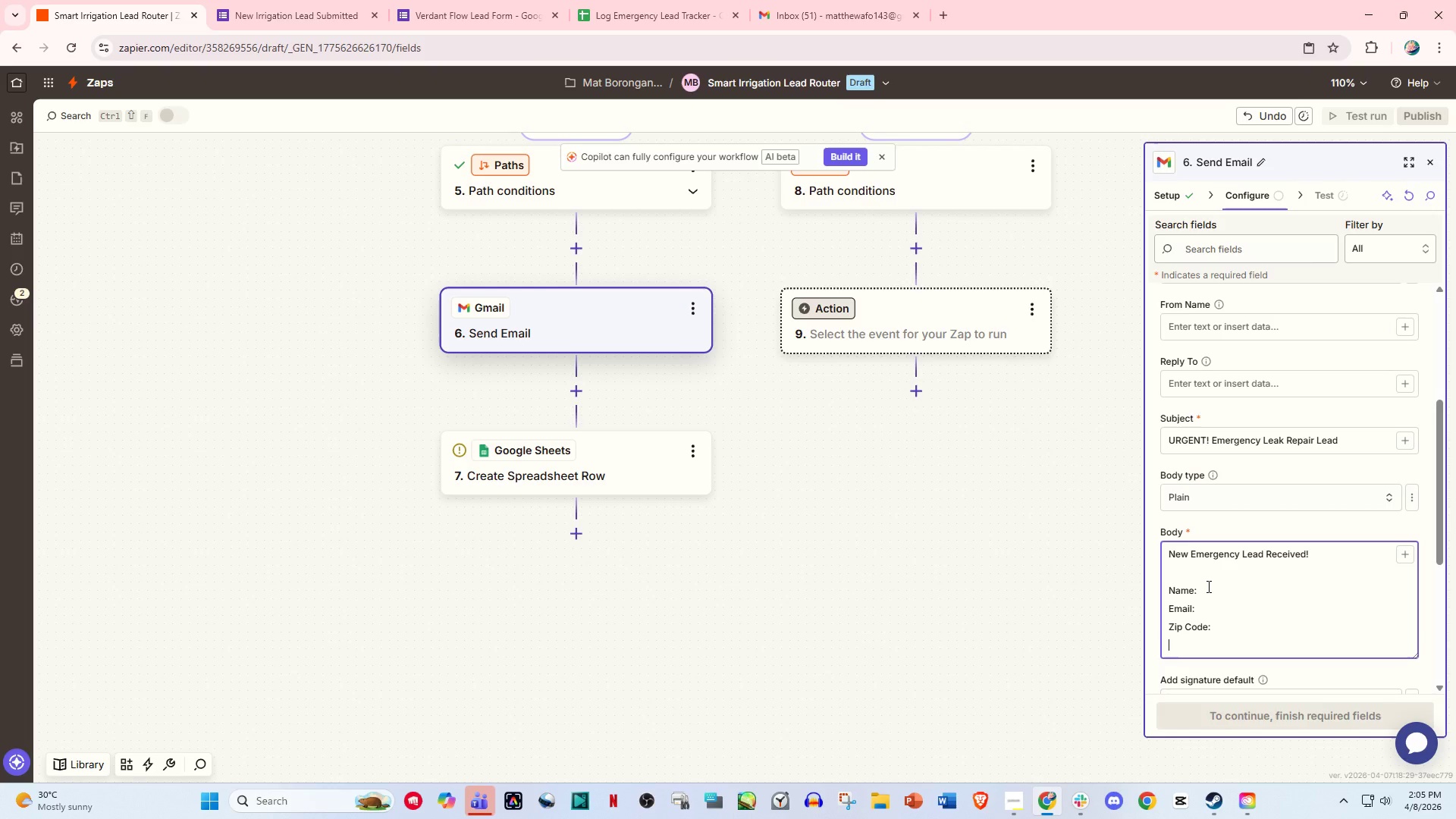 
type(dead)
key(Backspace)
key(Backspace)
key(Backspace)
key(Backspace)
type(Deadline)
 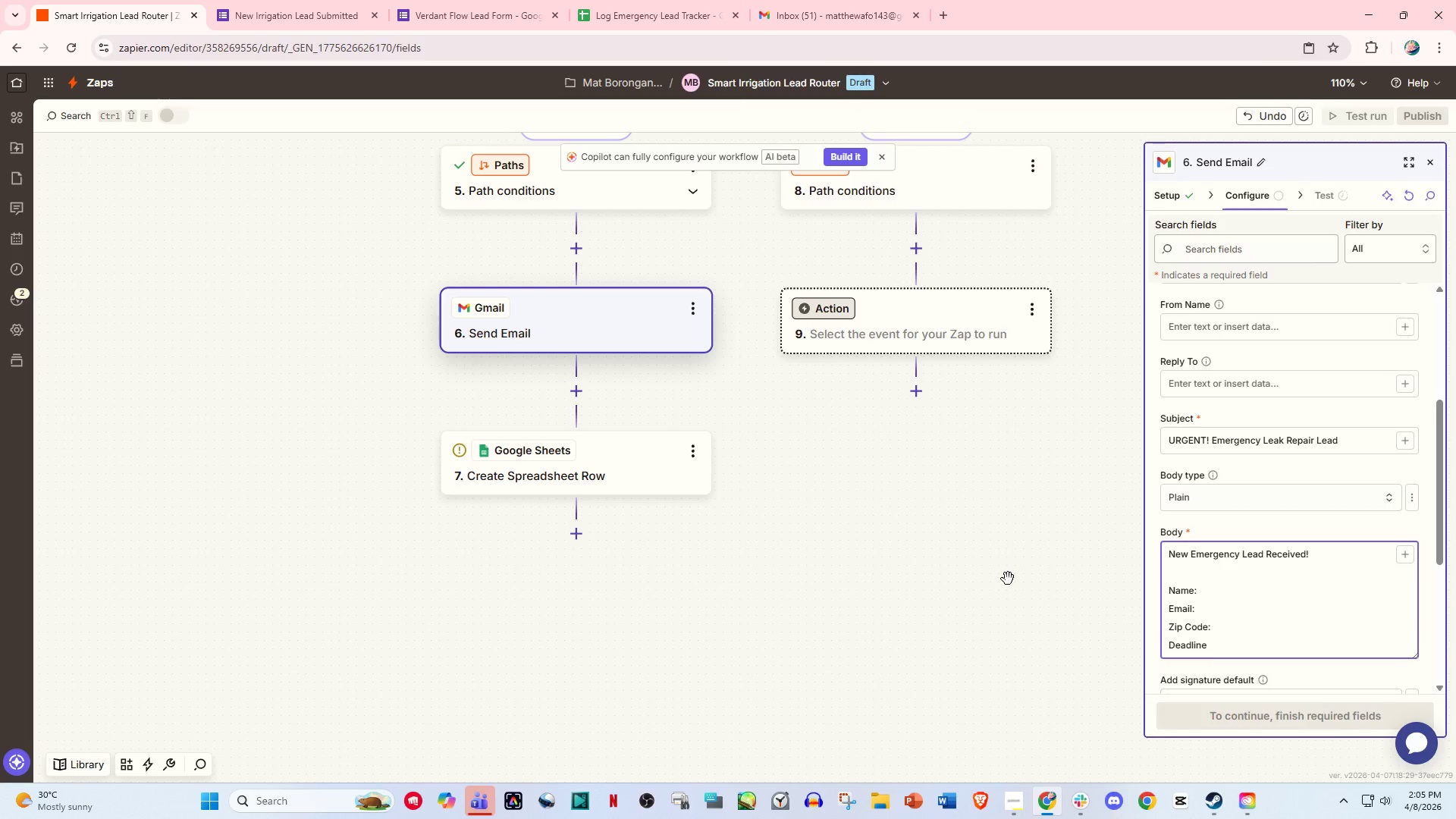 
scroll: coordinate [692, 394], scroll_direction: up, amount: 2.0
 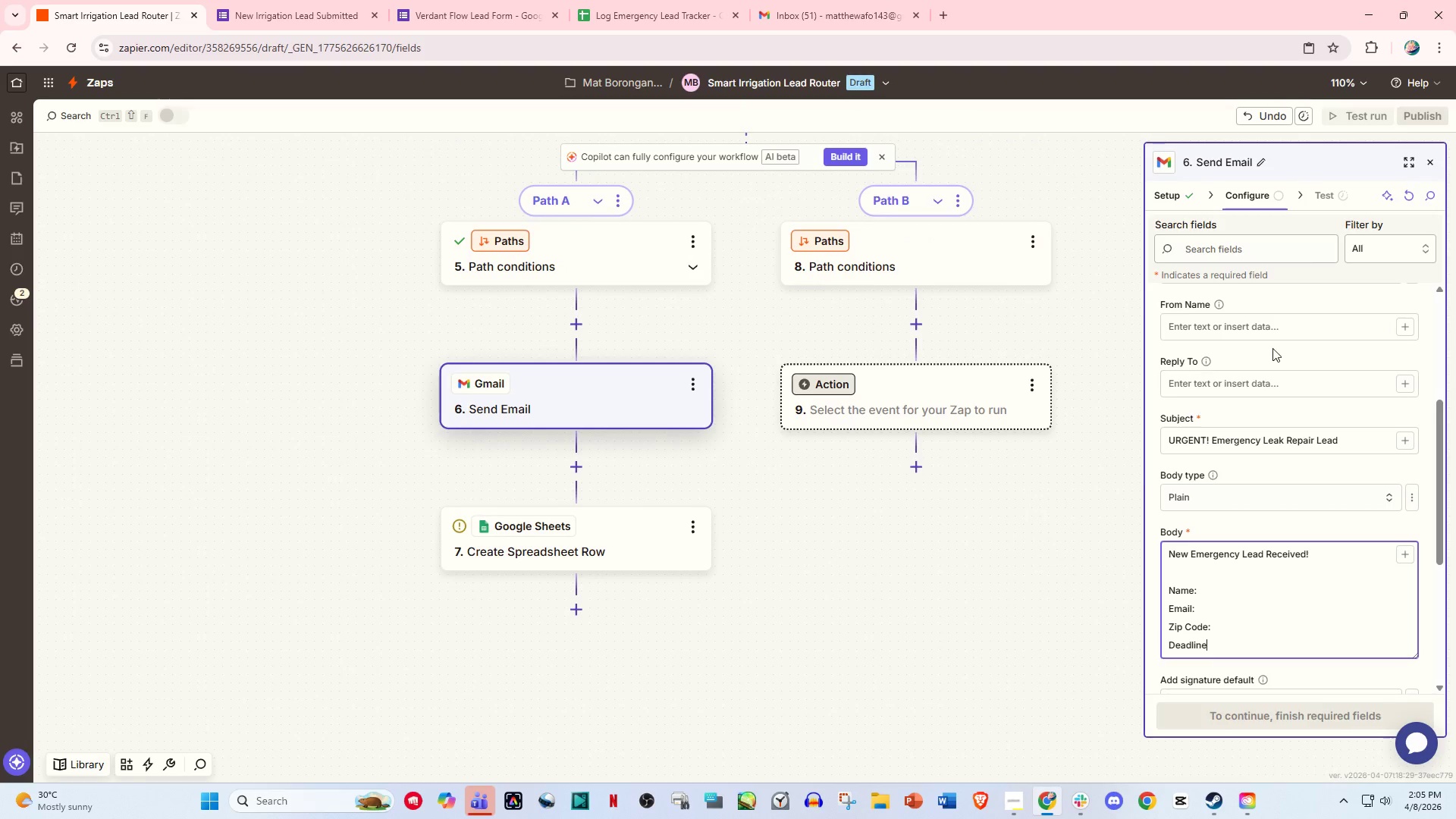 
key(Control+Z)
 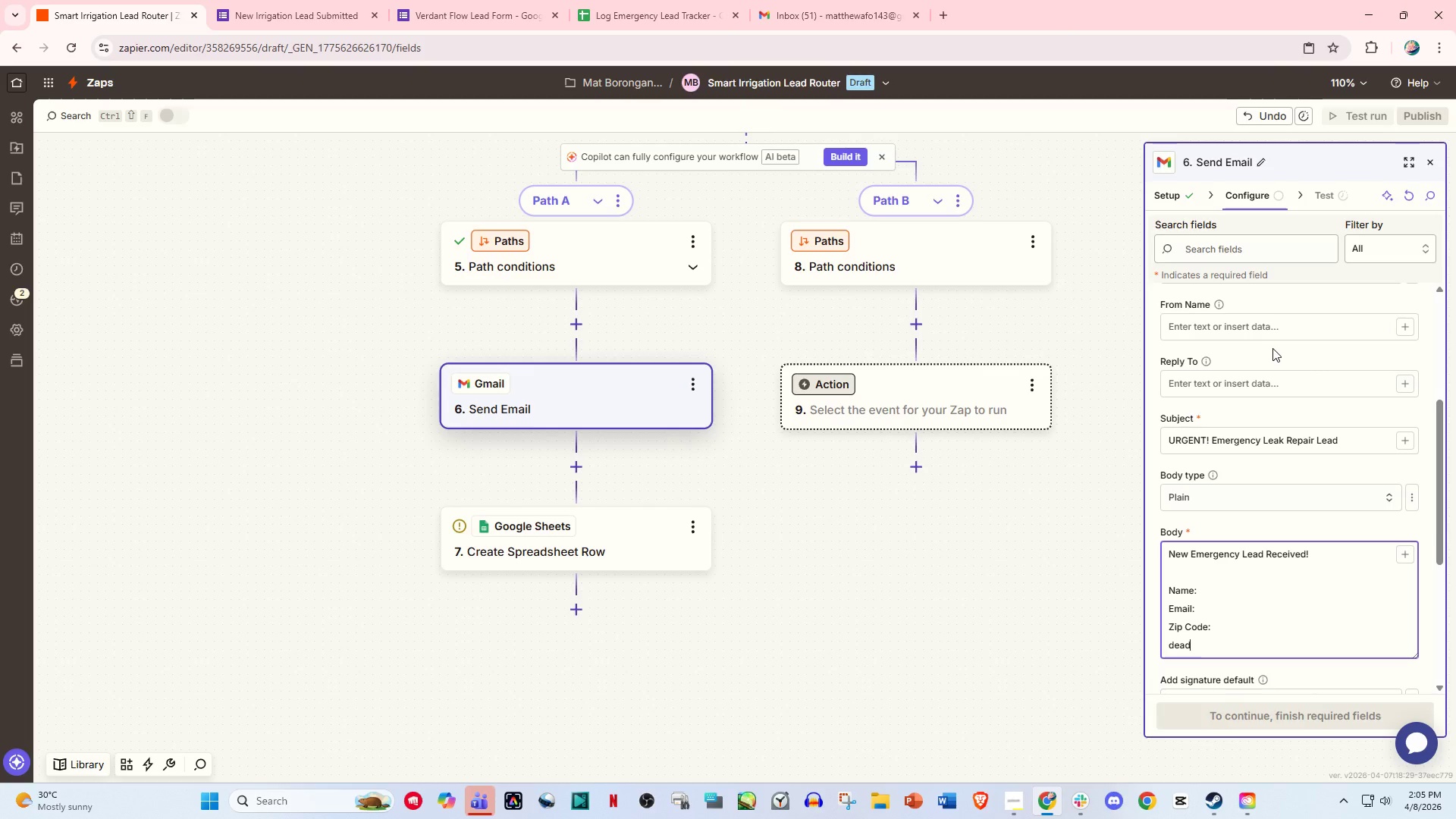 
key(Control+Z)
 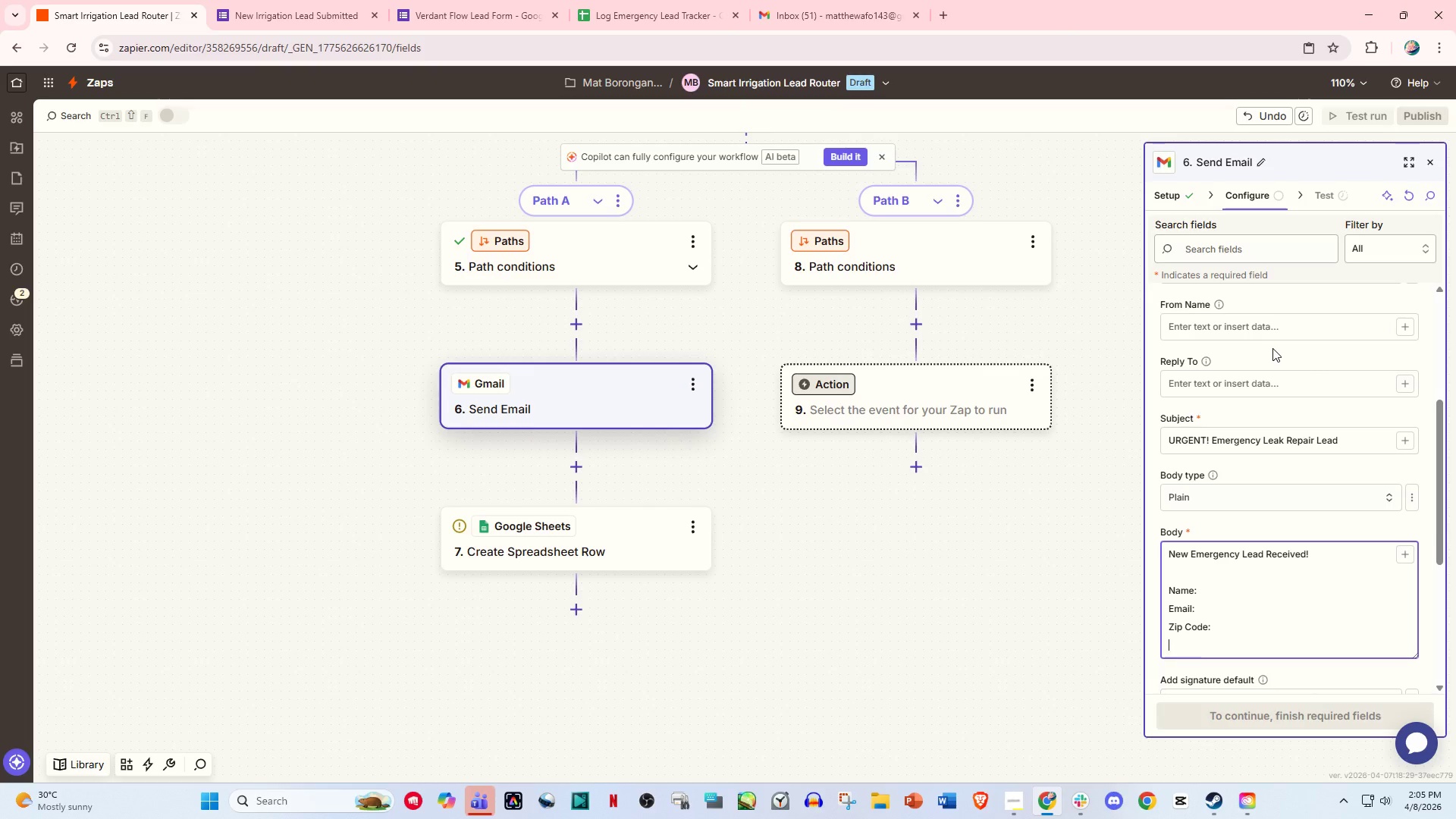 
key(Control+Z)
 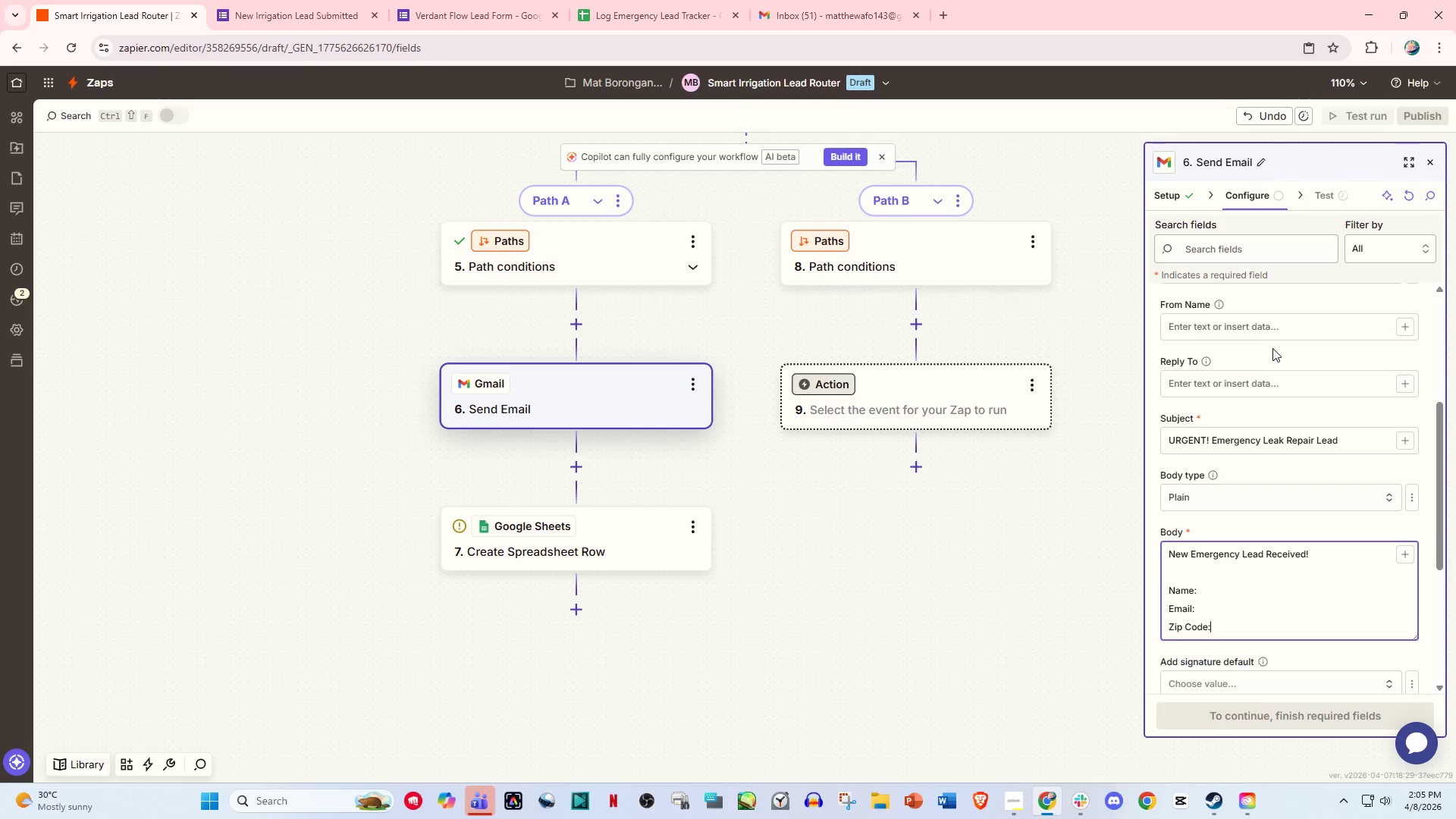 
key(Control+Z)
 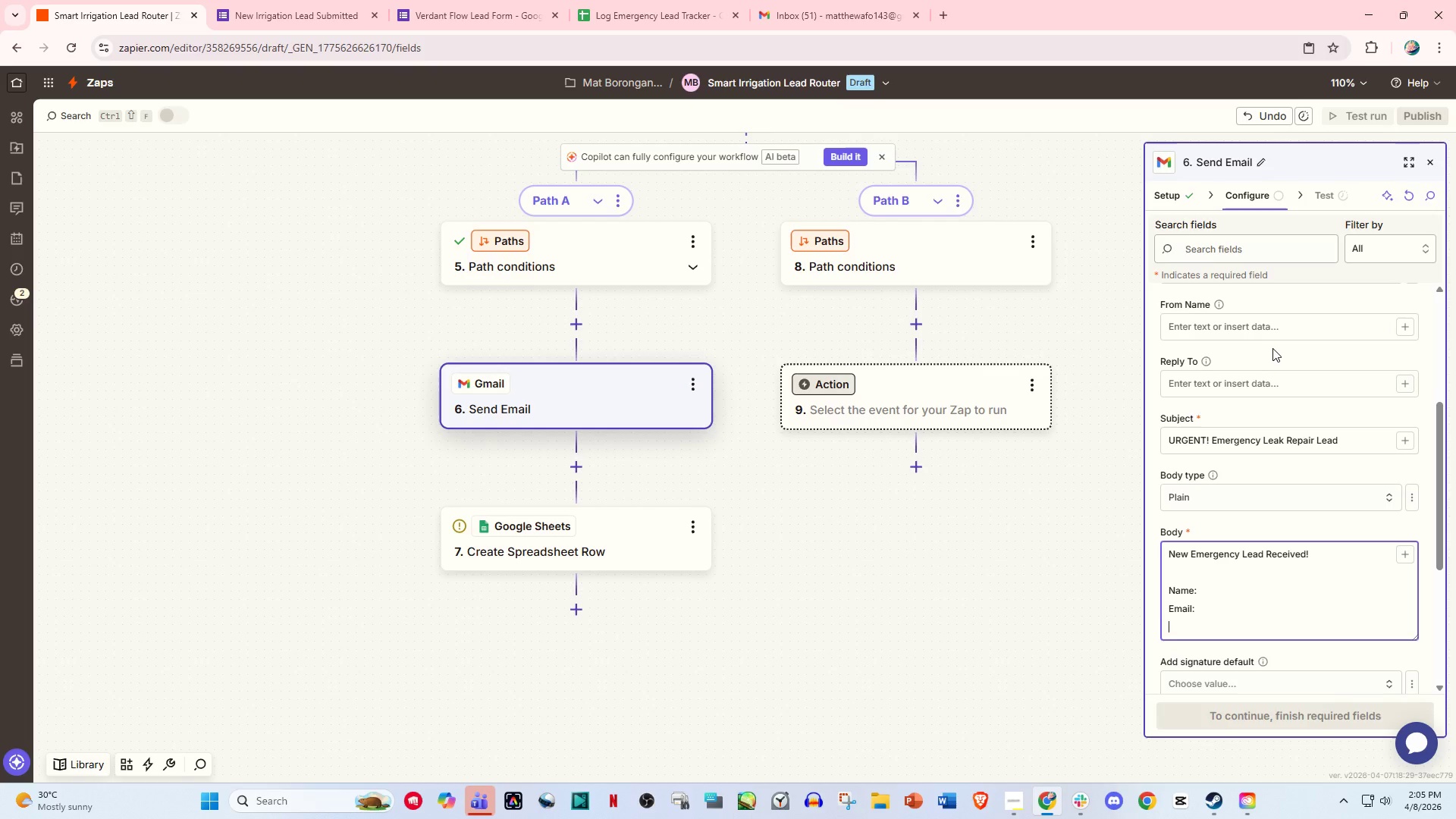 
key(Control+Z)
 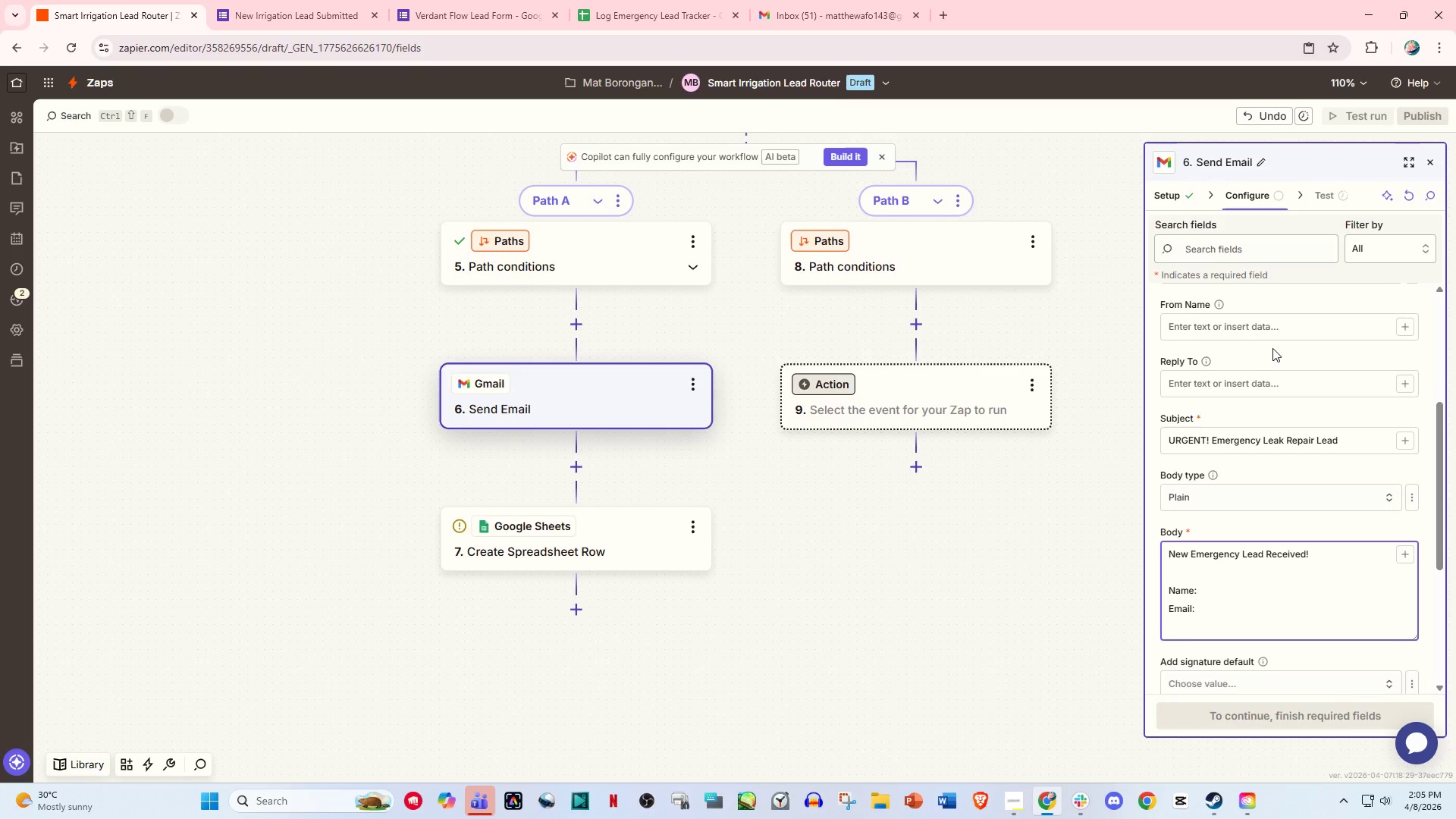 
key(Control+Z)
 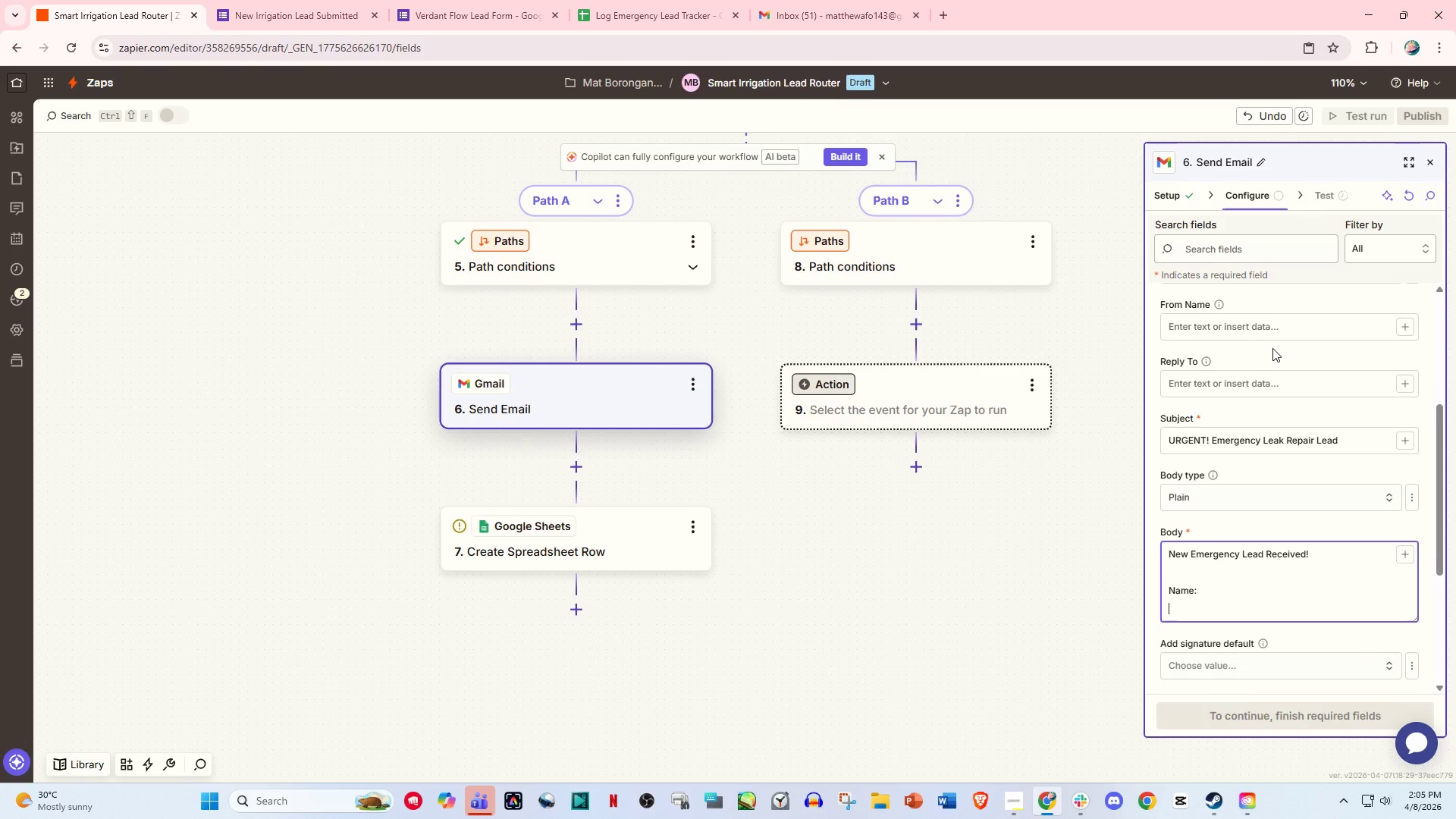 
key(Control+Z)
 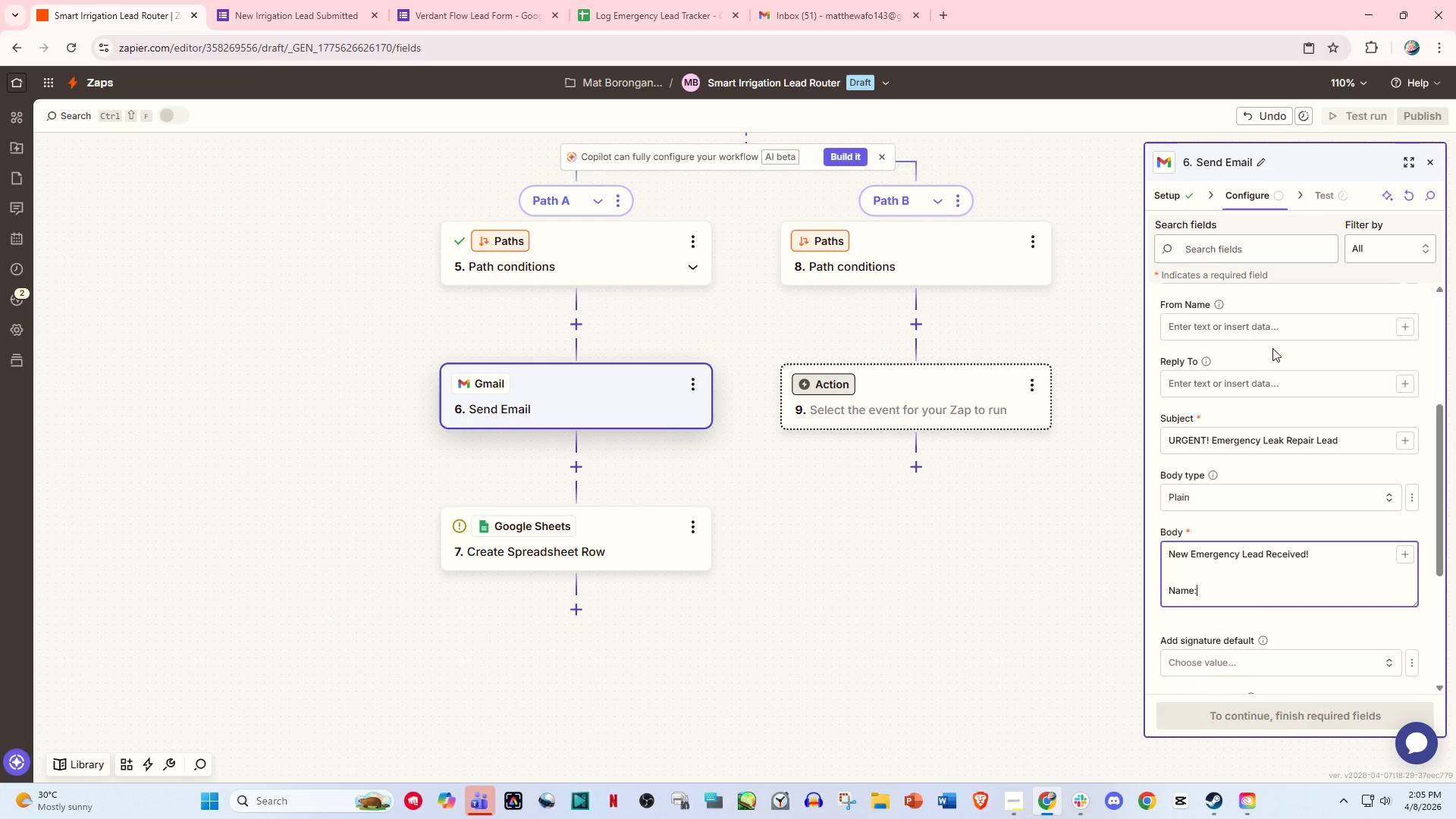 
key(Control+Z)
 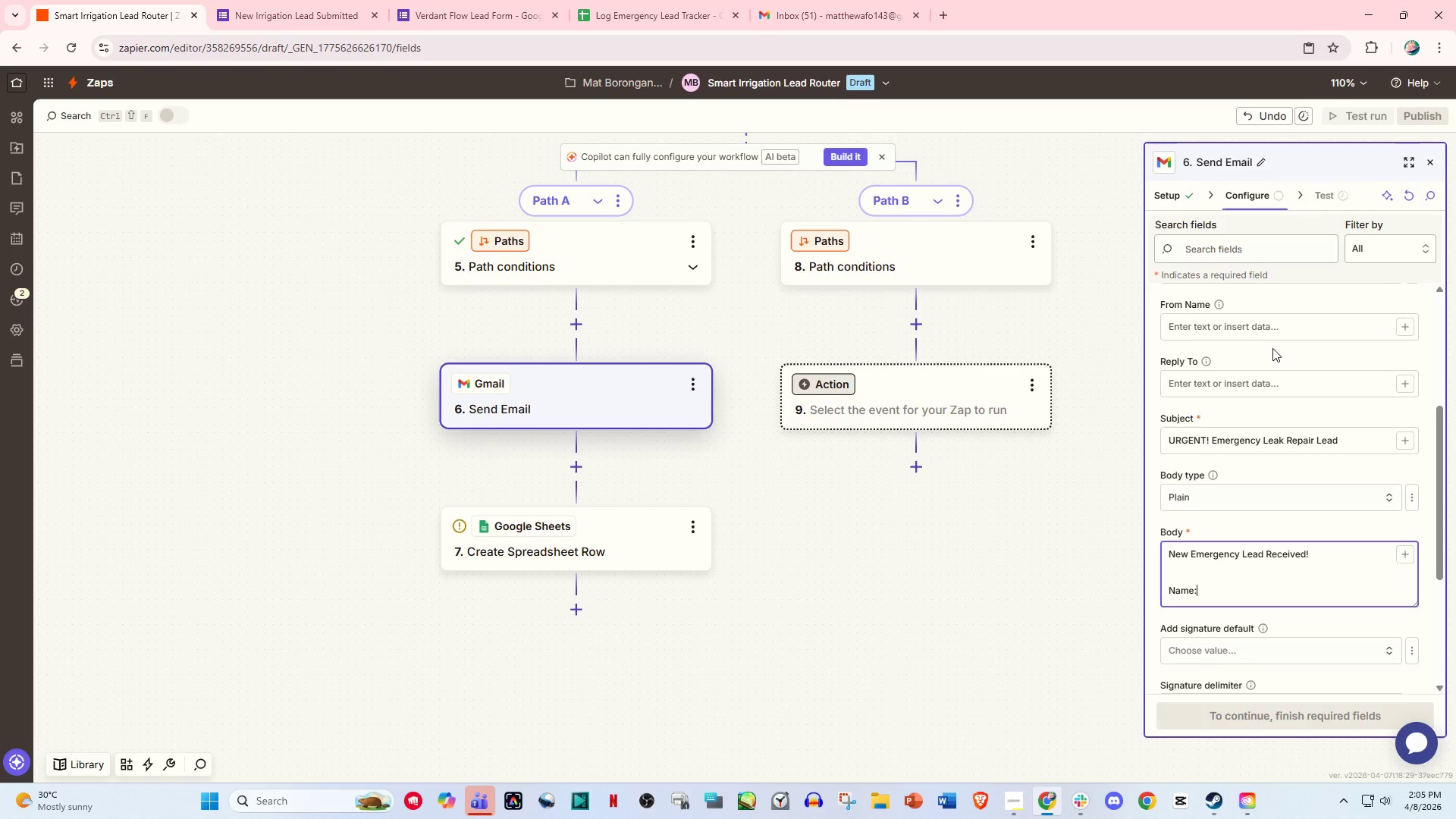 
key(Control+Z)
 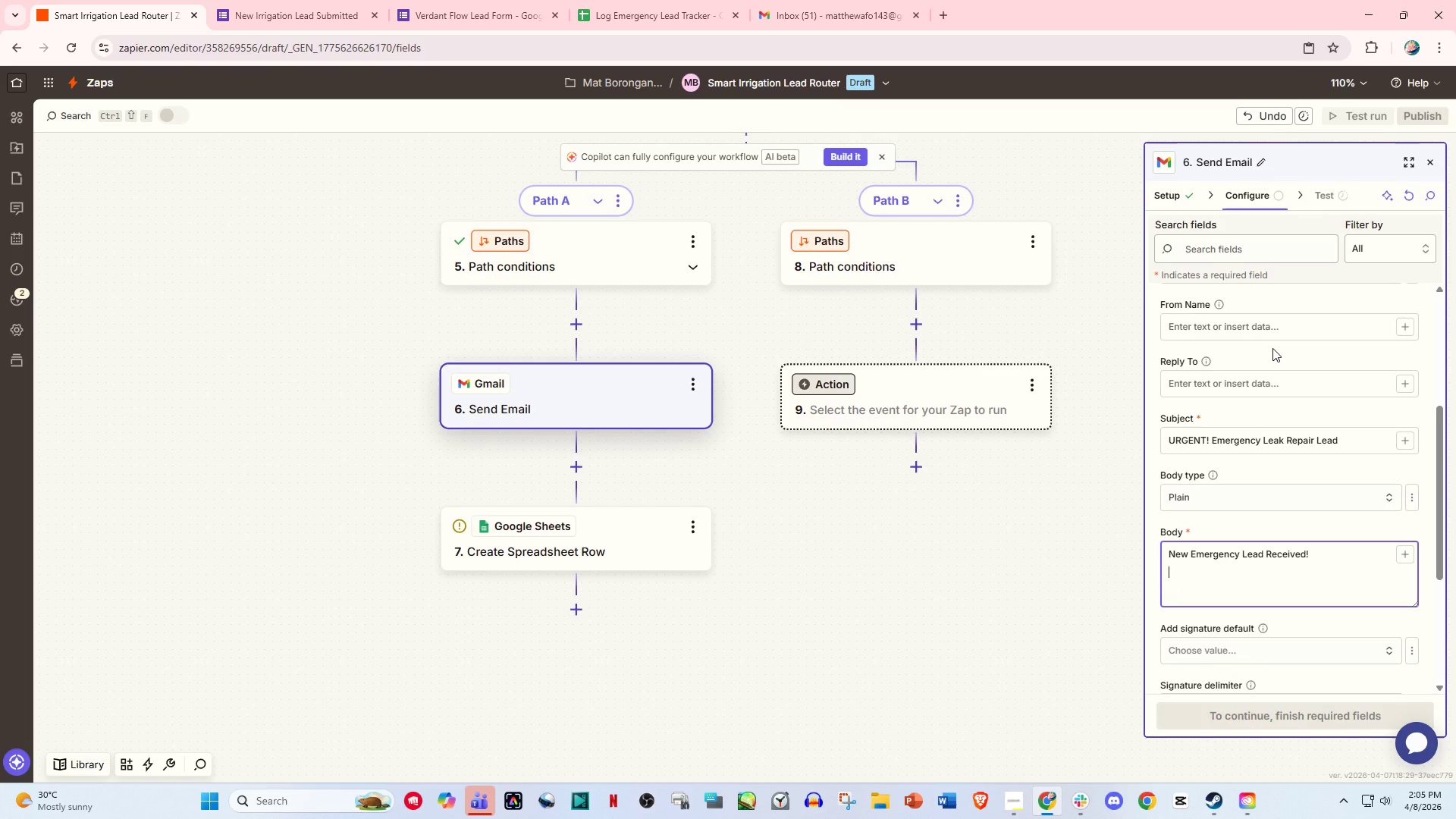 
key(Control+Z)
 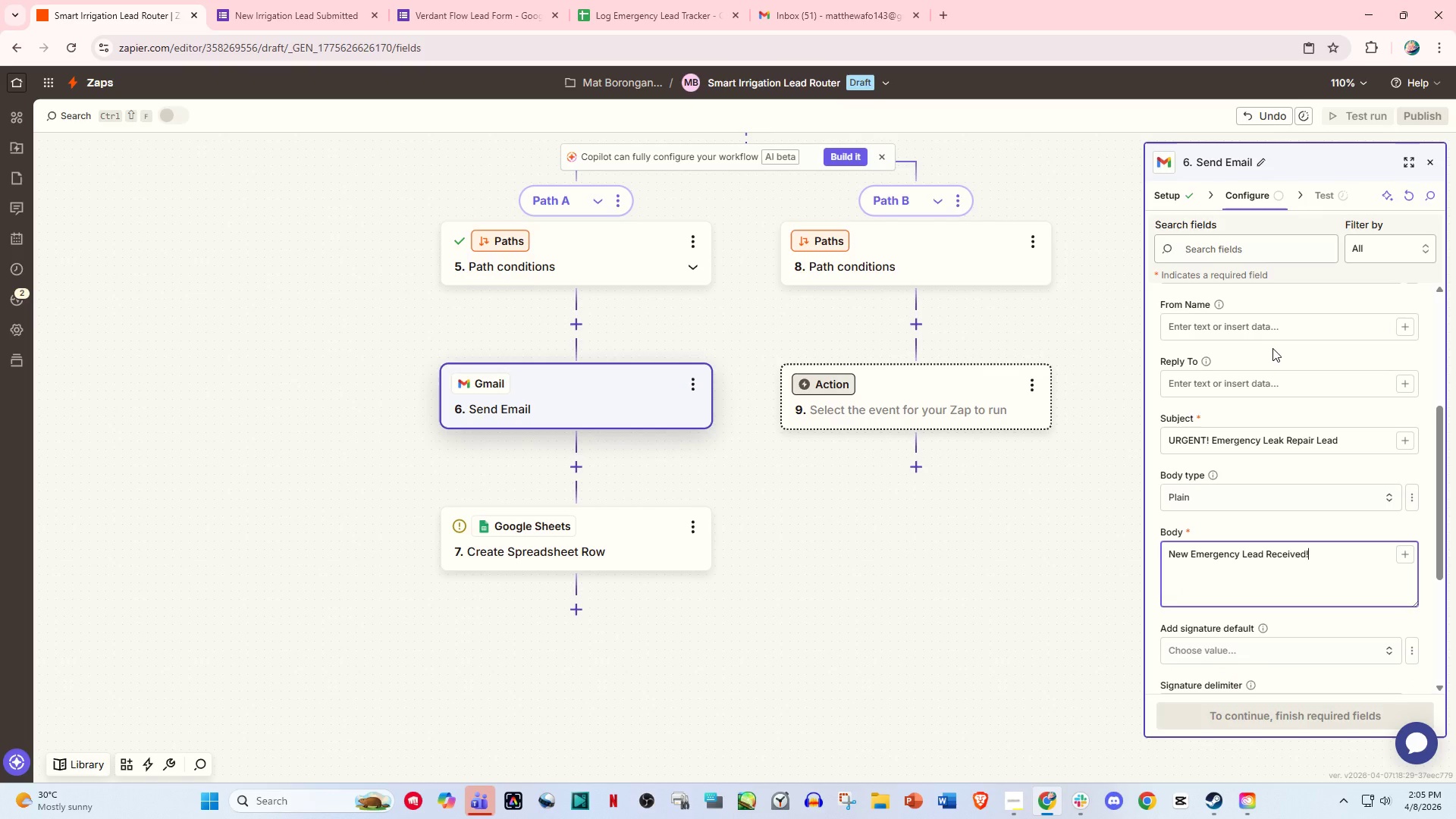 
key(Control+Z)
 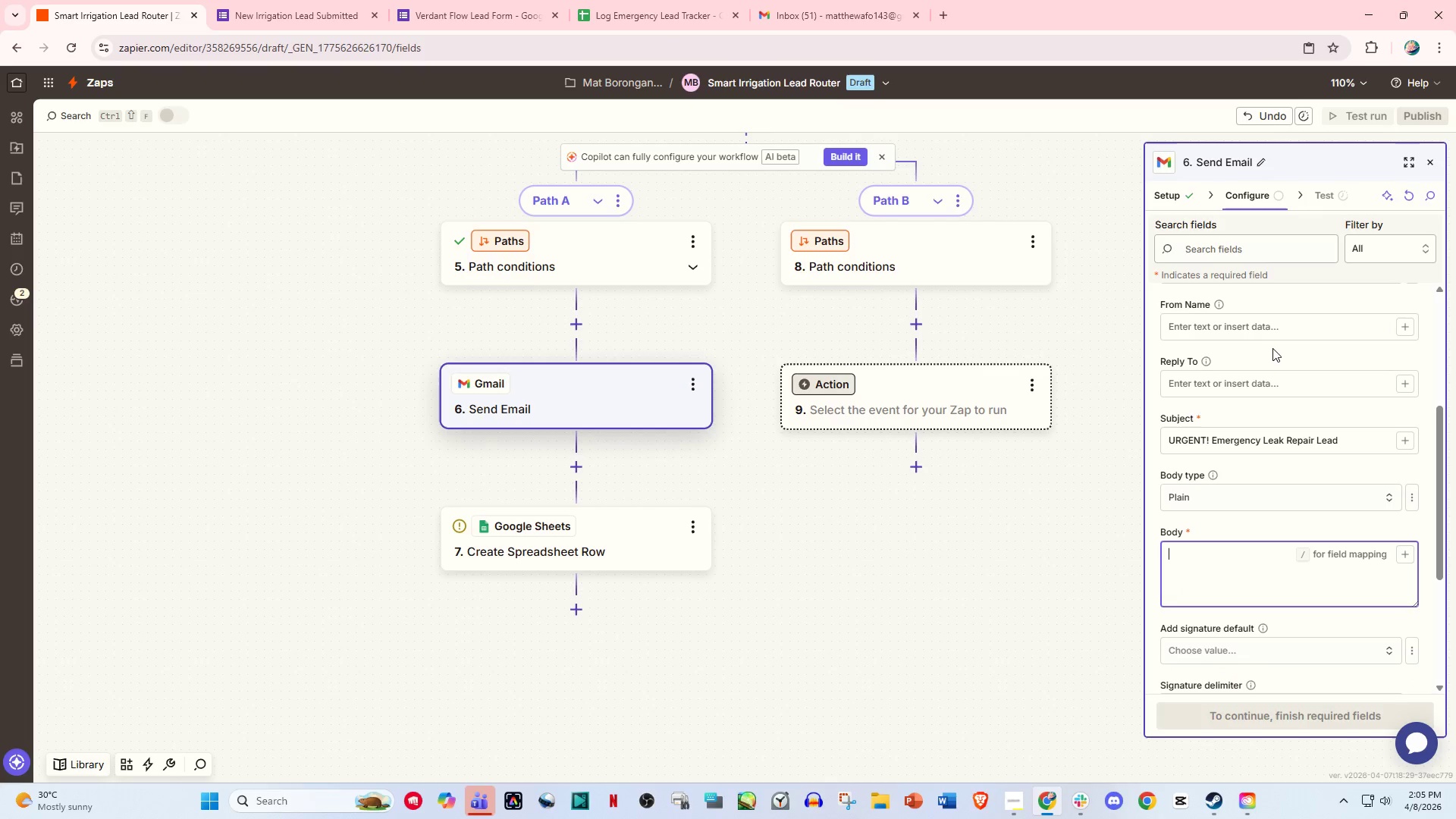 
key(Control+Z)
 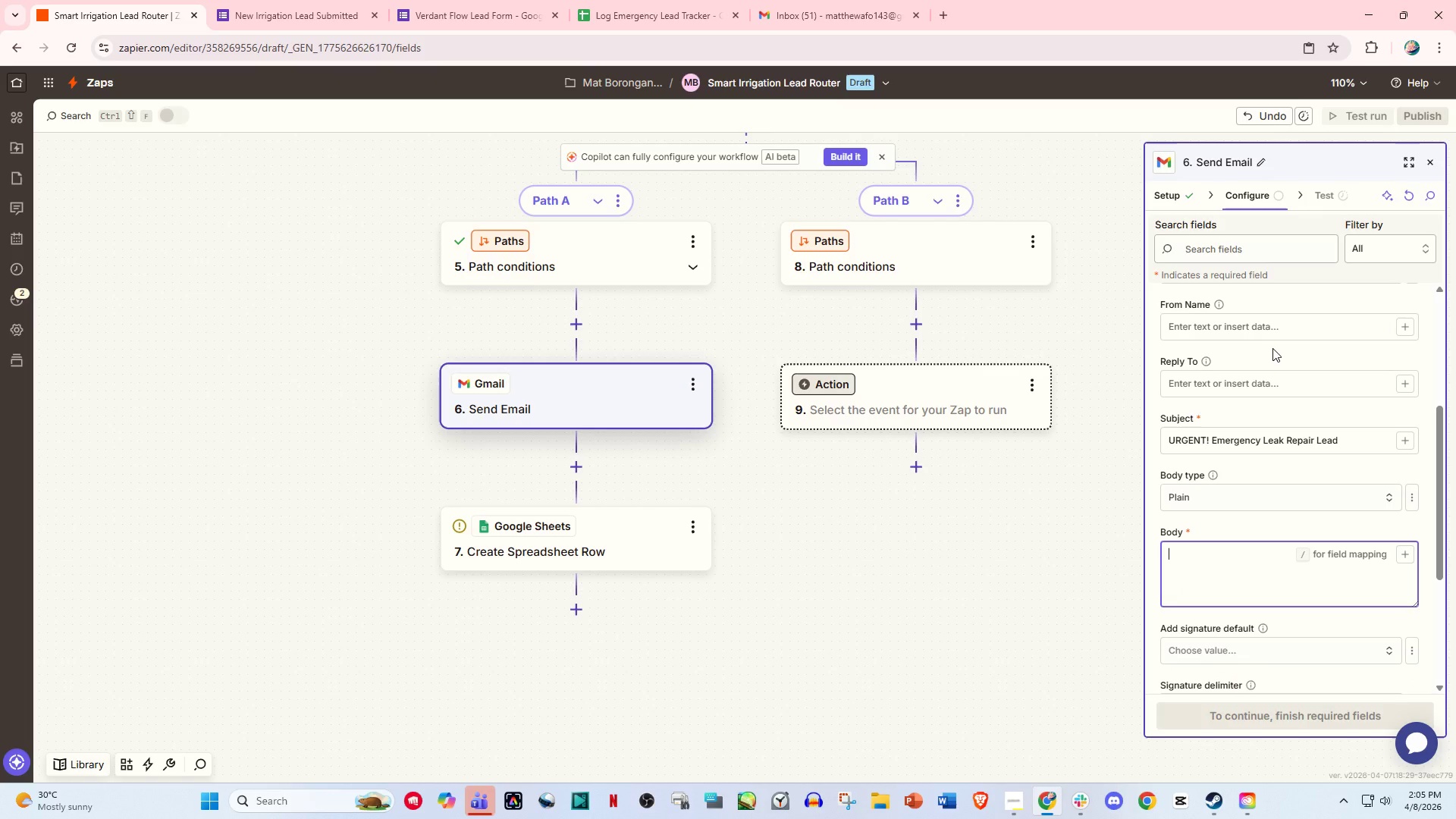 
key(Control+Z)
 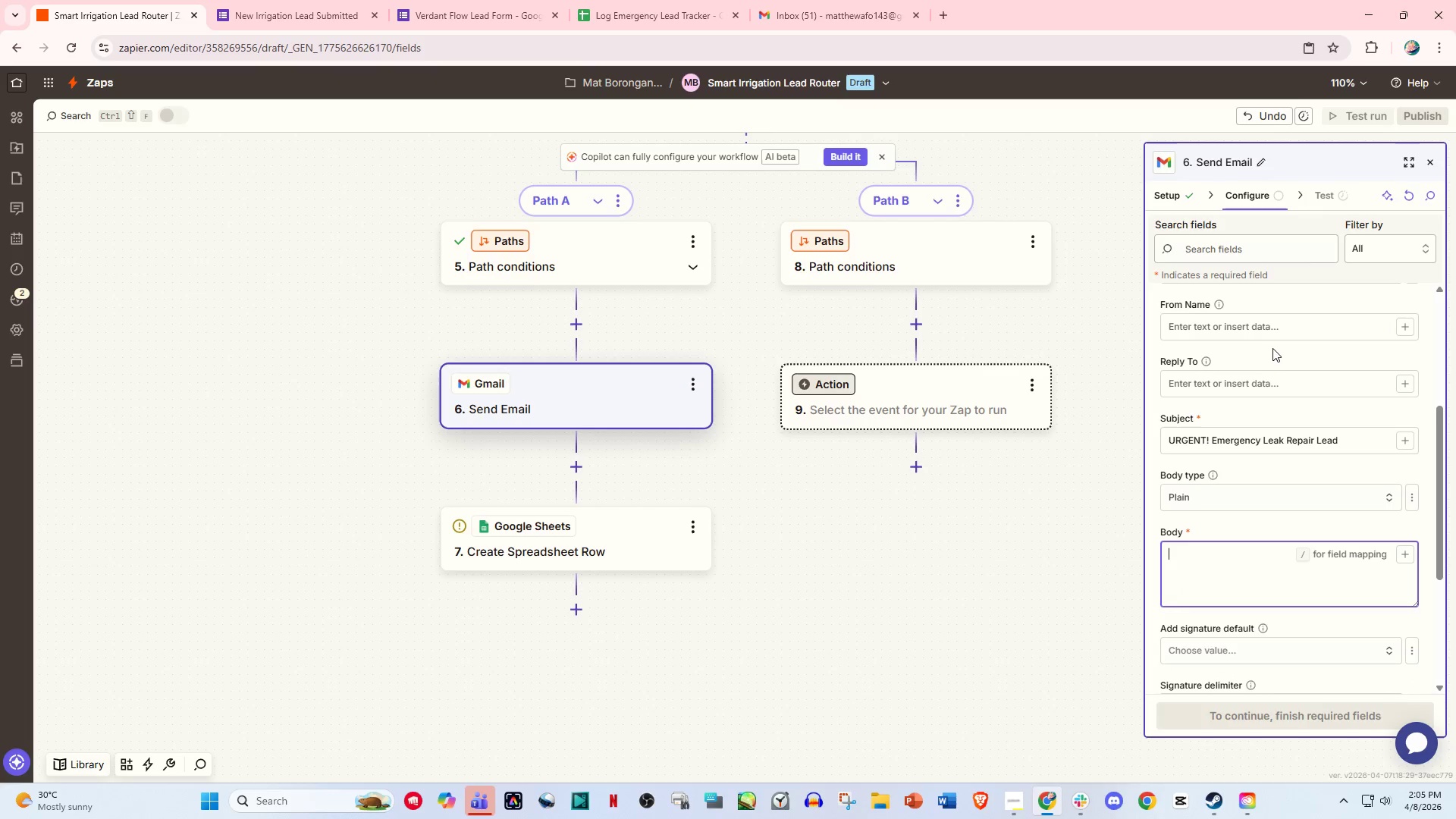 
key(Control+Z)
 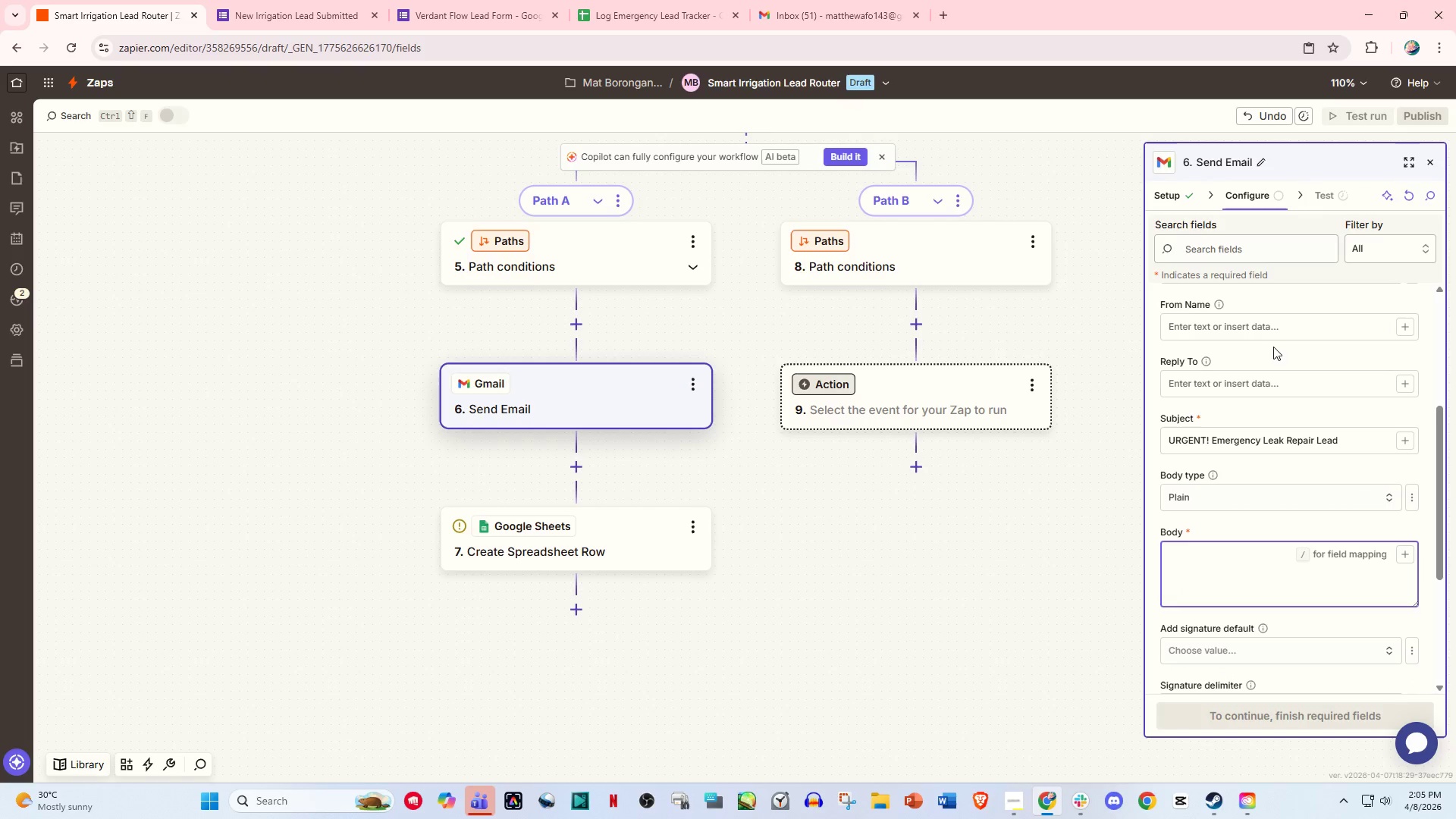 
key(Control+Z)
 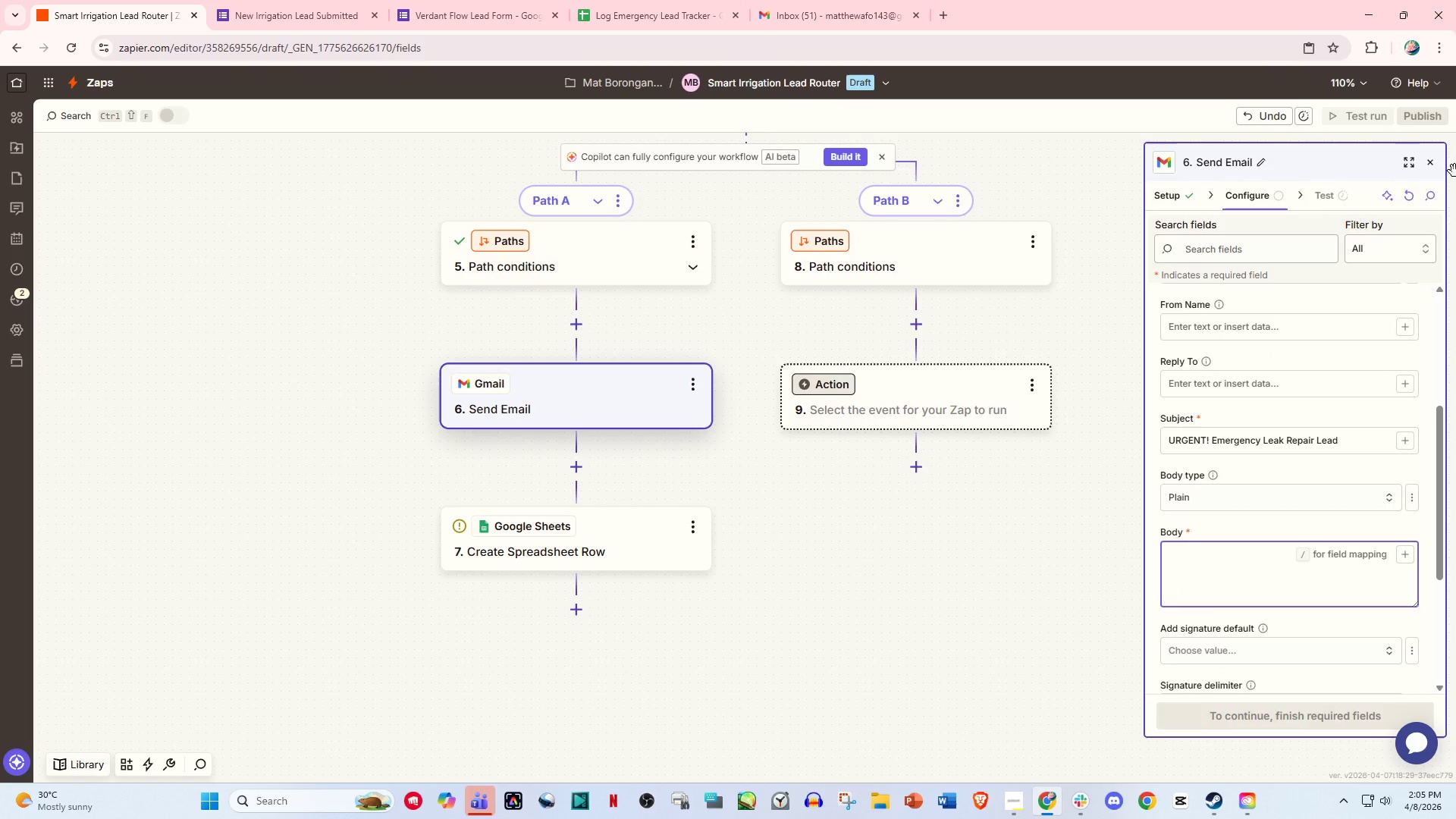 
key(Control+Z)
 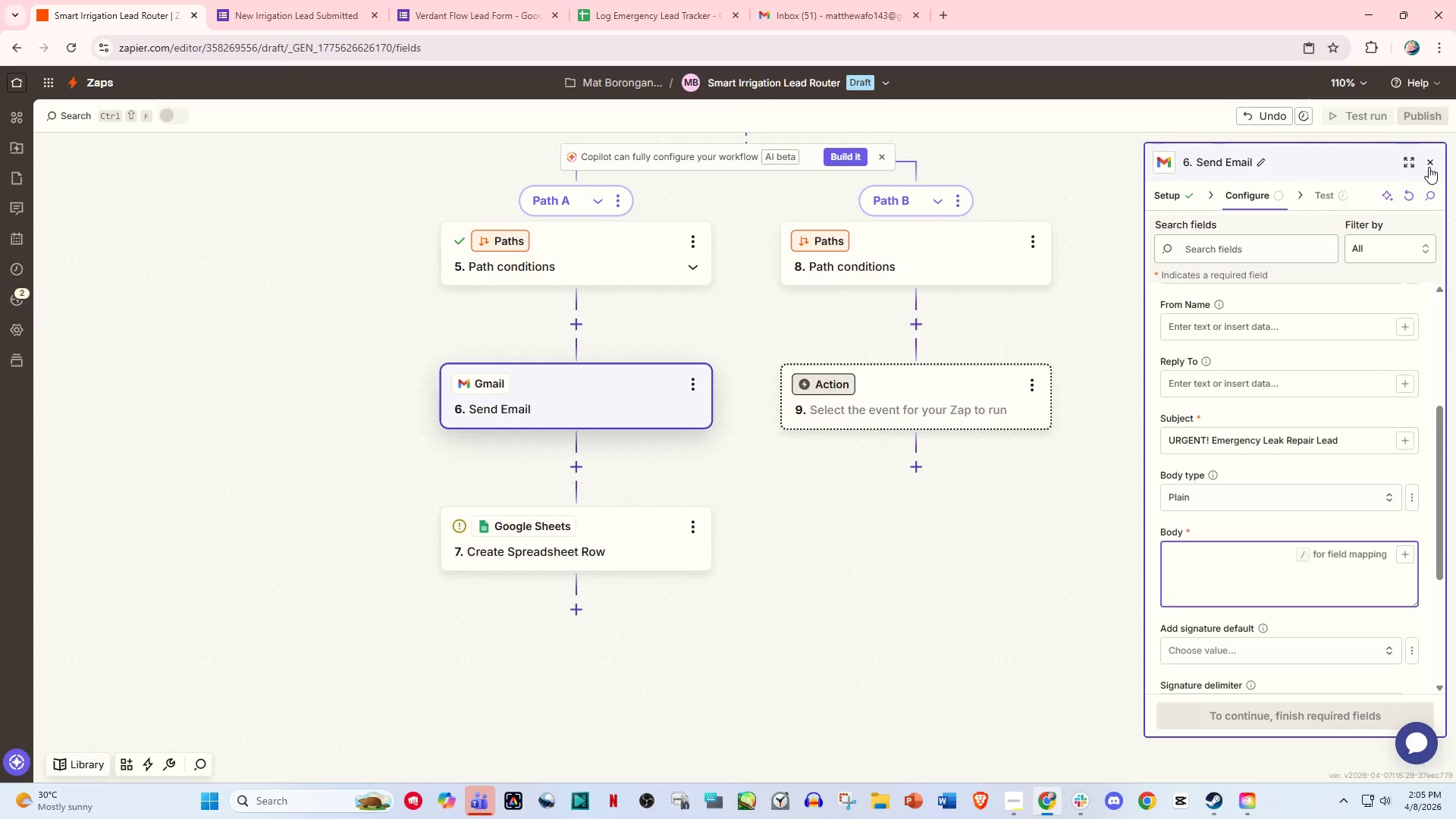 
left_click([1429, 167])
 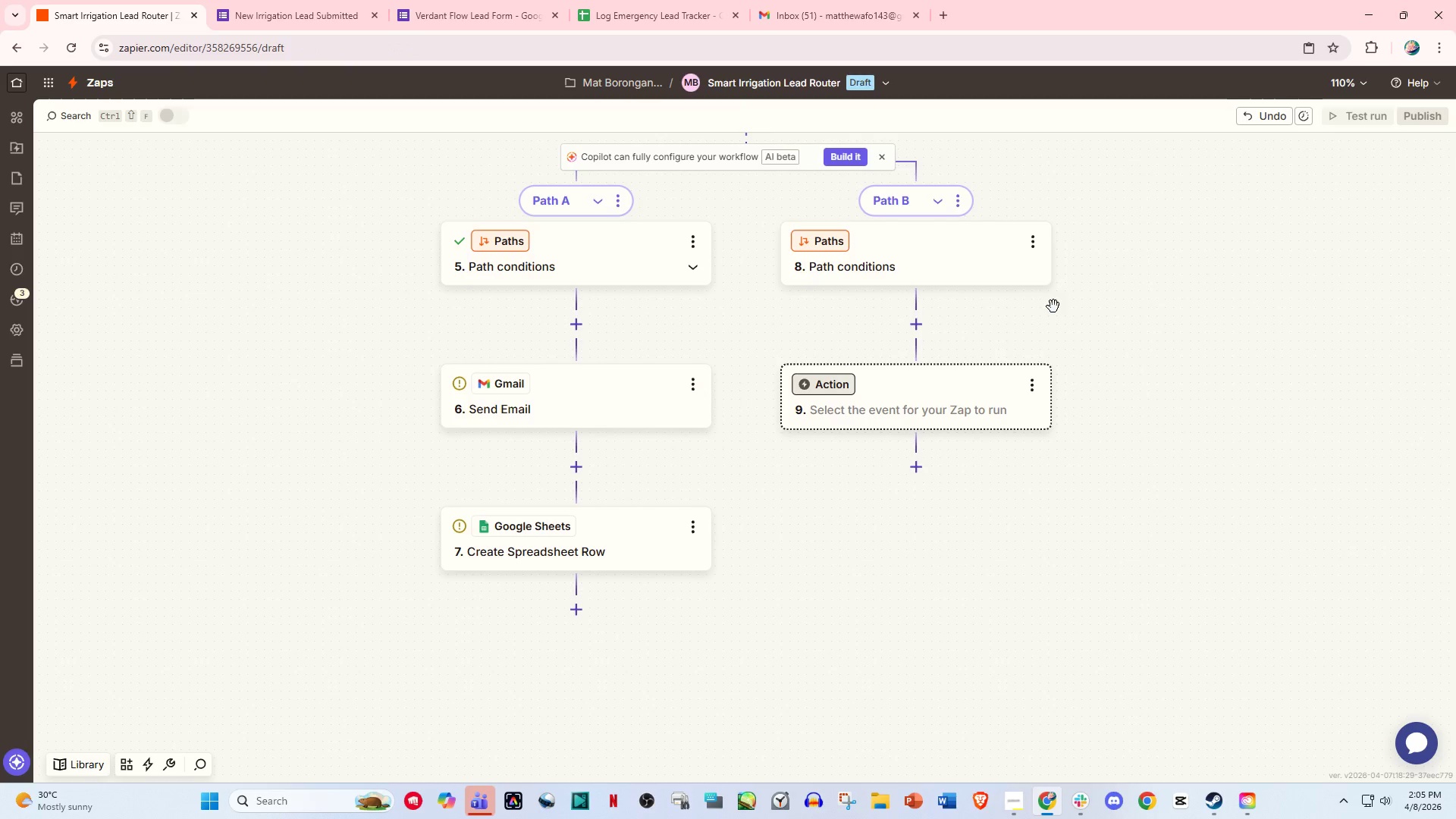 
key(Control+Z)
 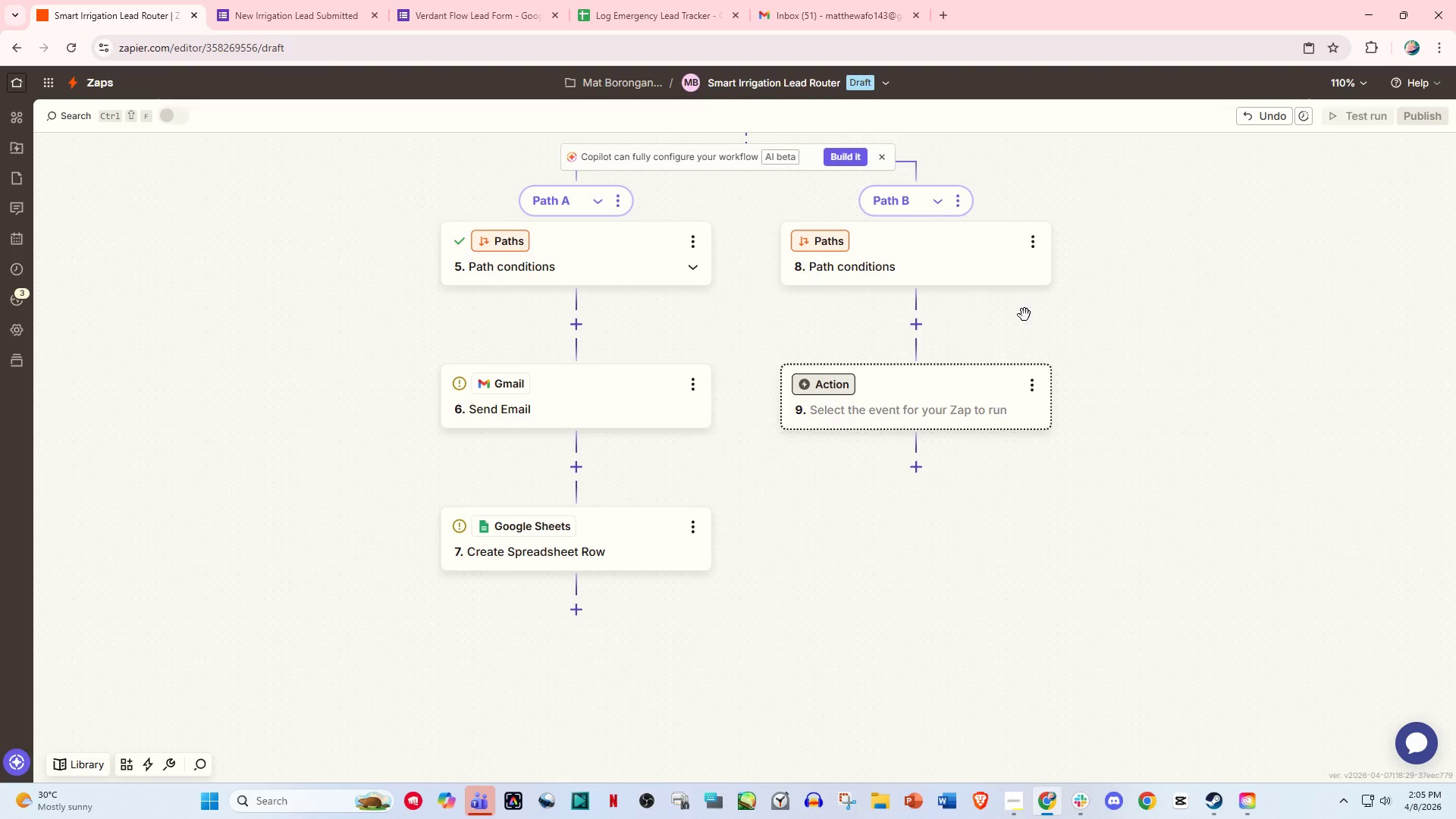 
key(Control+Z)
 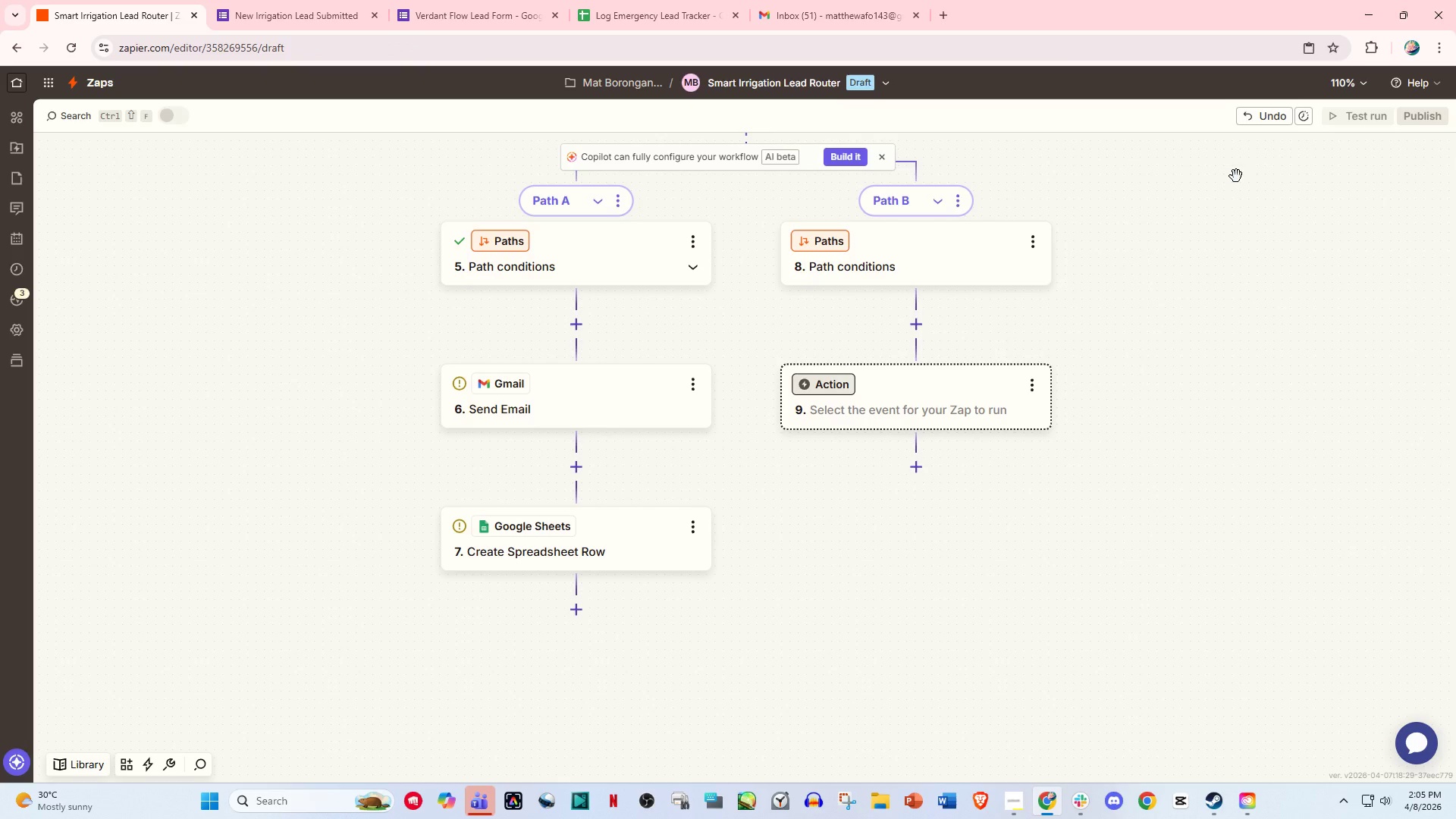 
key(Control+Z)
 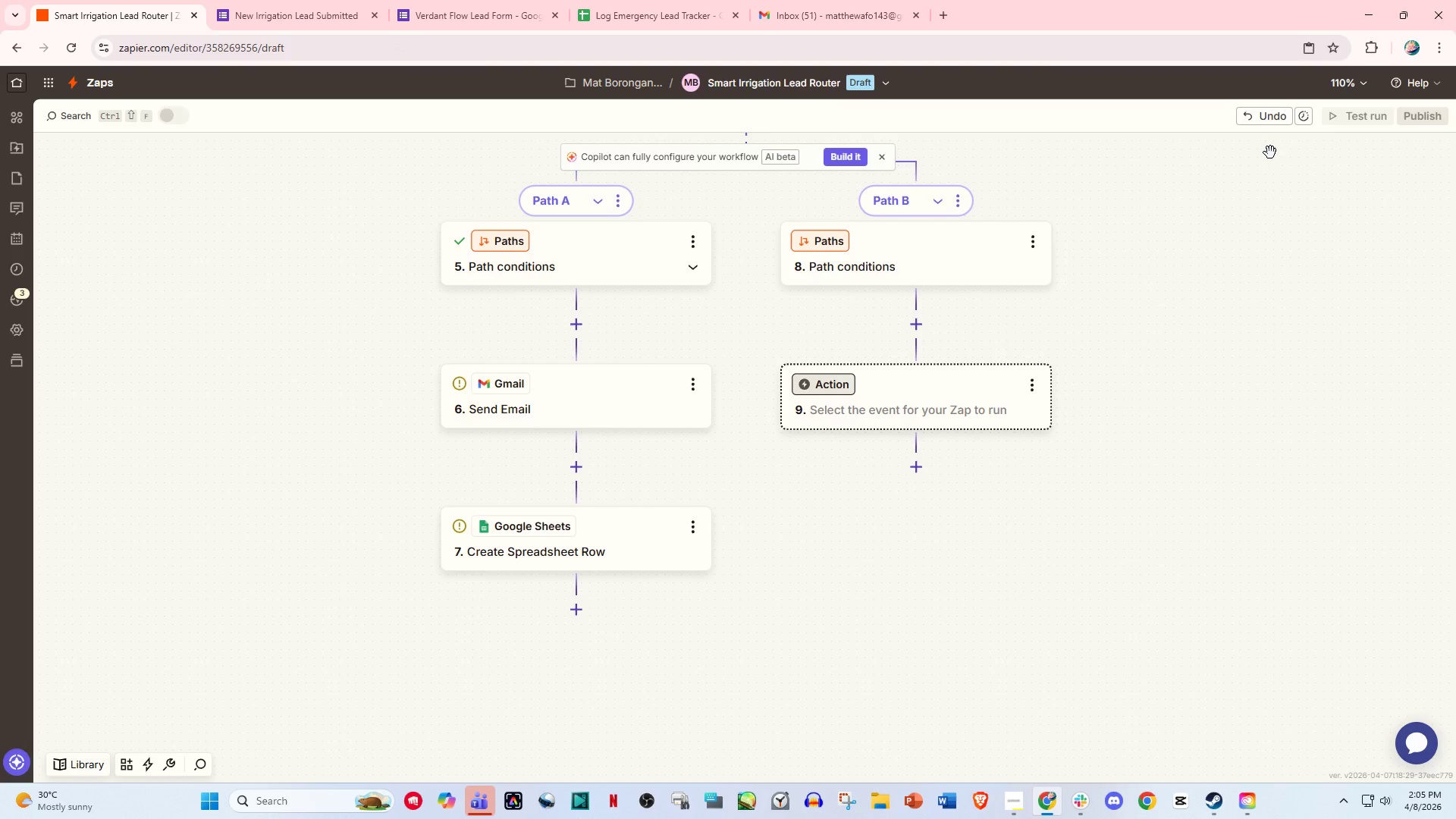 
key(Control+Z)
 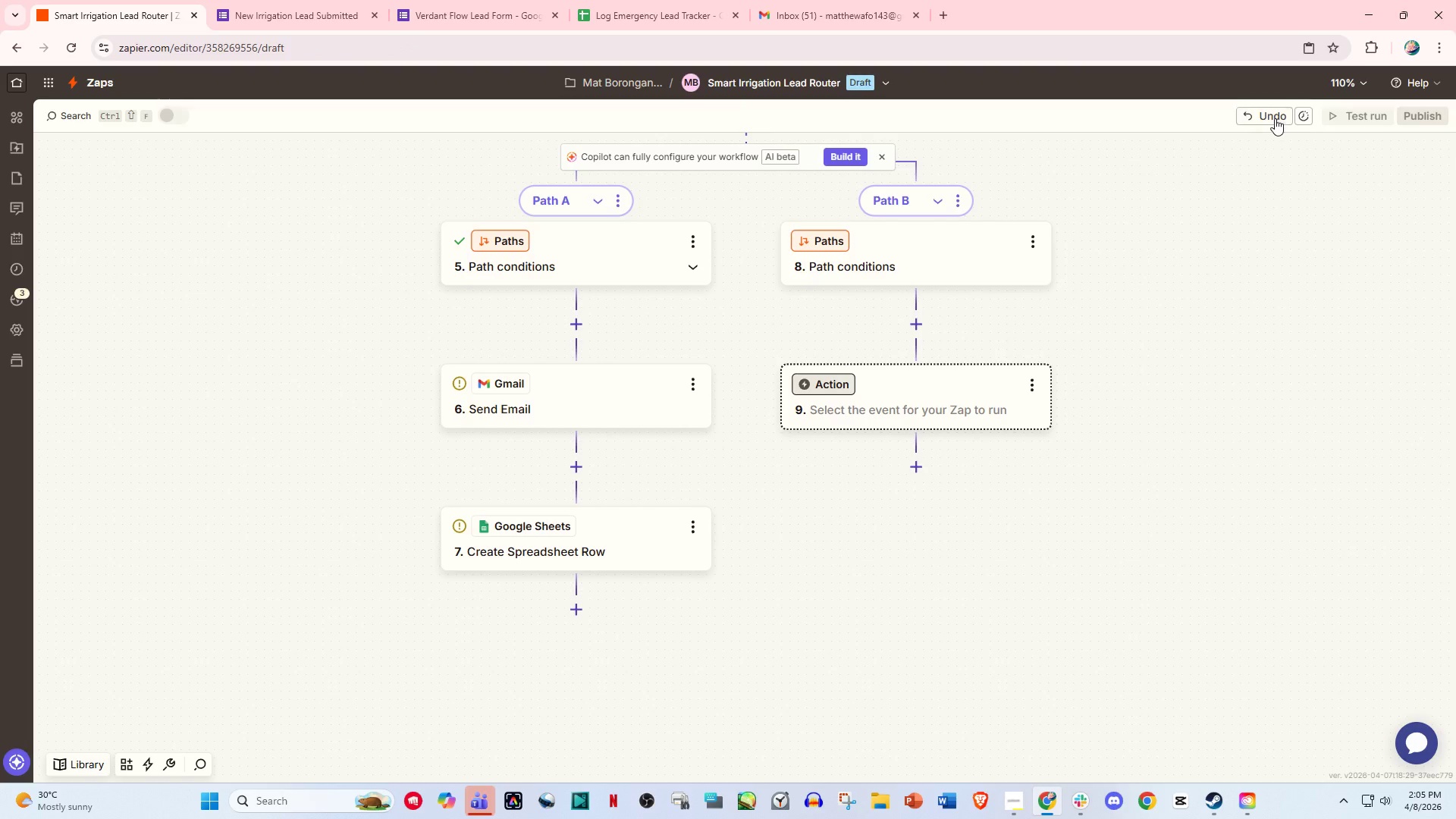 
double_click([1275, 118])
 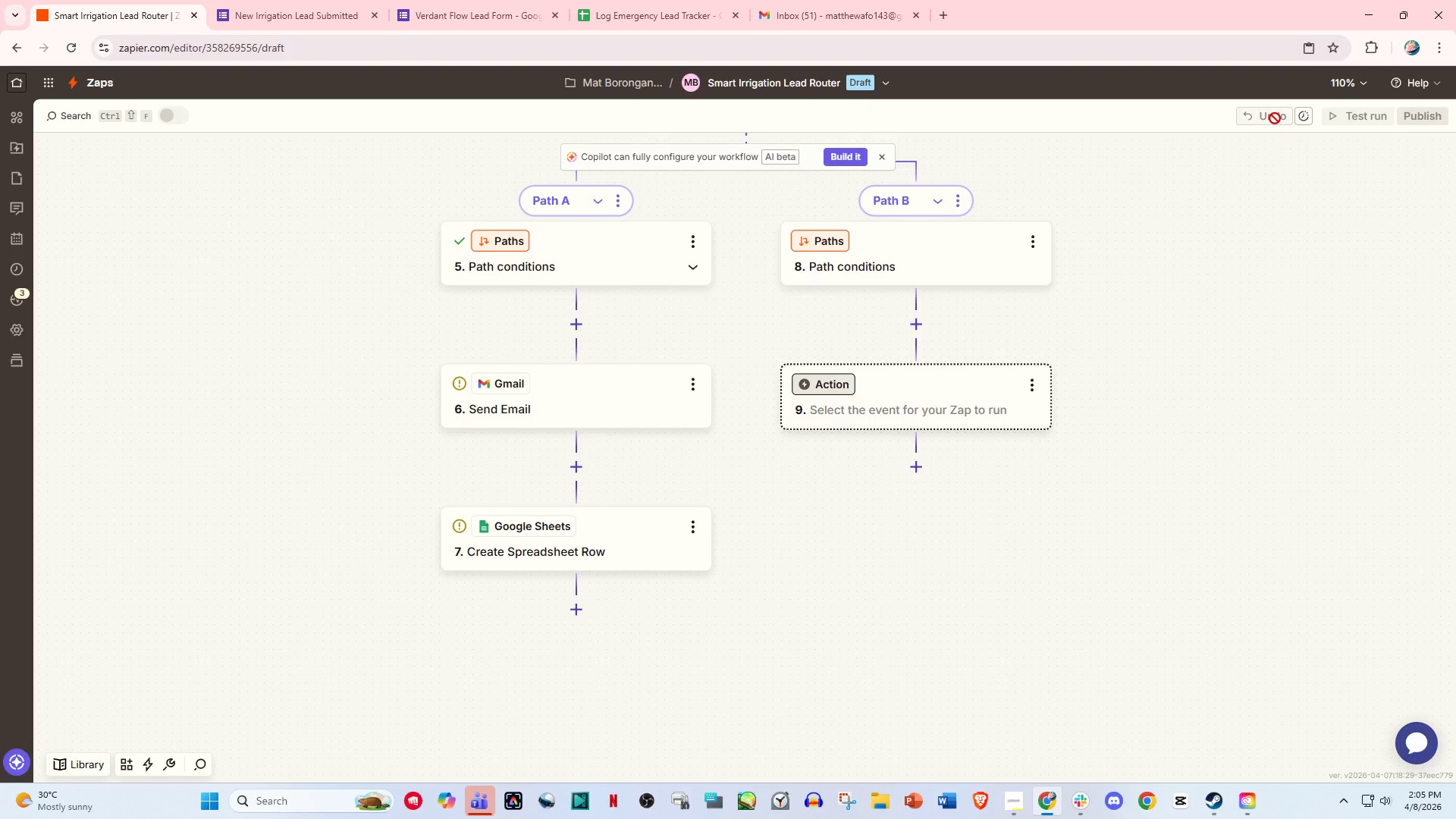 
triple_click([1275, 118])
 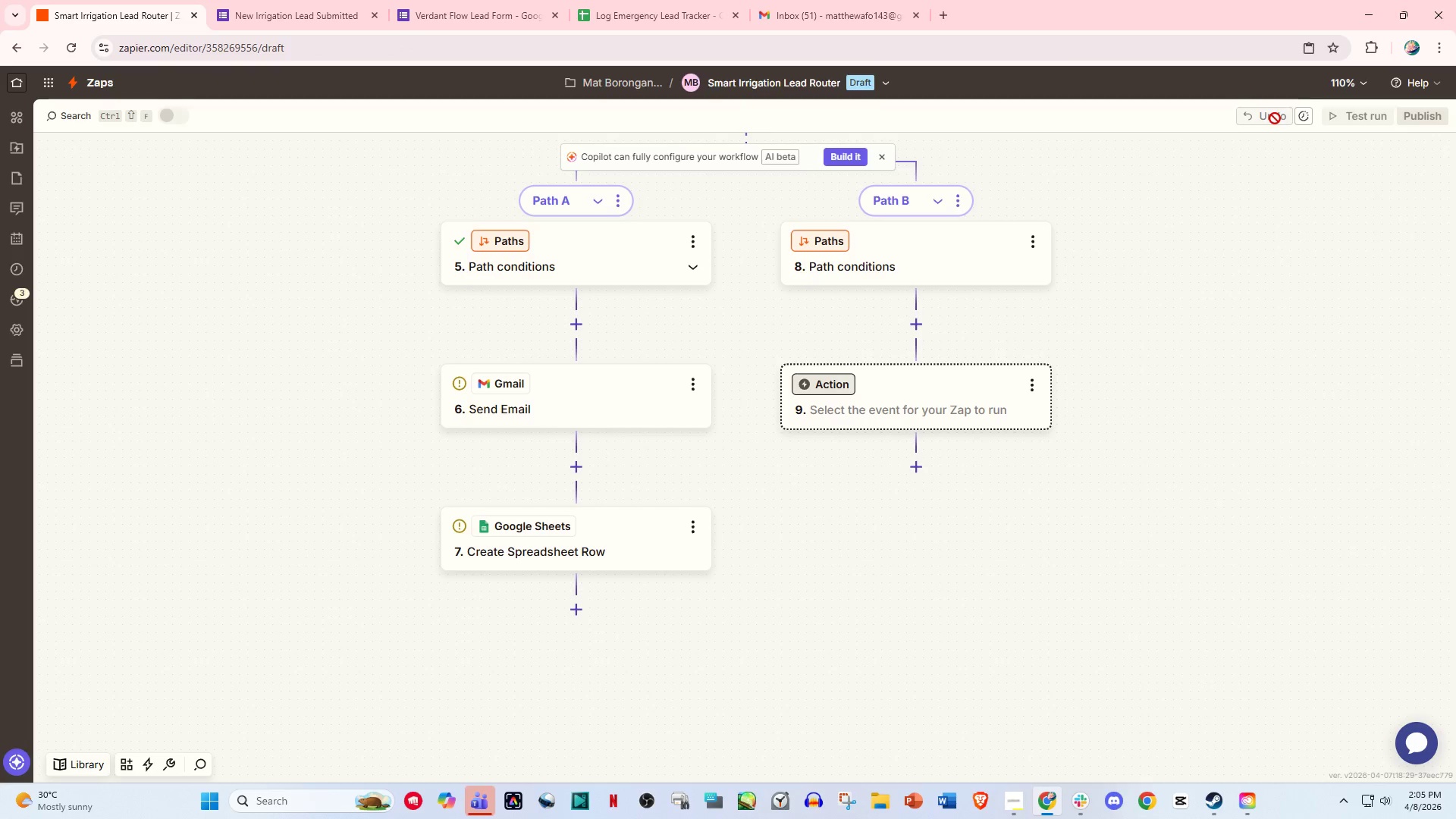 
left_click([1275, 118])
 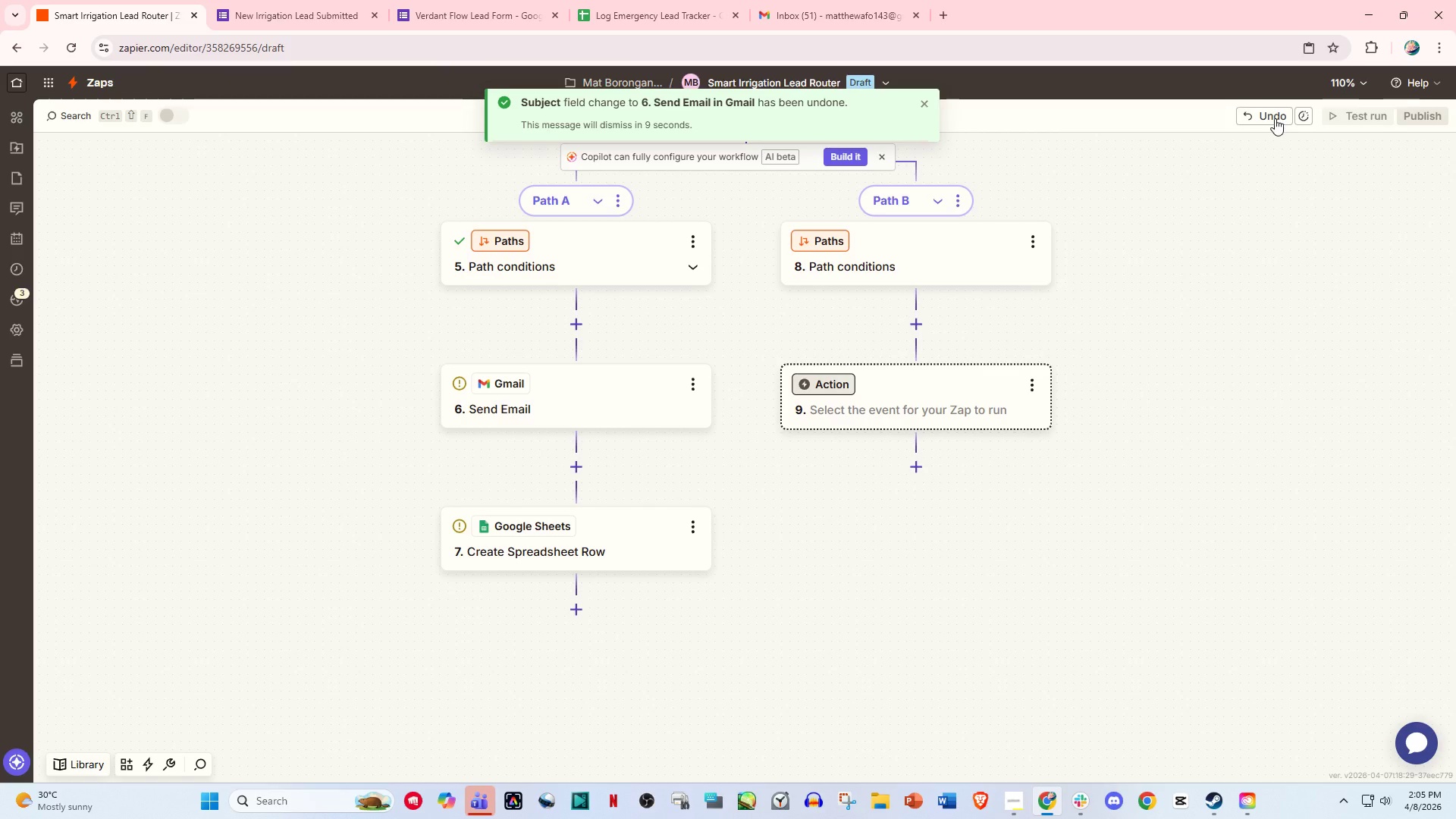 
double_click([1275, 118])
 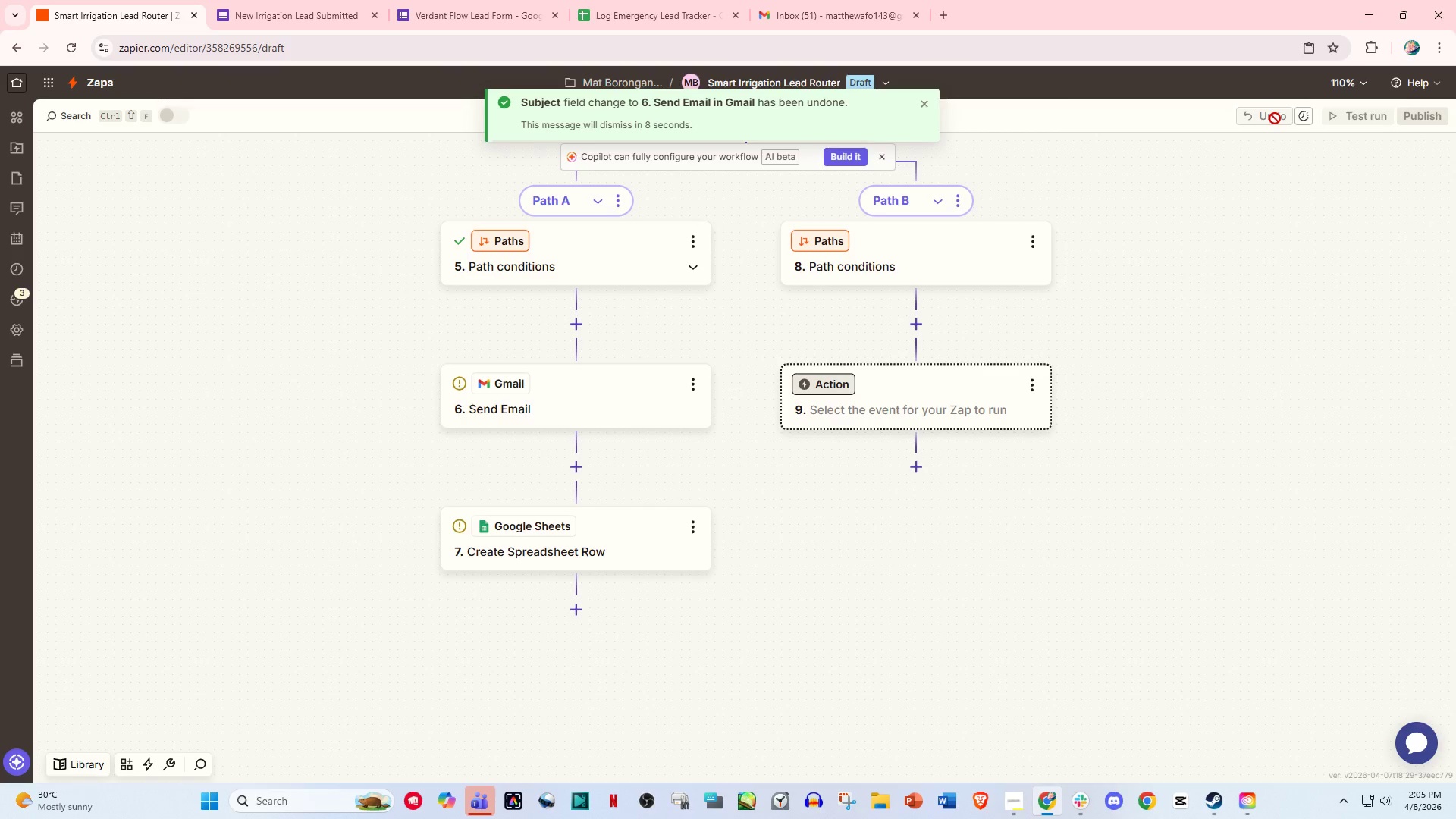 
left_click([1275, 118])
 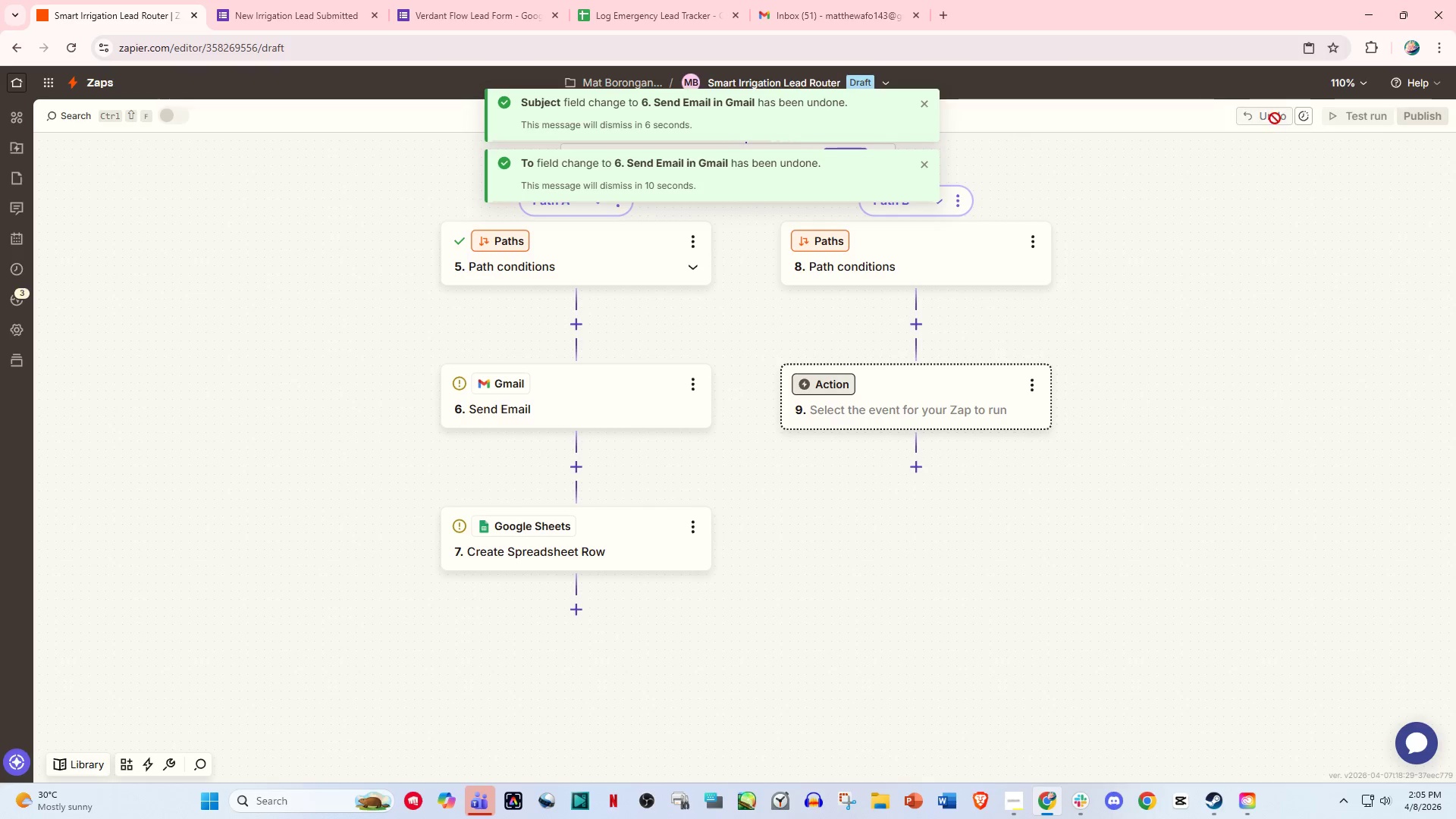 
double_click([1275, 118])
 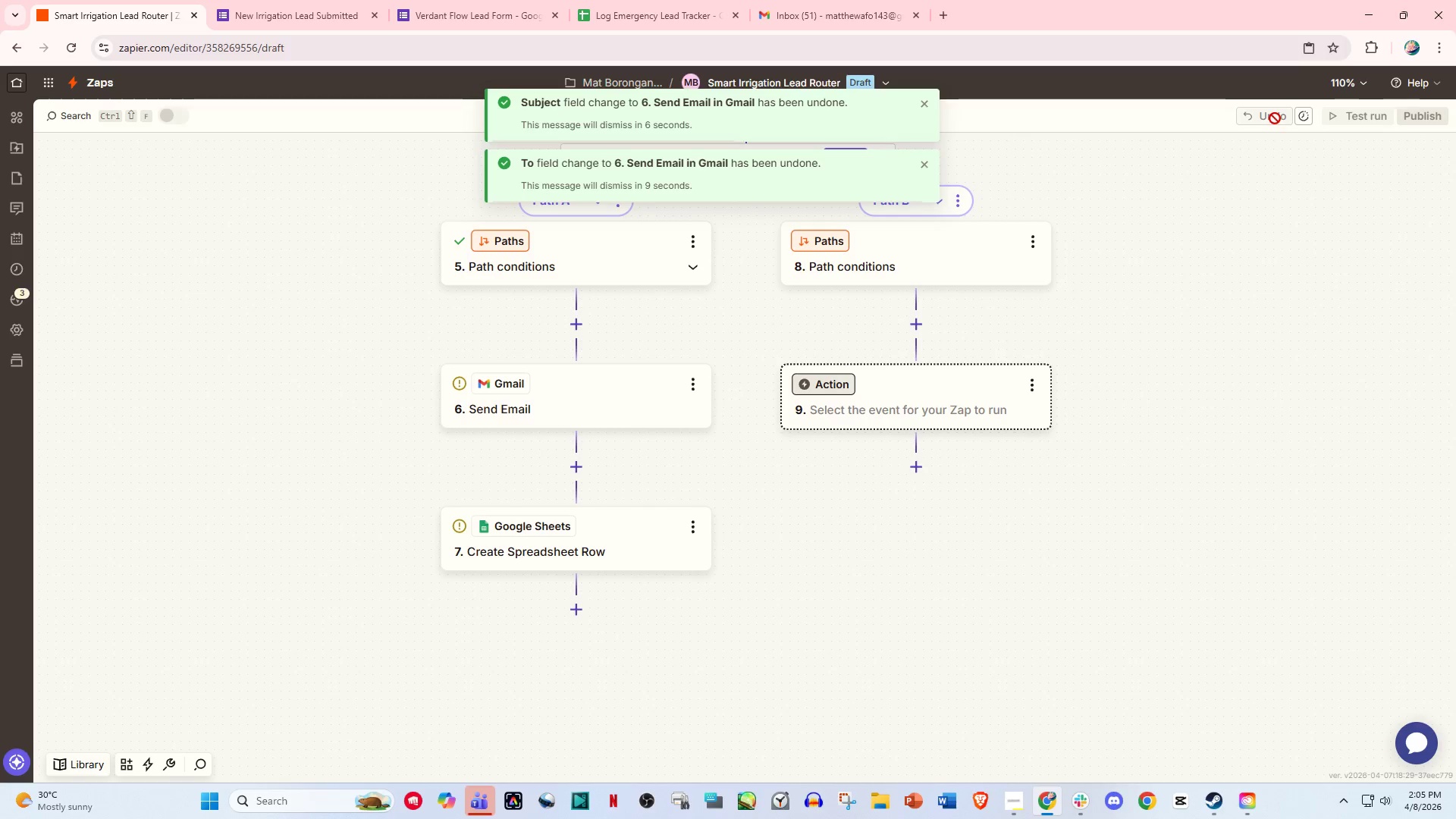 
triple_click([1275, 118])
 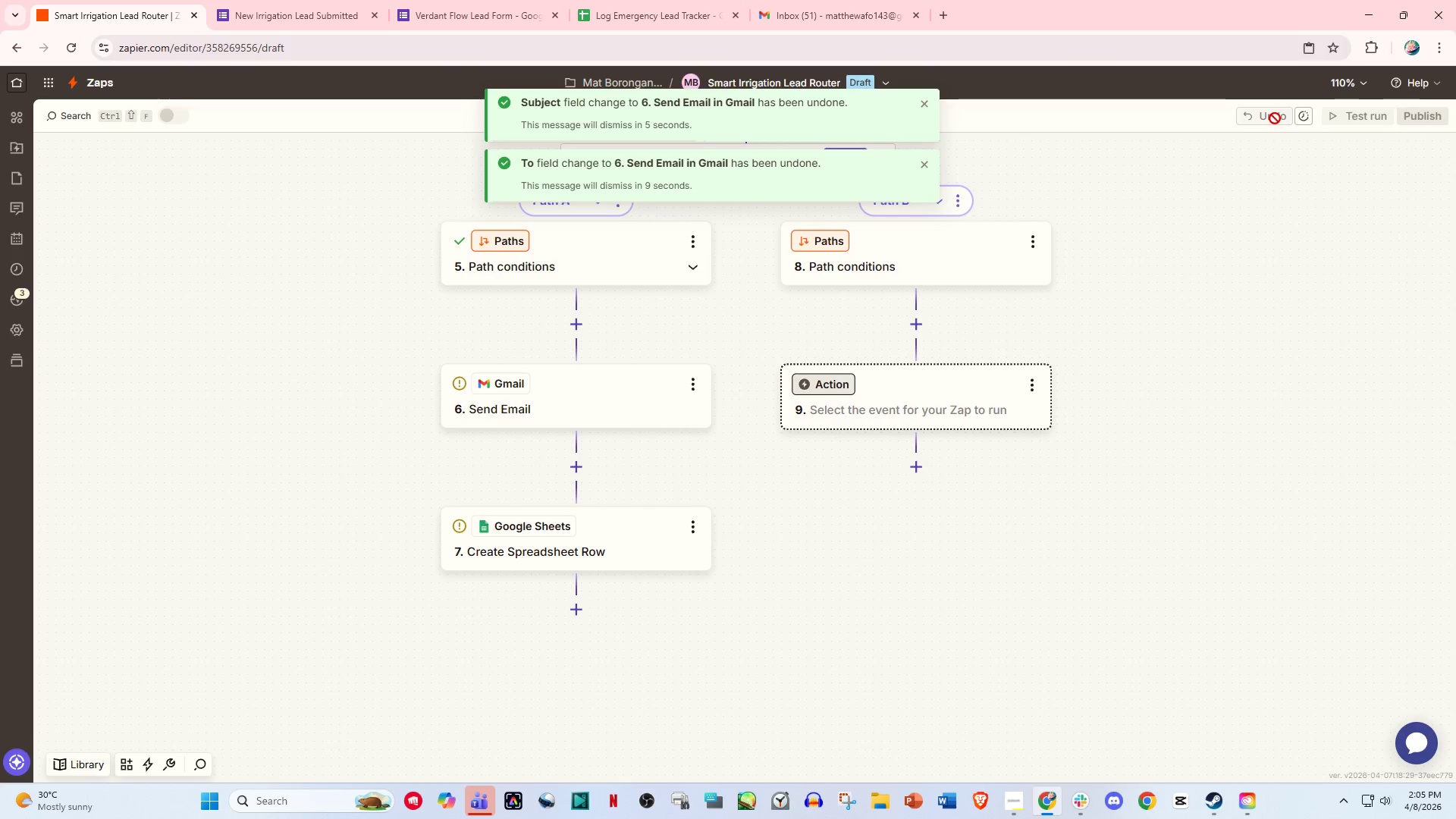 
triple_click([1275, 118])
 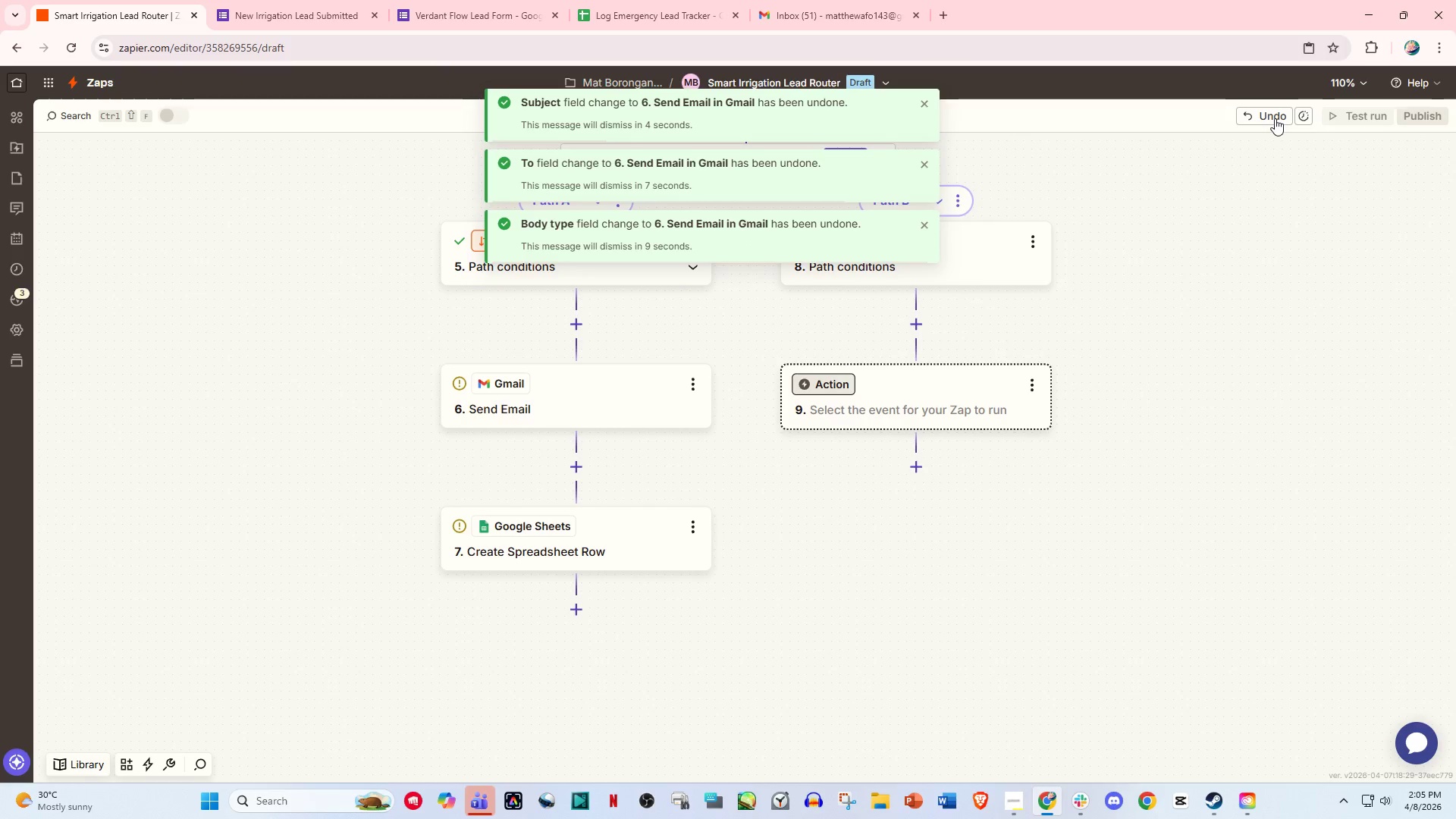 
left_click([1275, 118])
 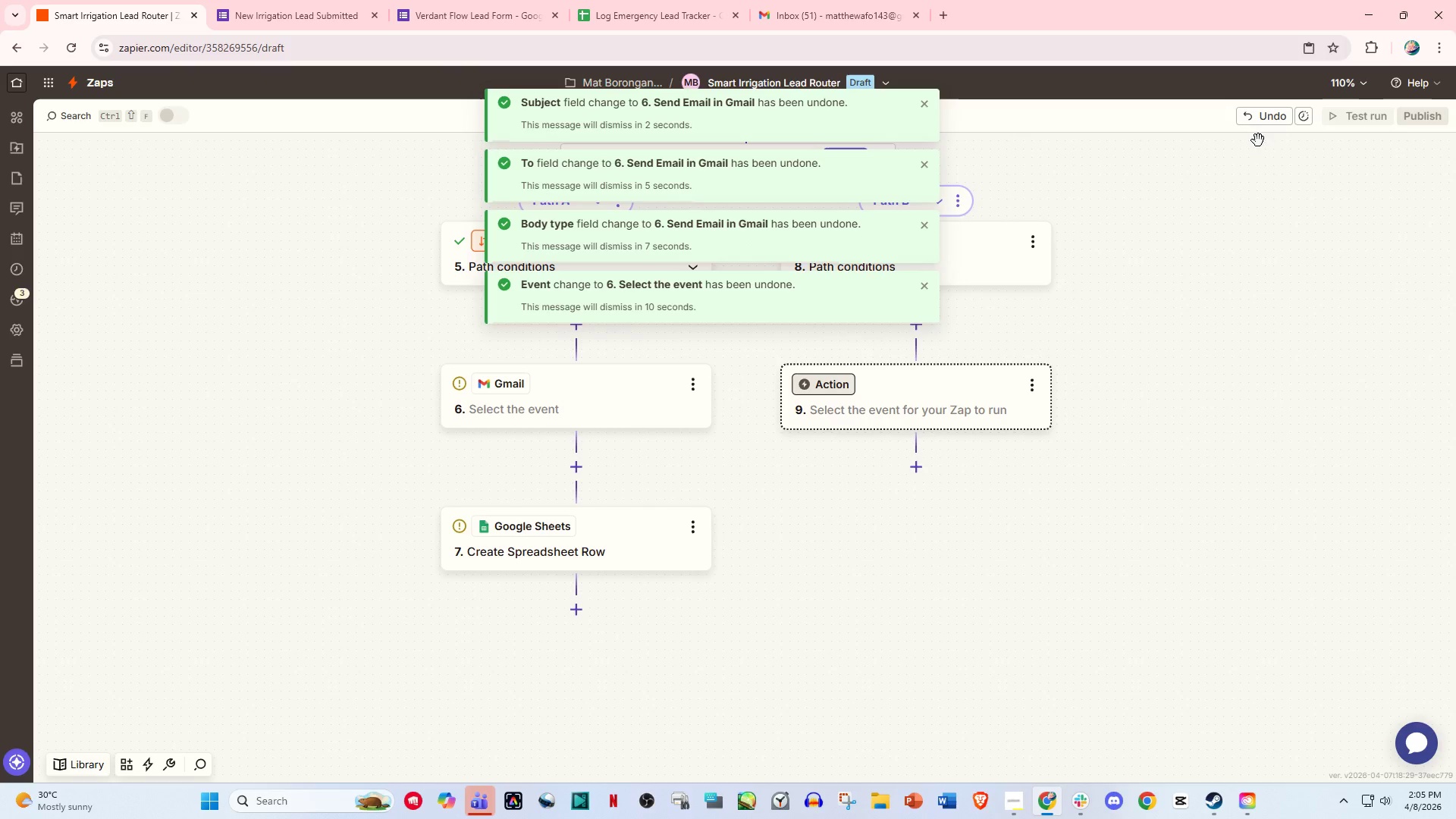 
left_click([1264, 118])
 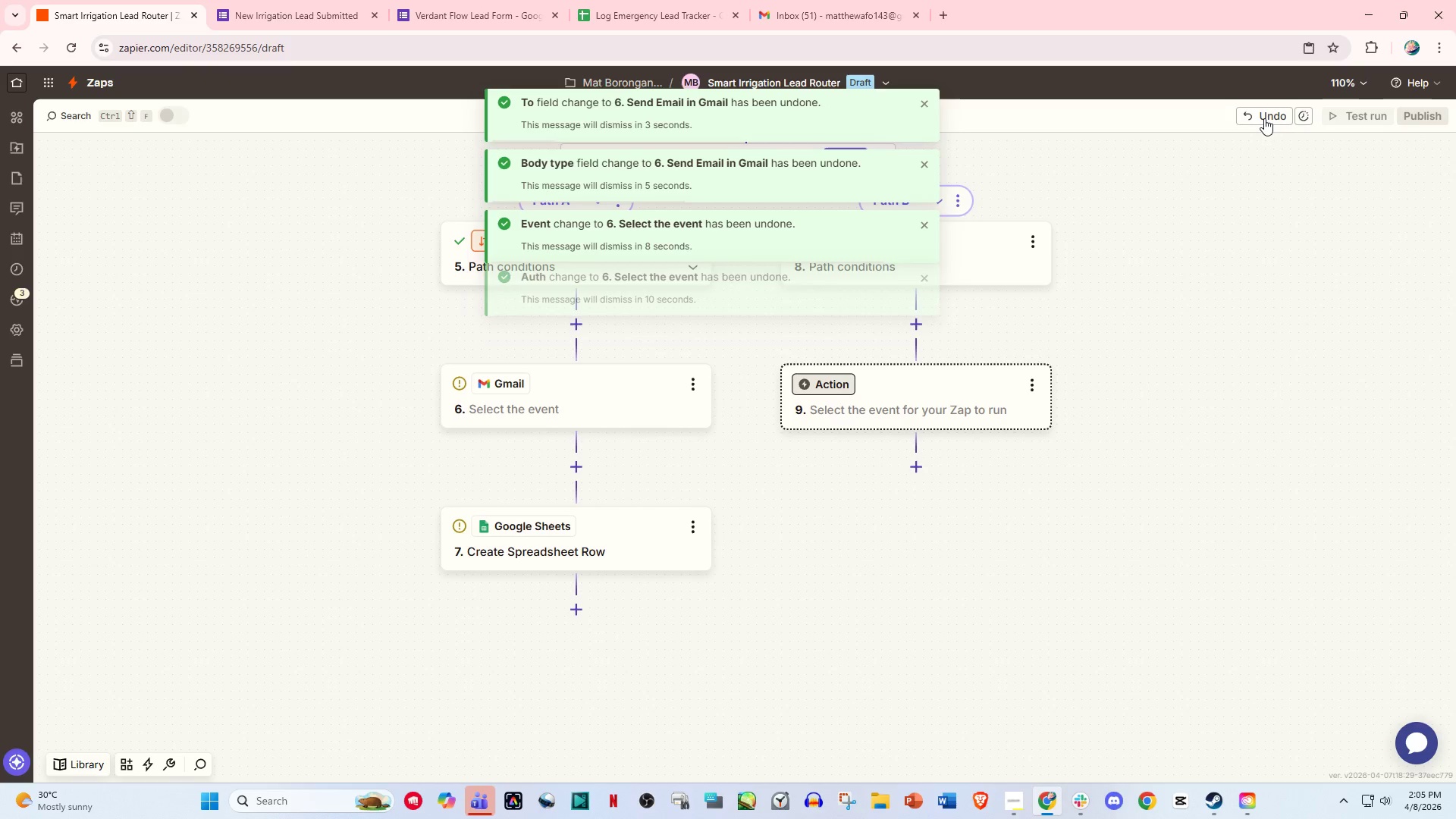 
left_click([1264, 118])
 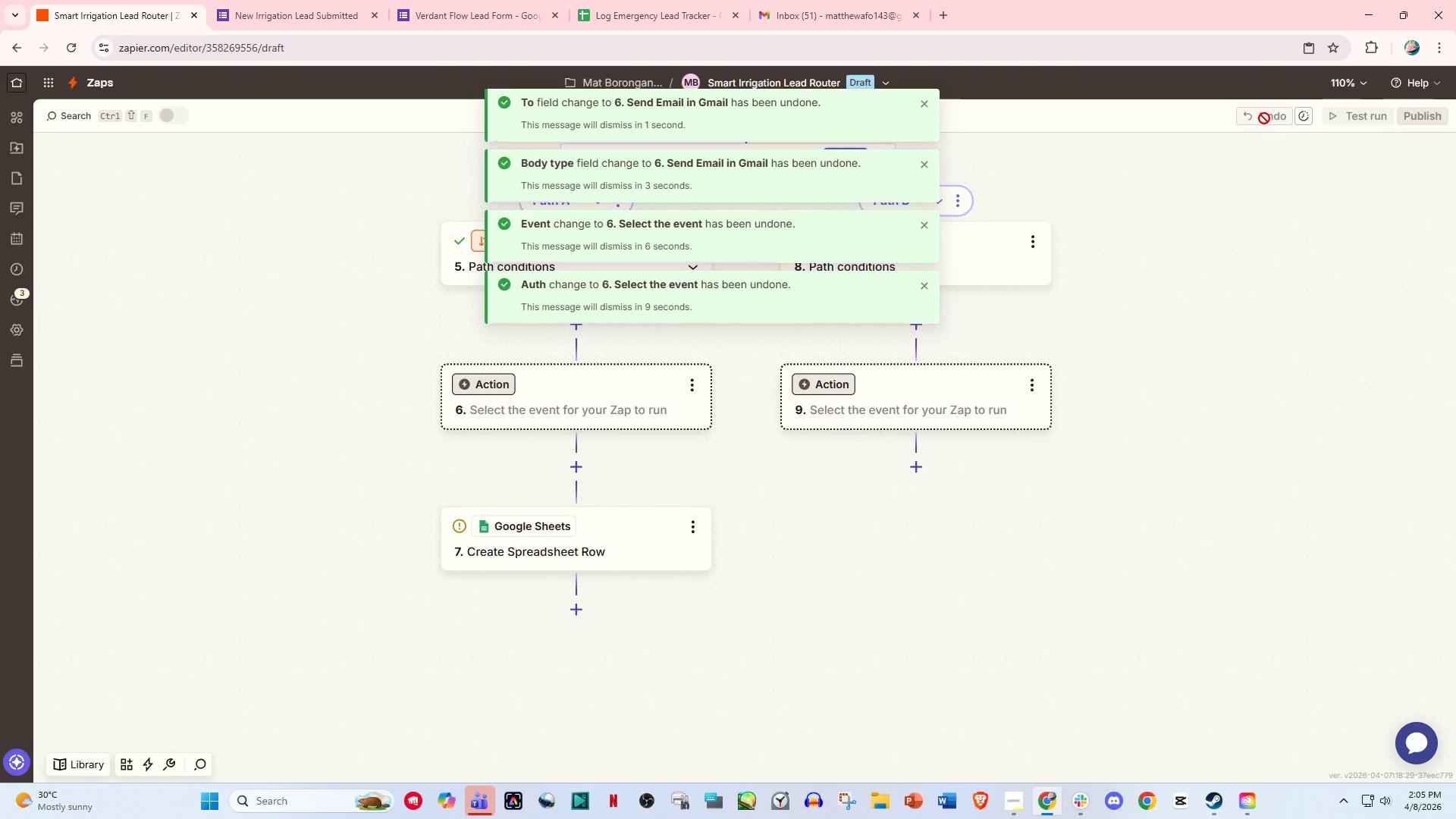 
left_click([1264, 118])
 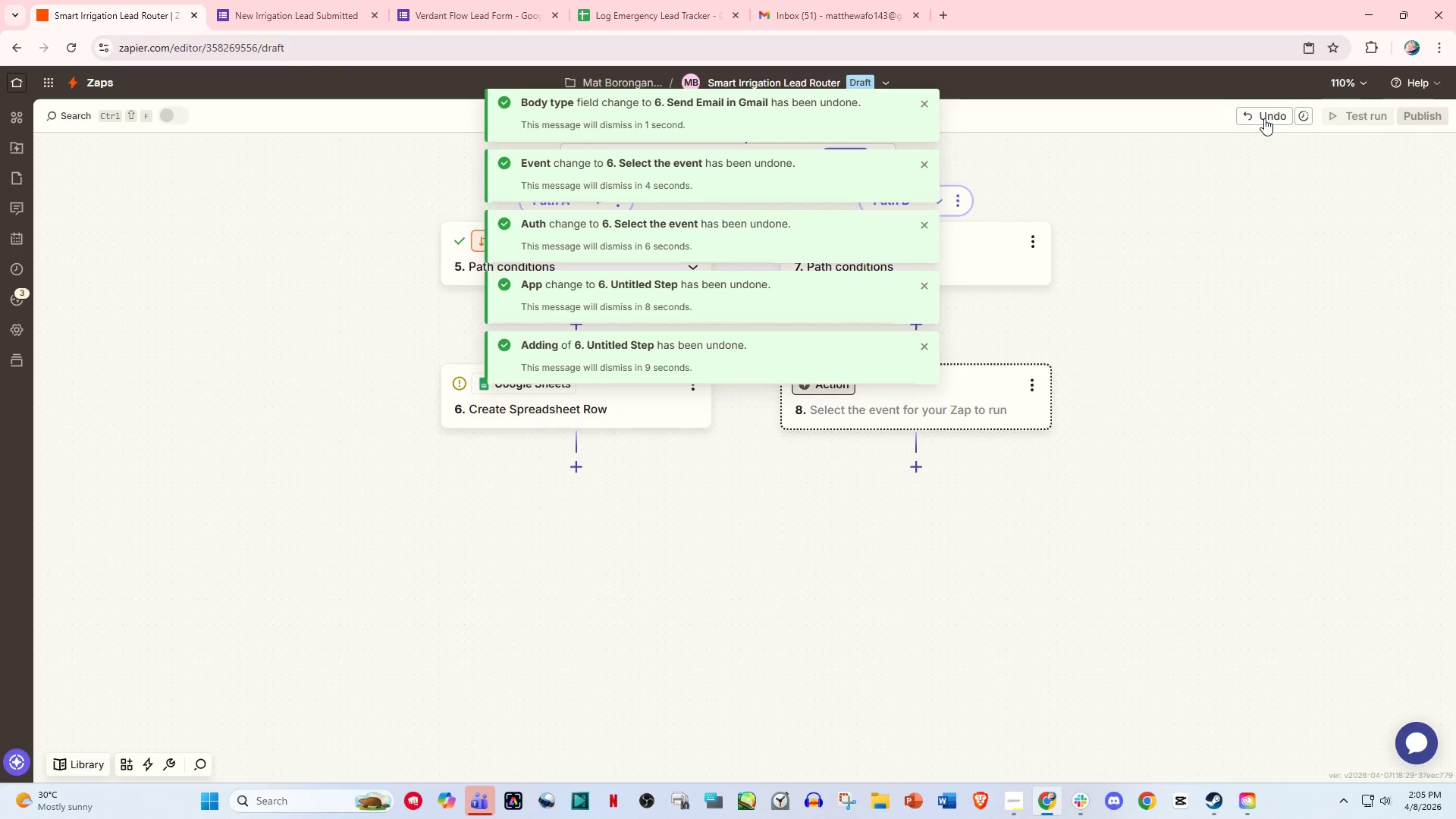 
left_click([1264, 118])
 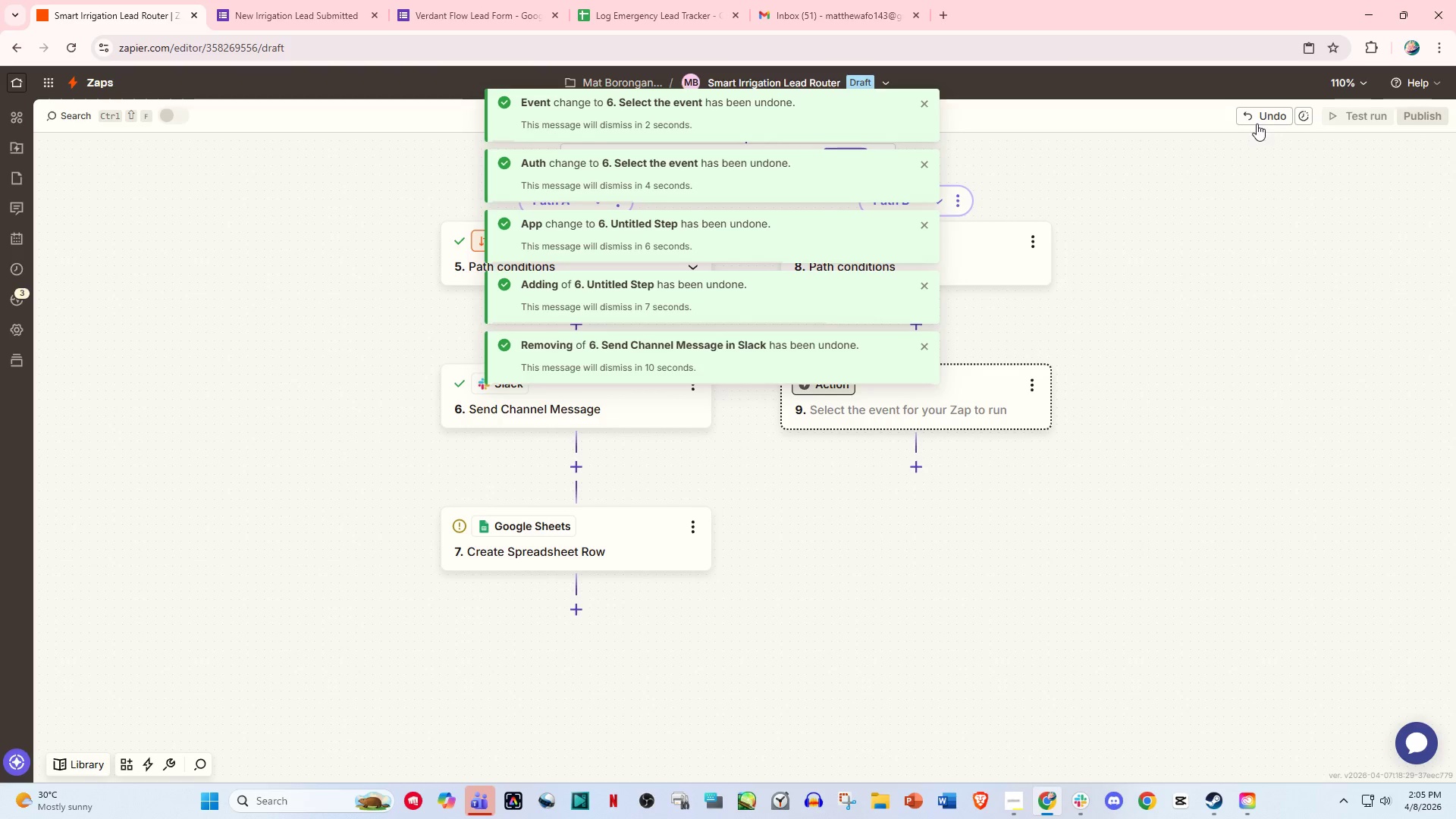 
left_click([730, 518])
 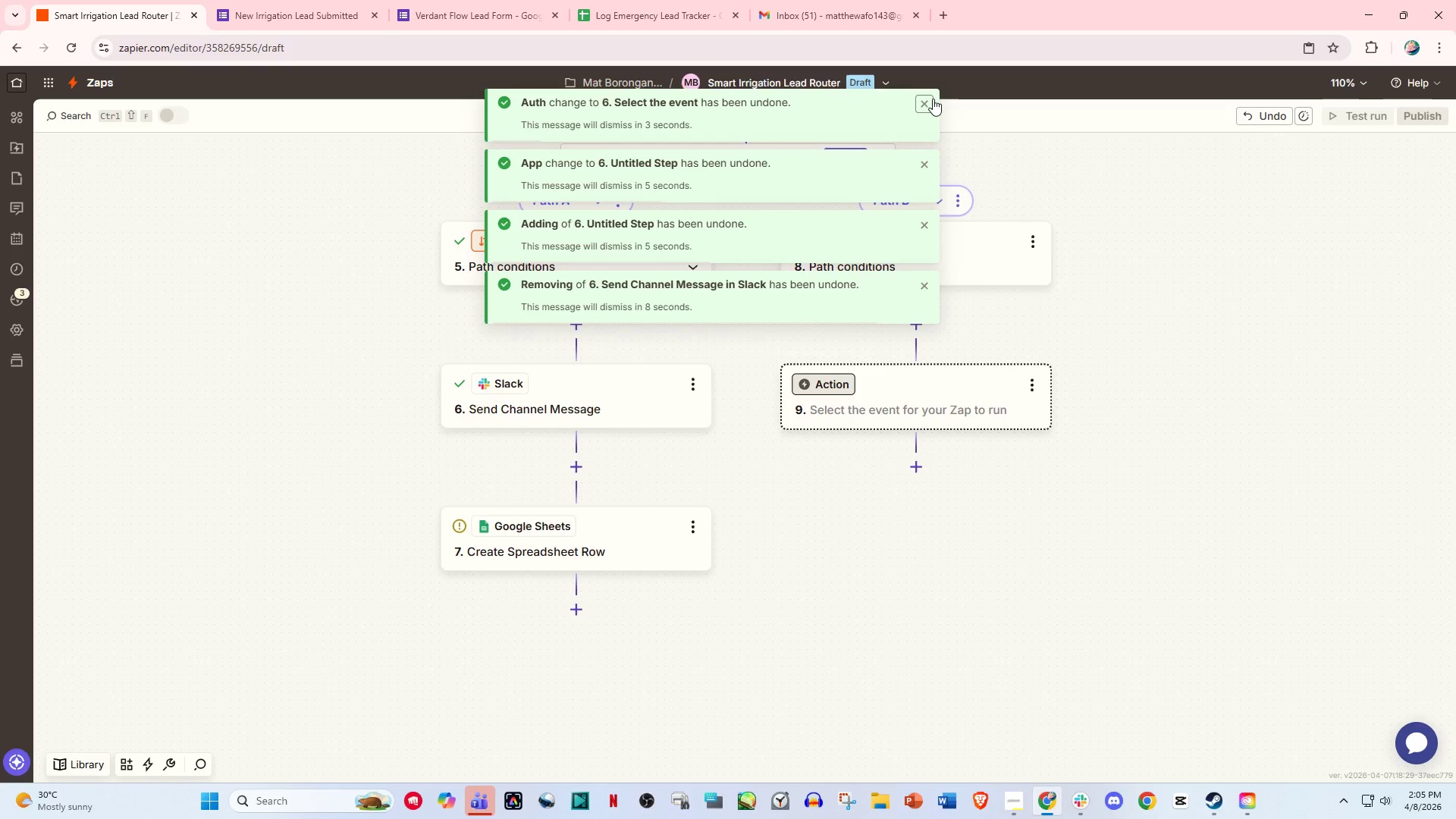 
left_click([933, 99])
 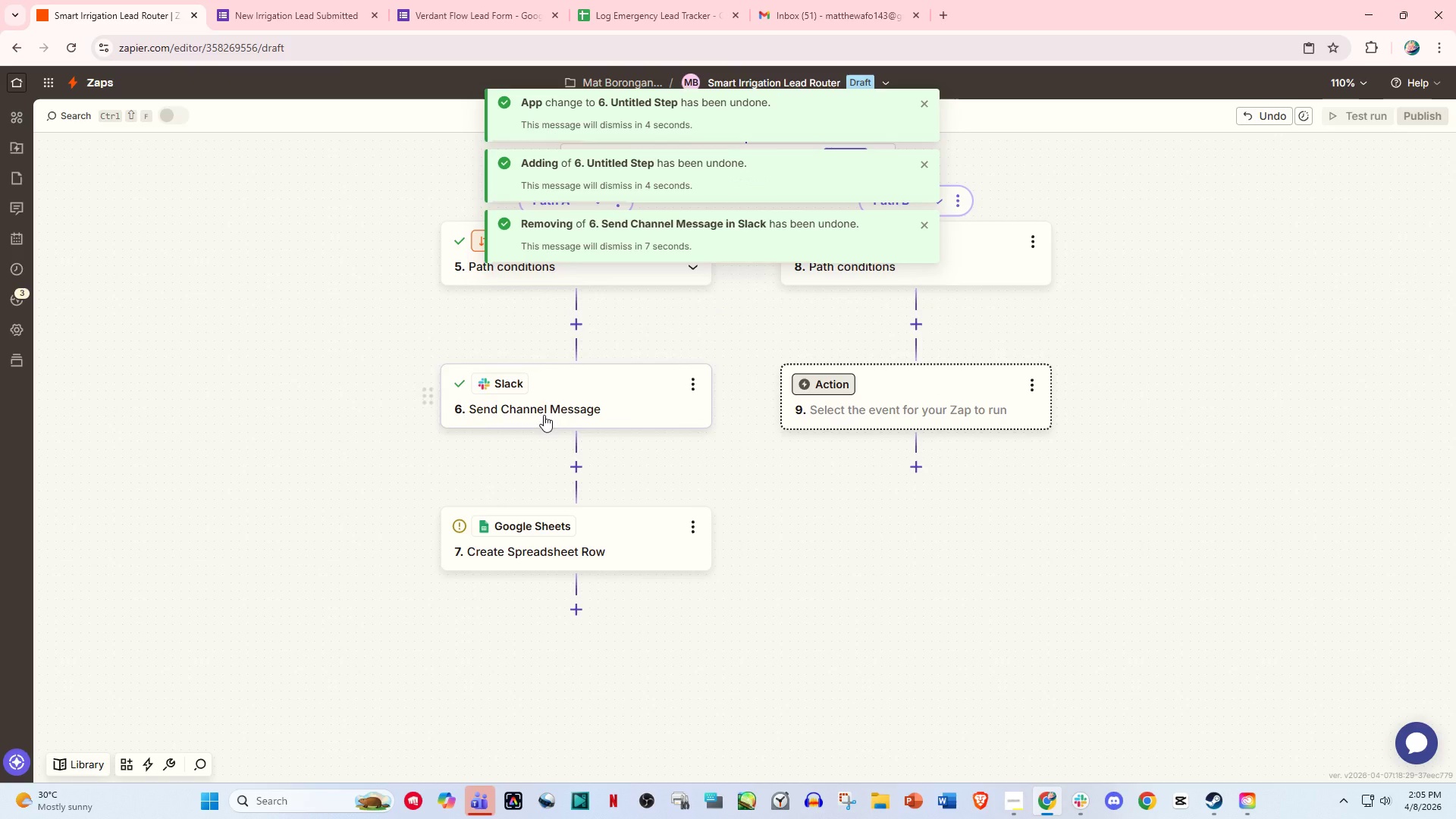 
left_click([563, 403])
 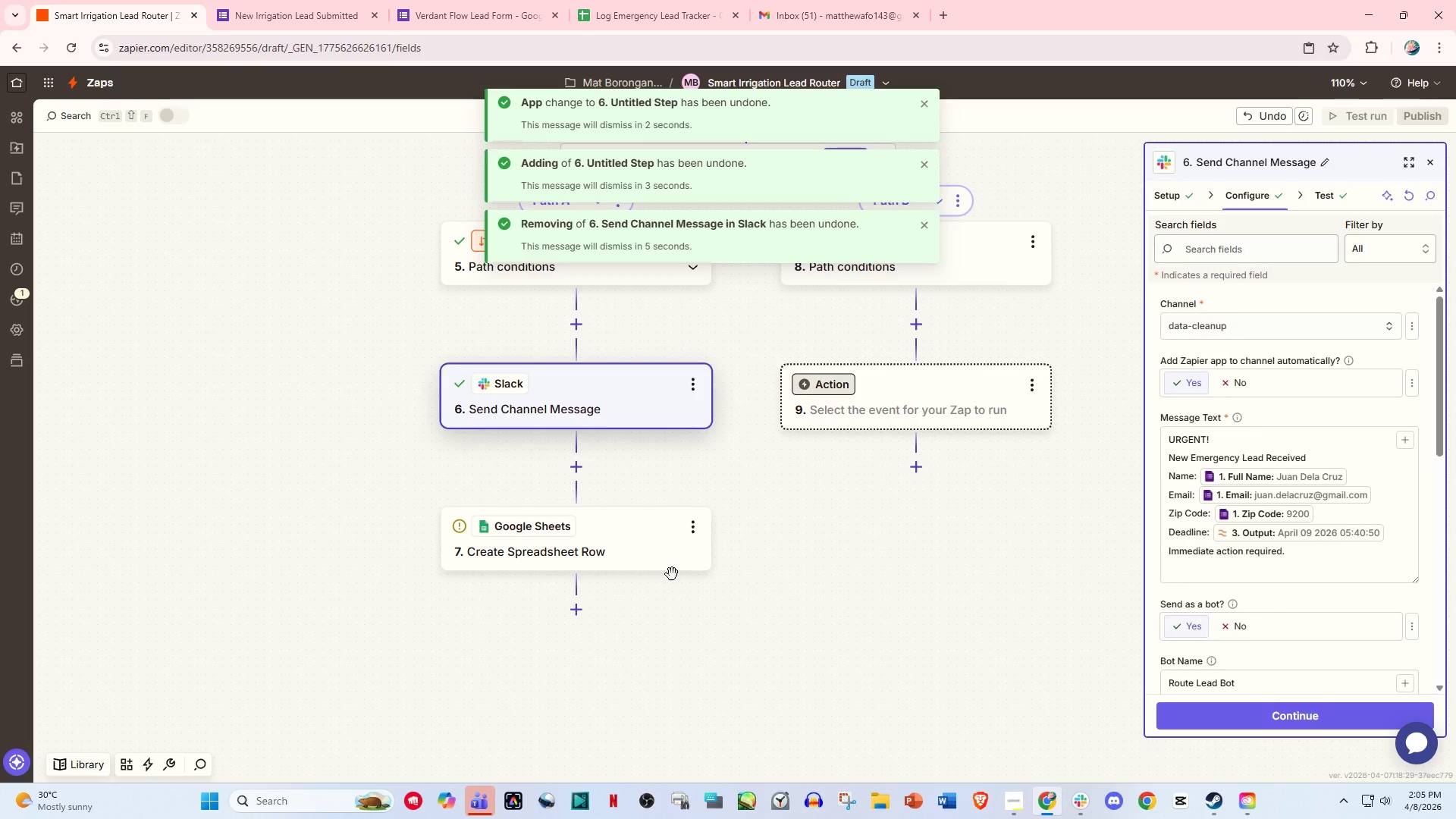 
double_click([564, 556])
 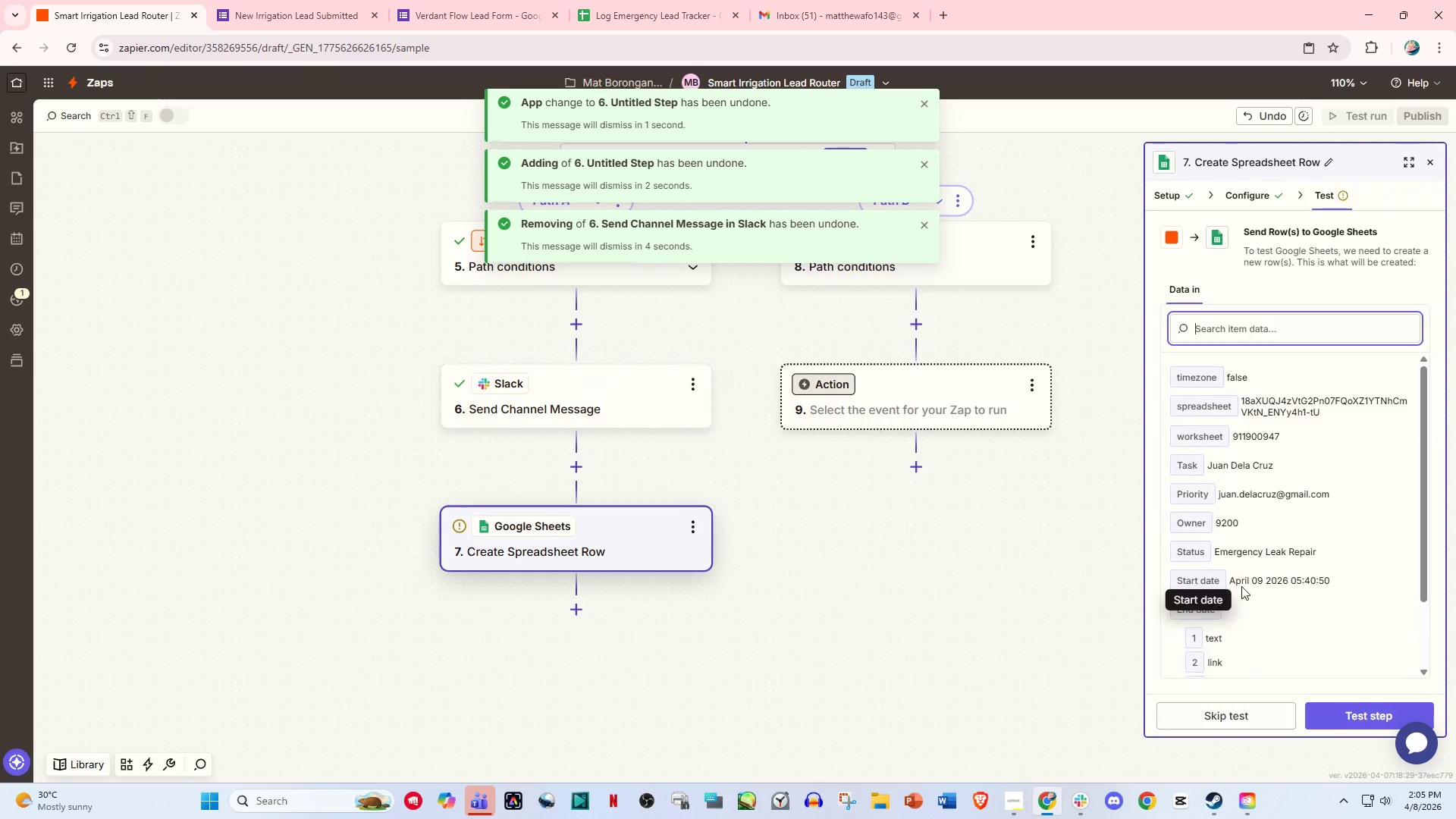 
scroll: coordinate [1243, 590], scroll_direction: down, amount: 3.0
 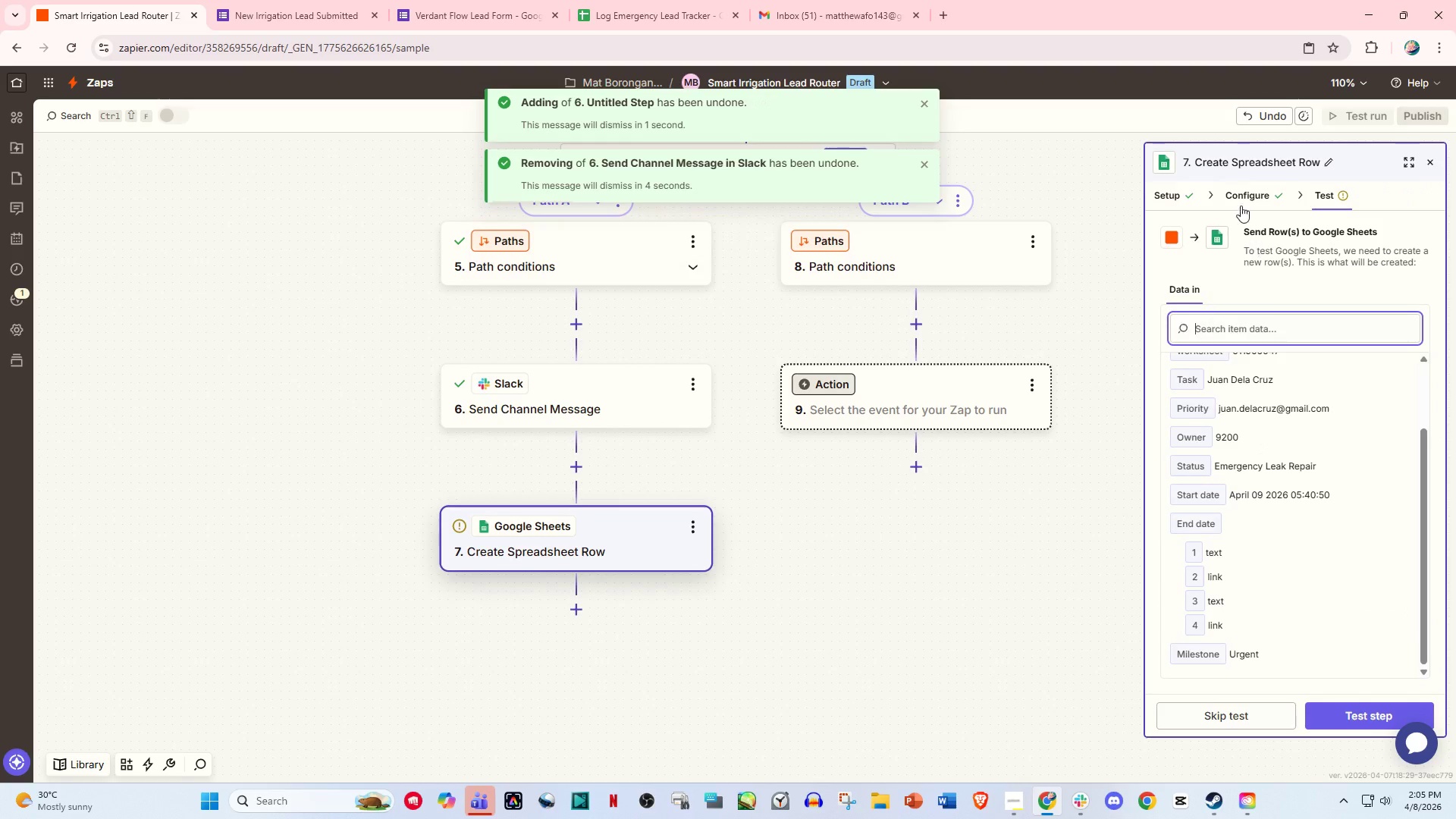 
left_click([1241, 182])
 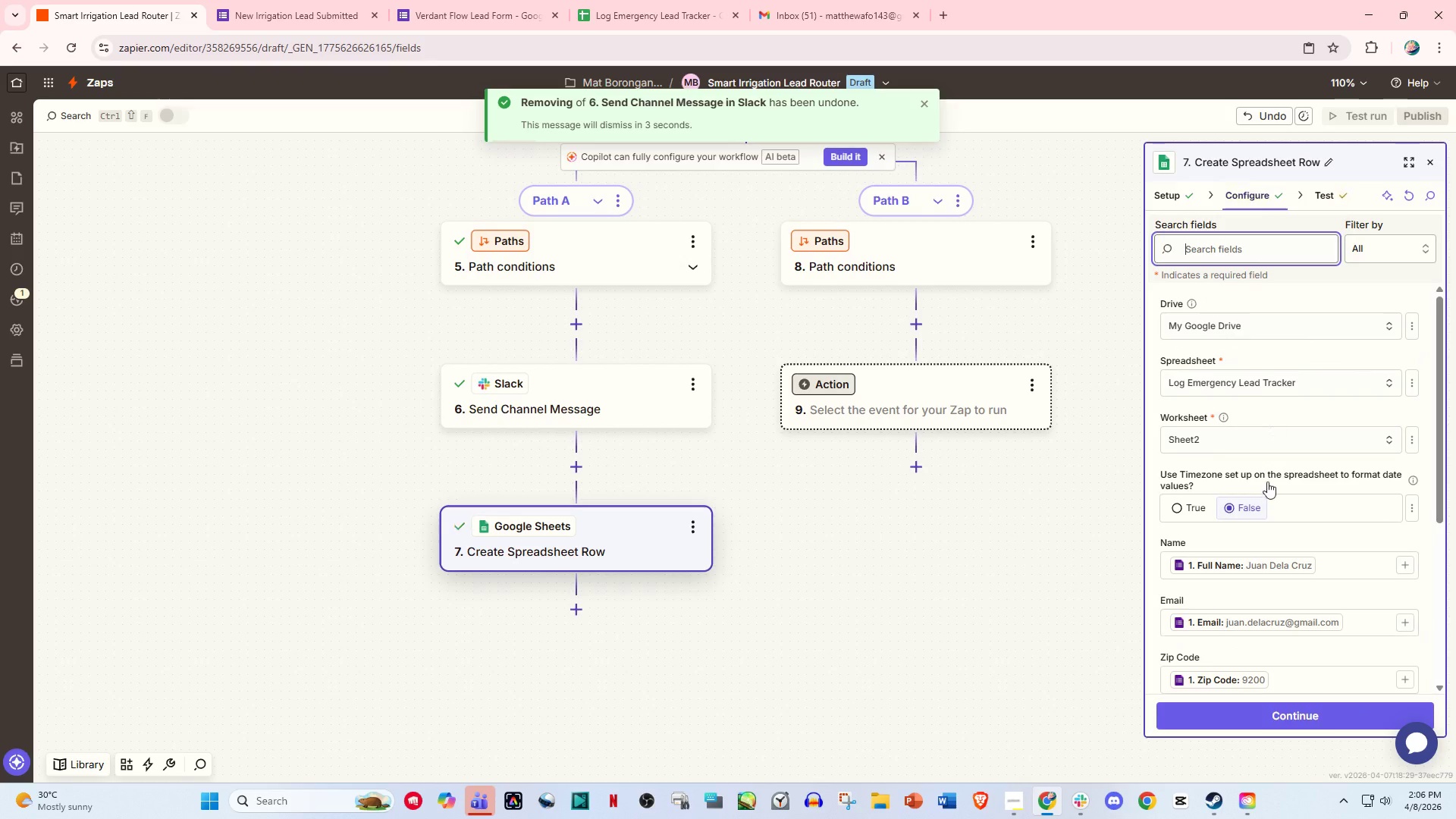 
scroll: coordinate [1287, 573], scroll_direction: down, amount: 8.0
 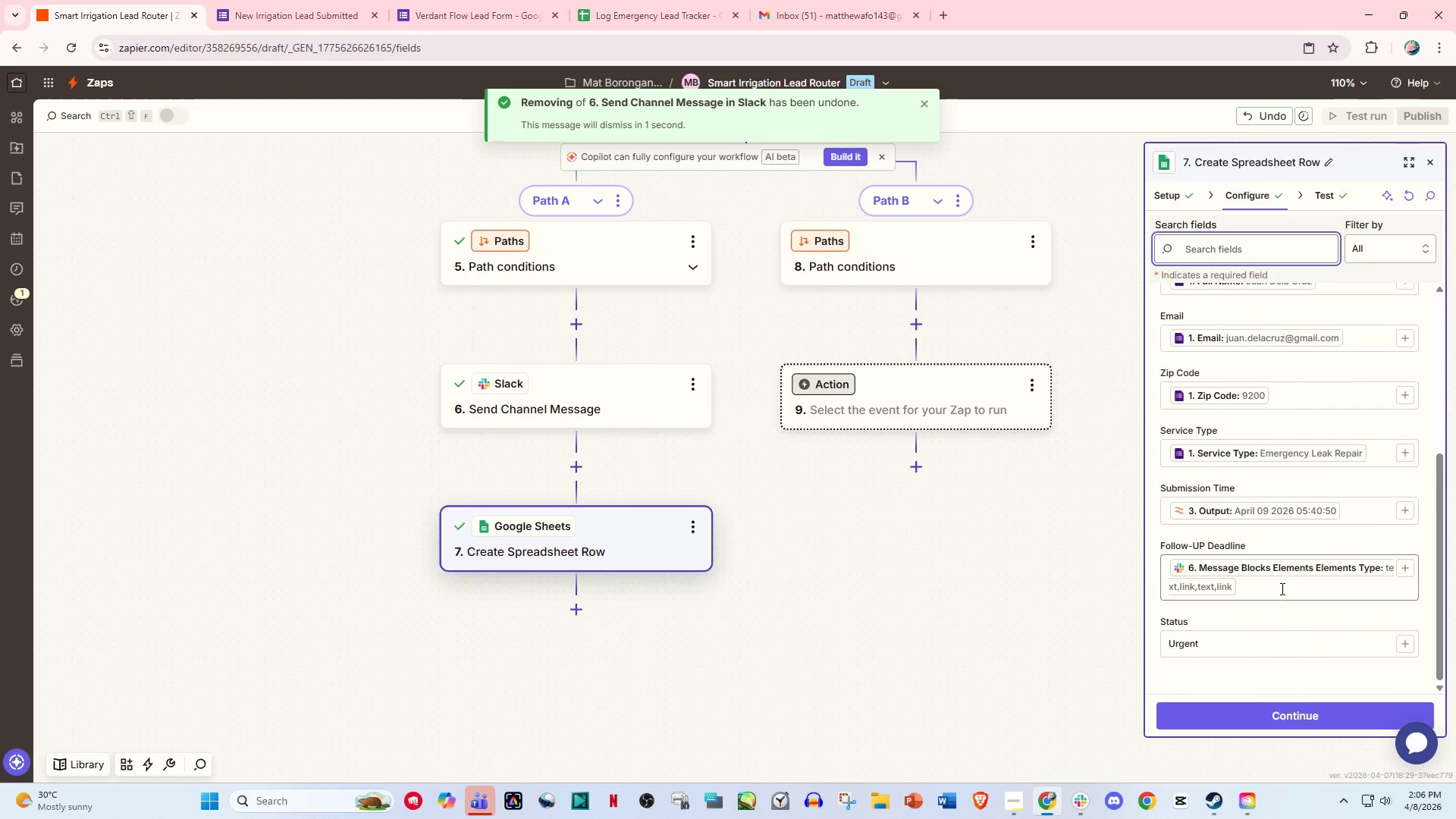 
left_click([1281, 588])
 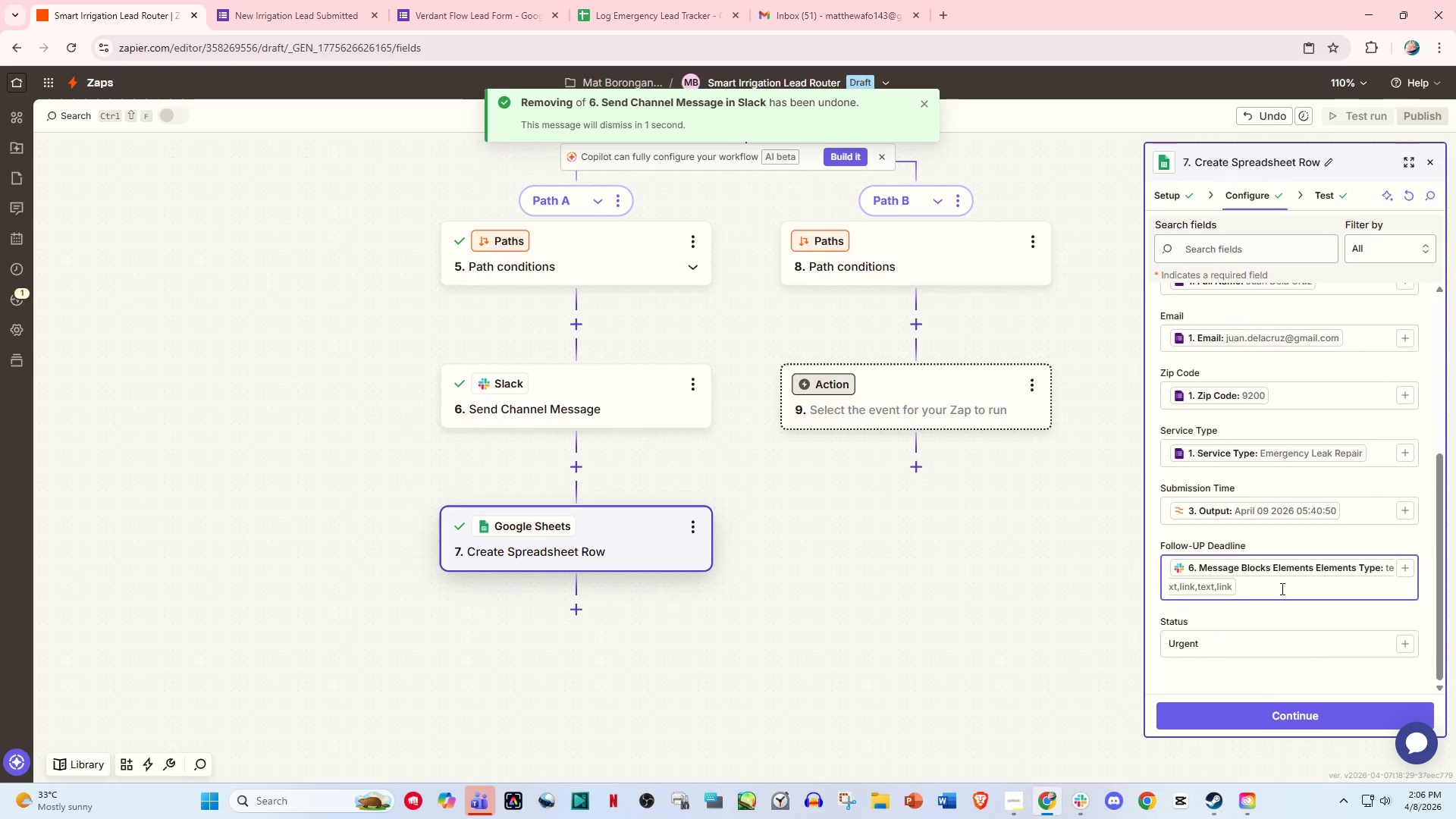 
key(Backspace)
 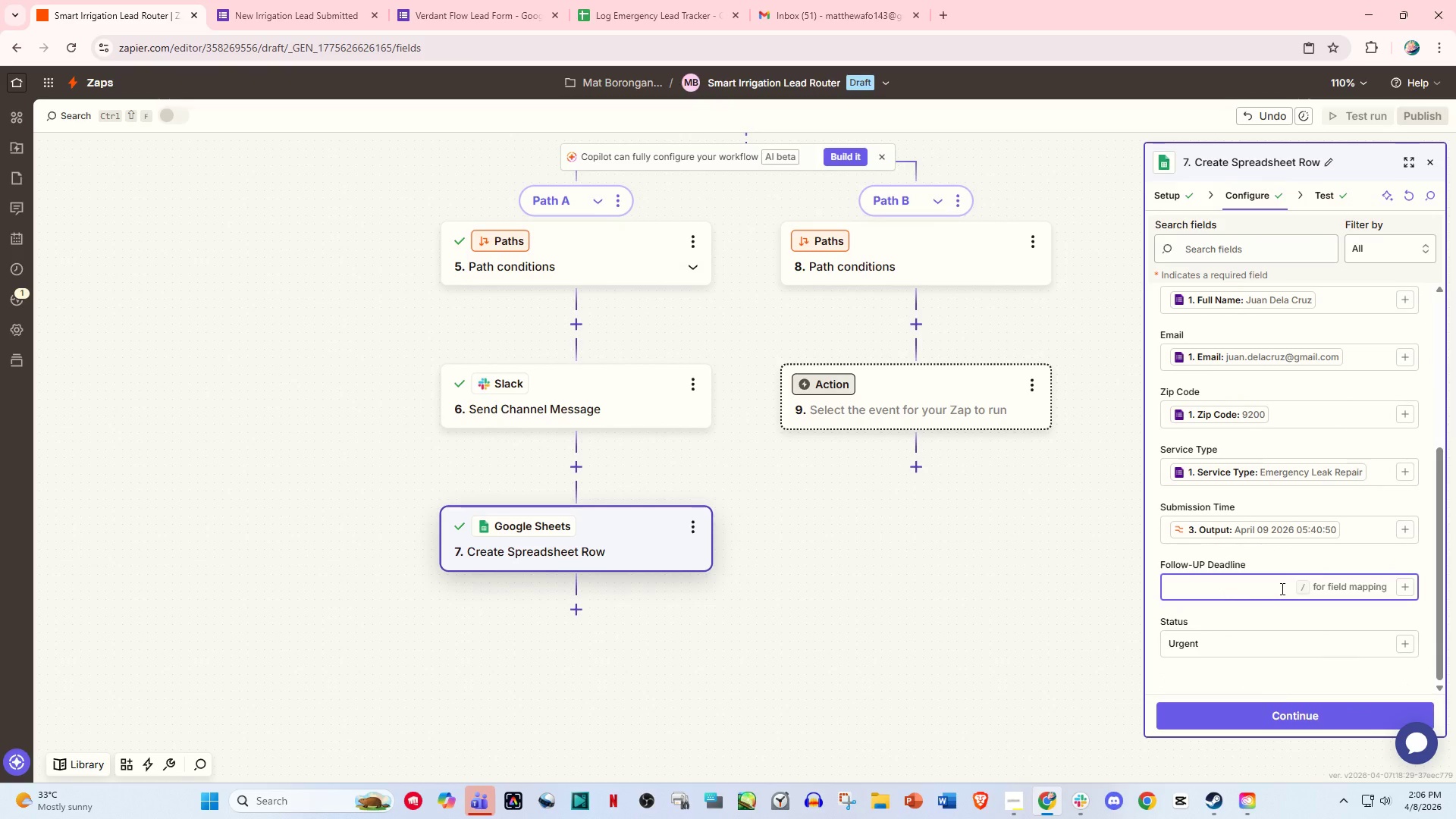 
key(Slash)
 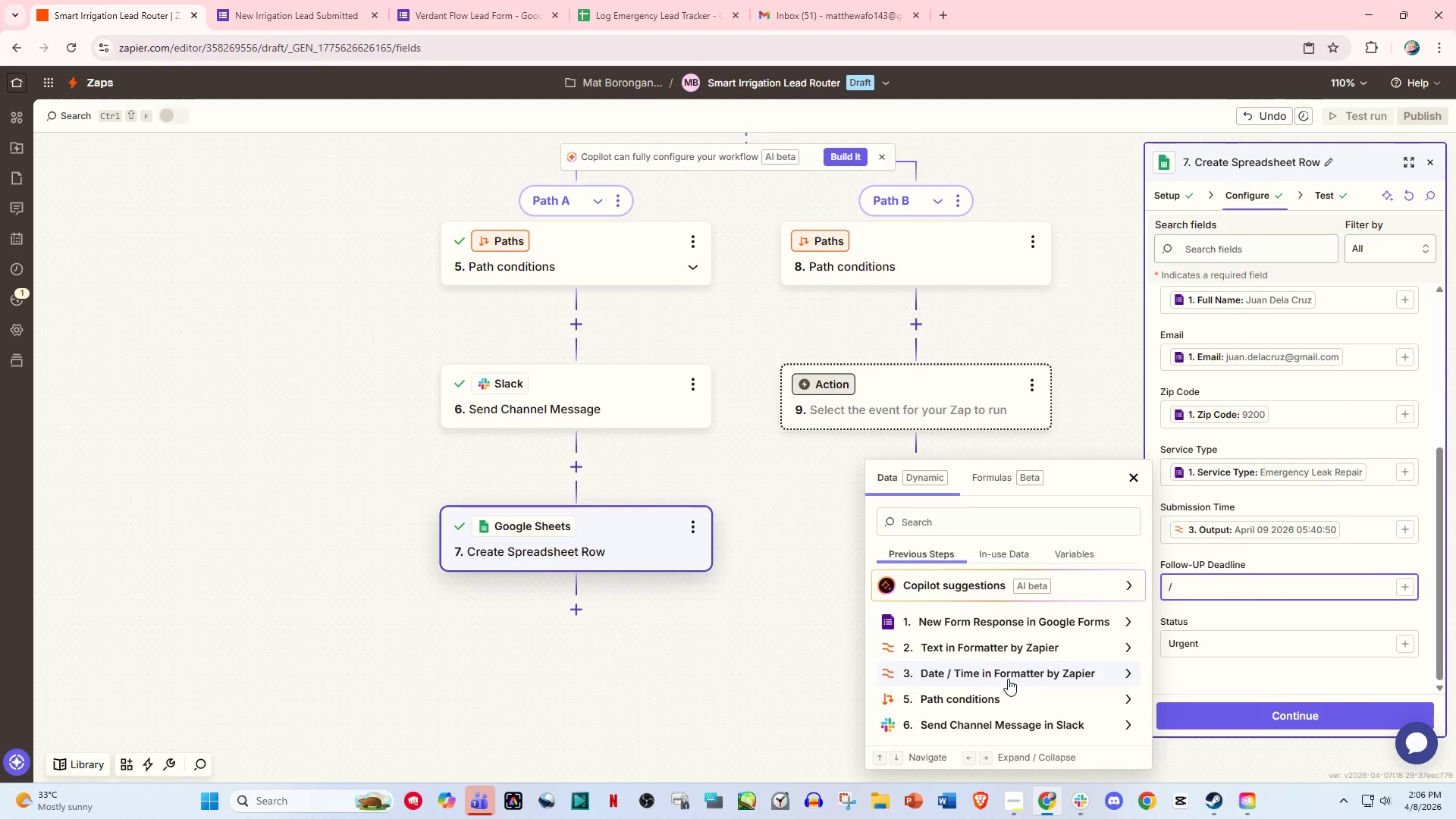 
left_click([1006, 679])
 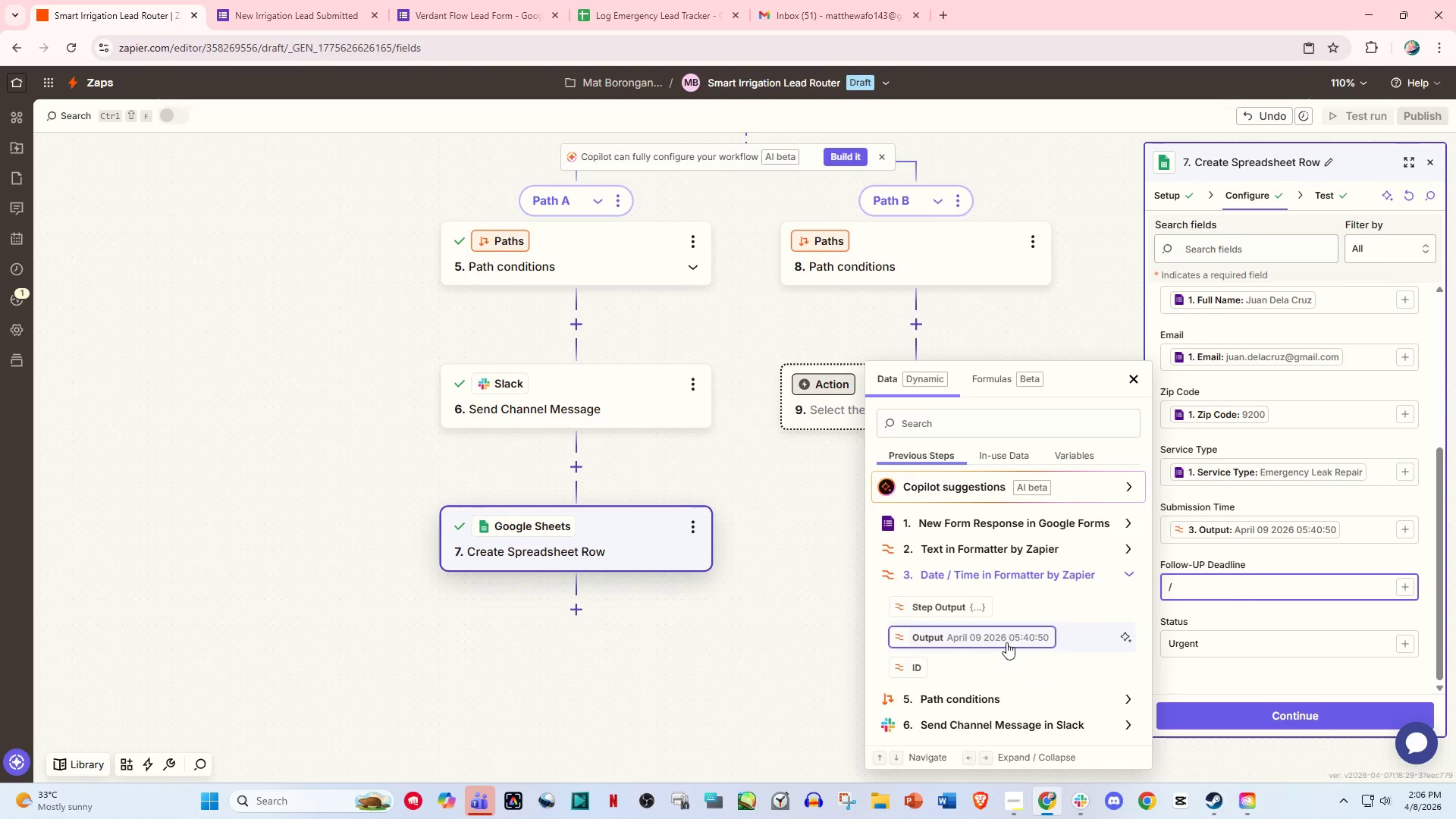 
left_click([1009, 639])
 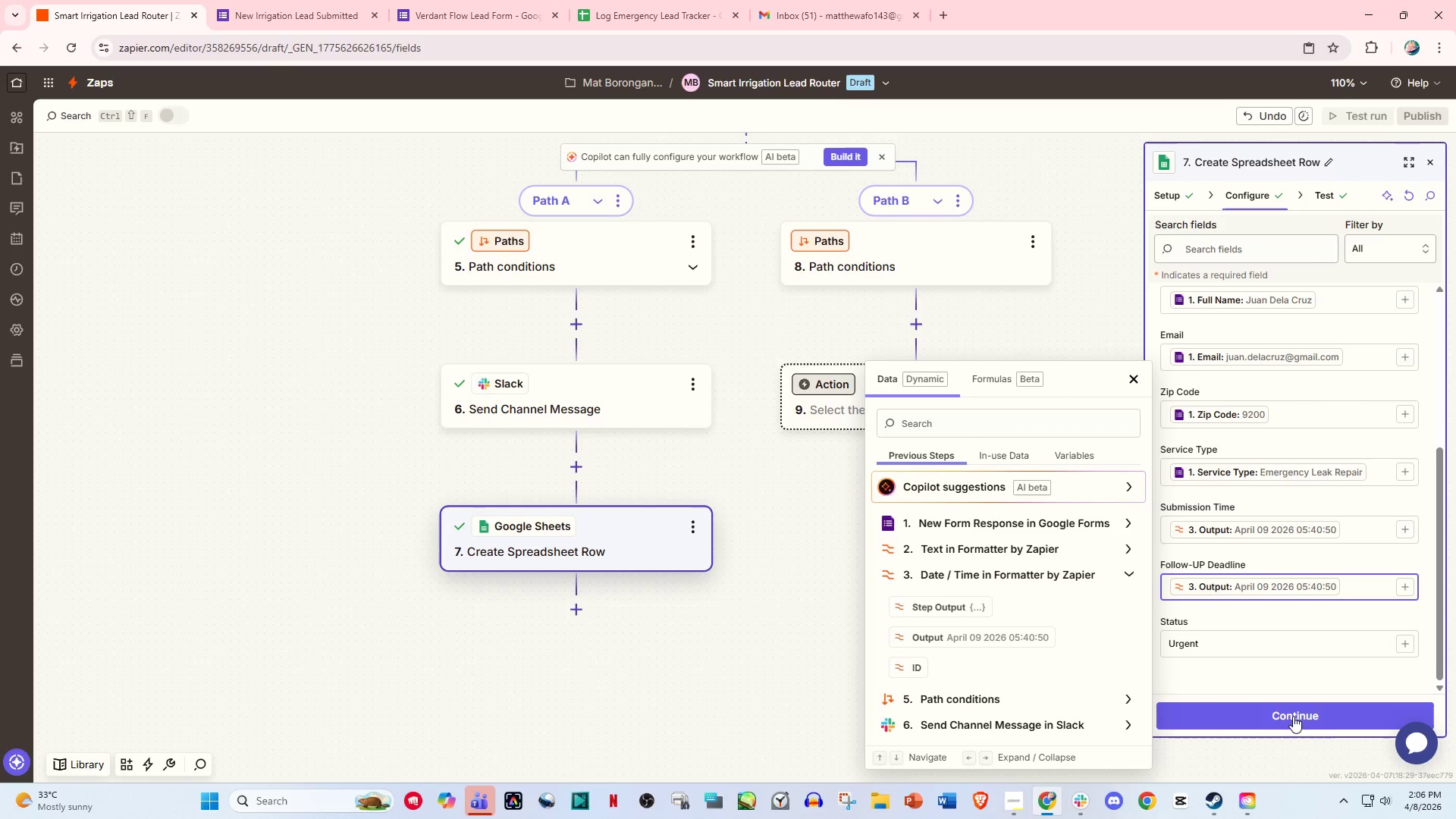 
left_click([1313, 717])
 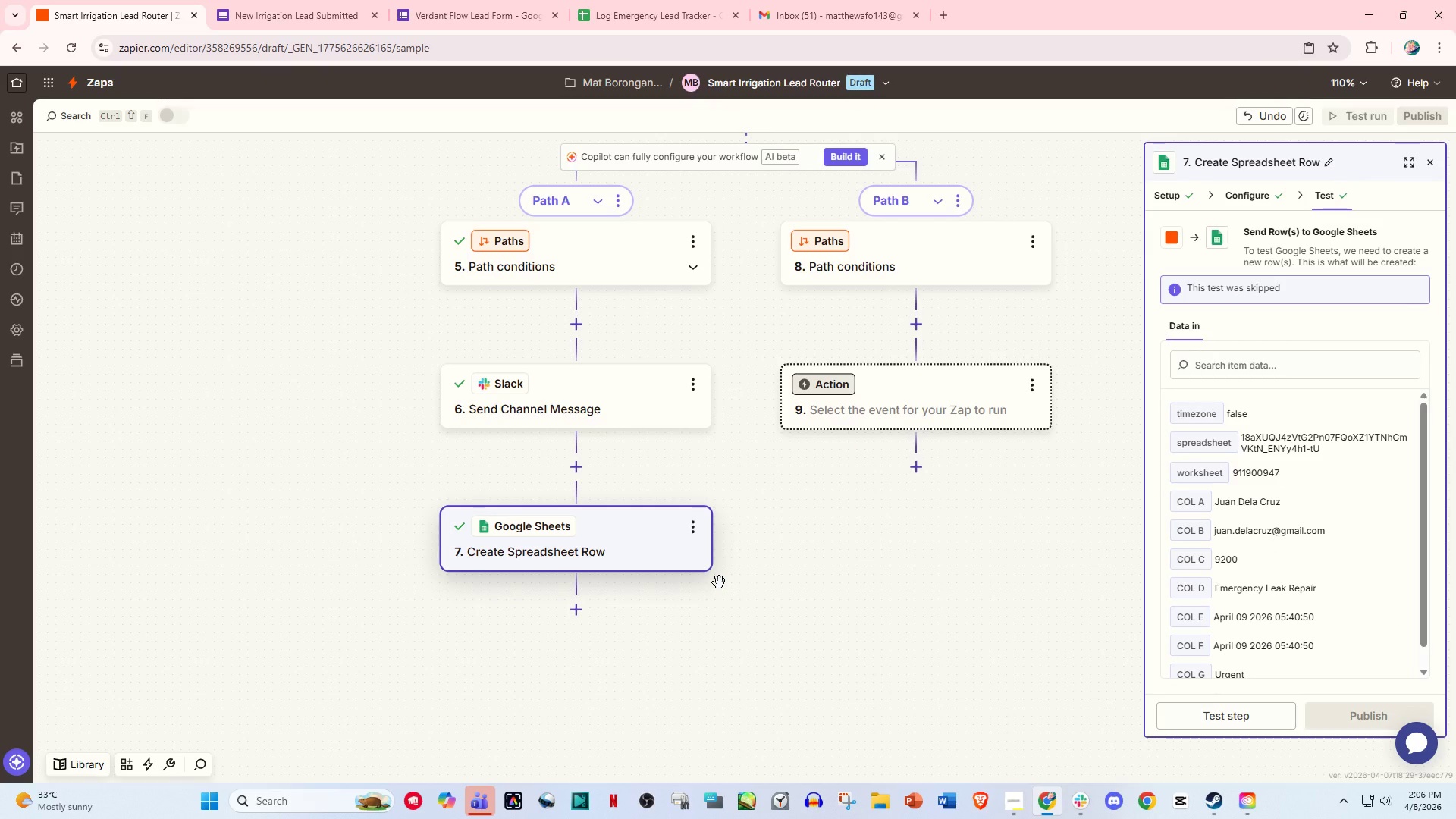 
wait(8.5)
 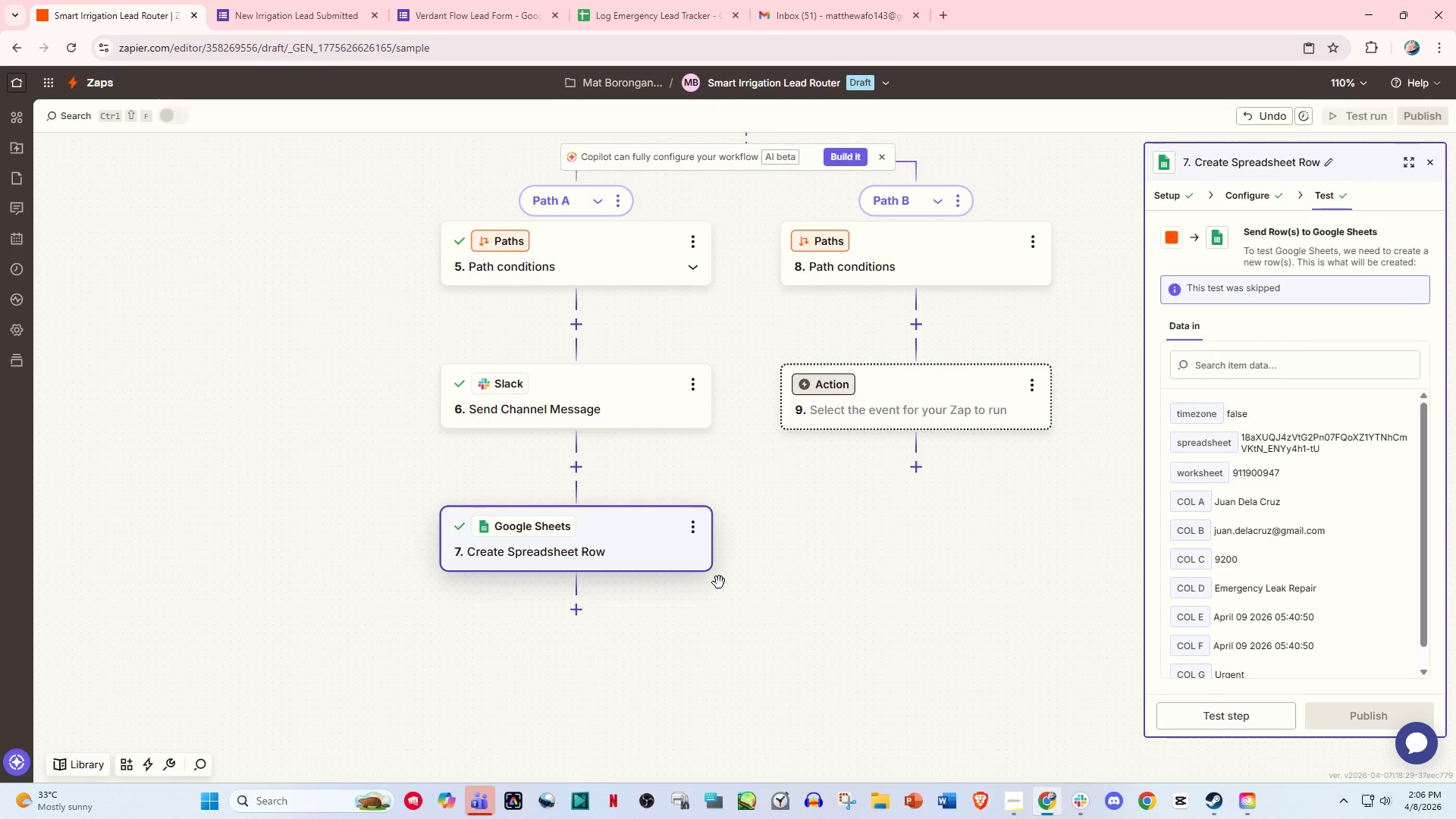 
left_click([640, 0])
 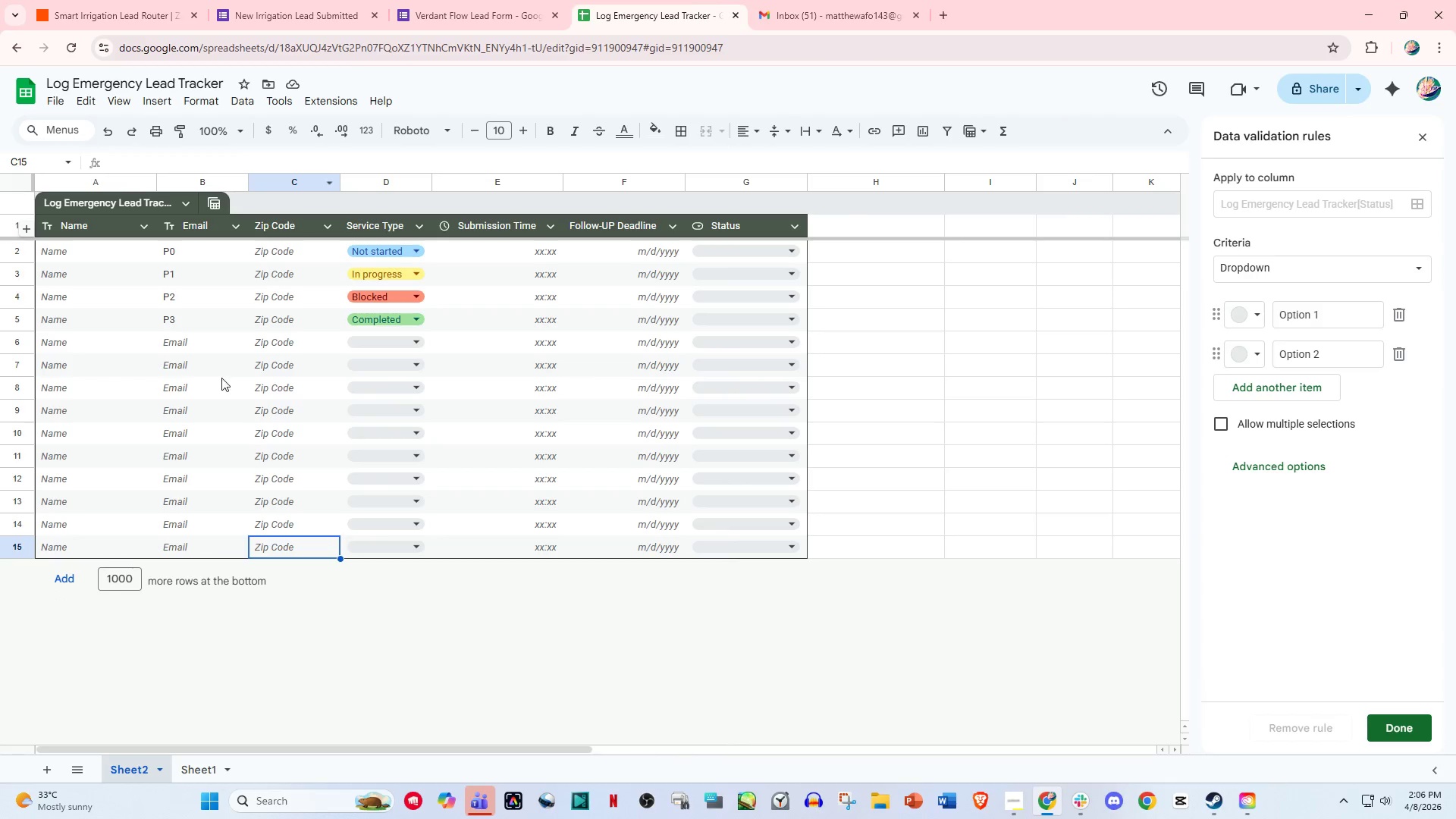 
left_click([148, 0])
 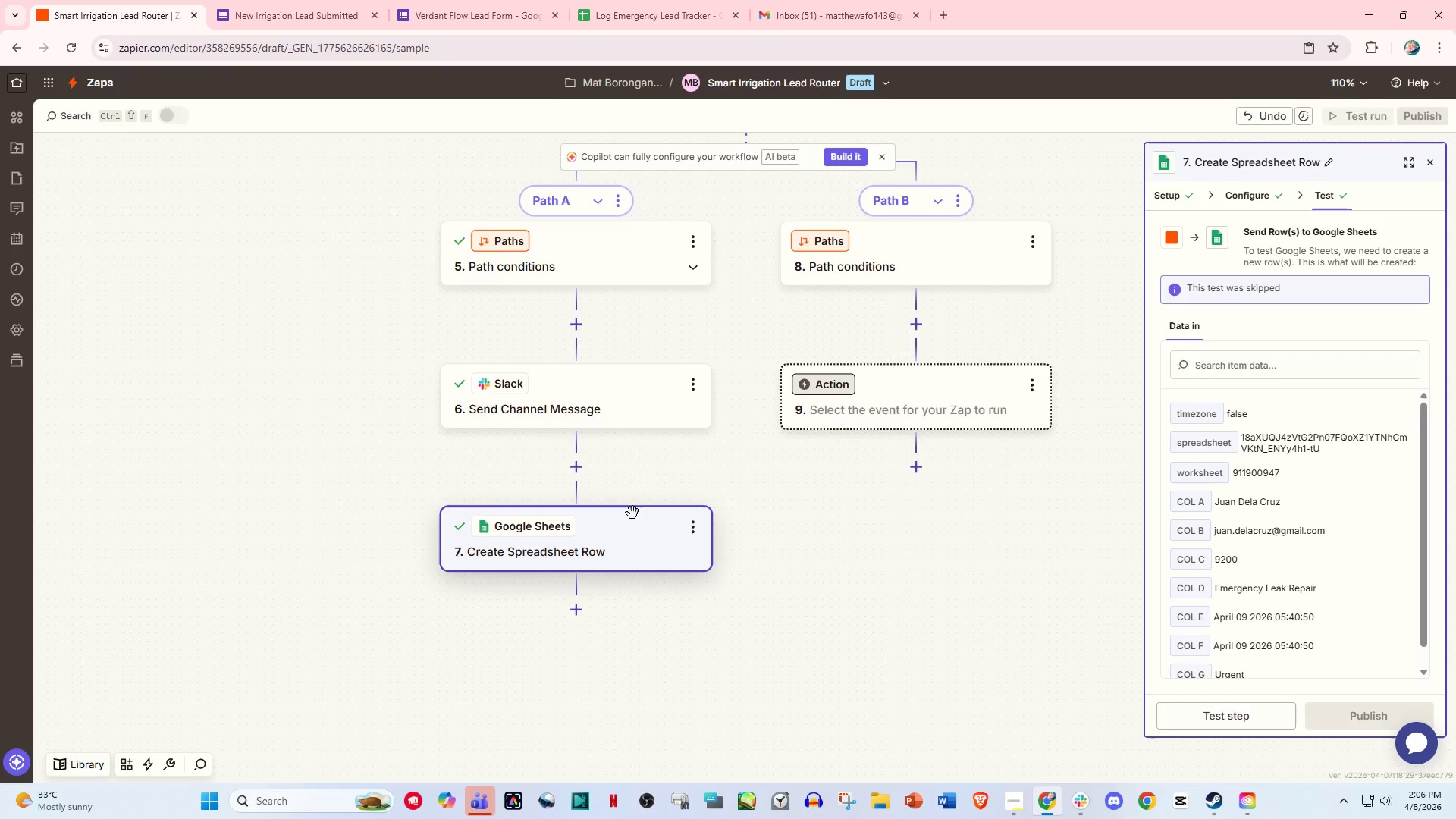 
left_click([626, 532])
 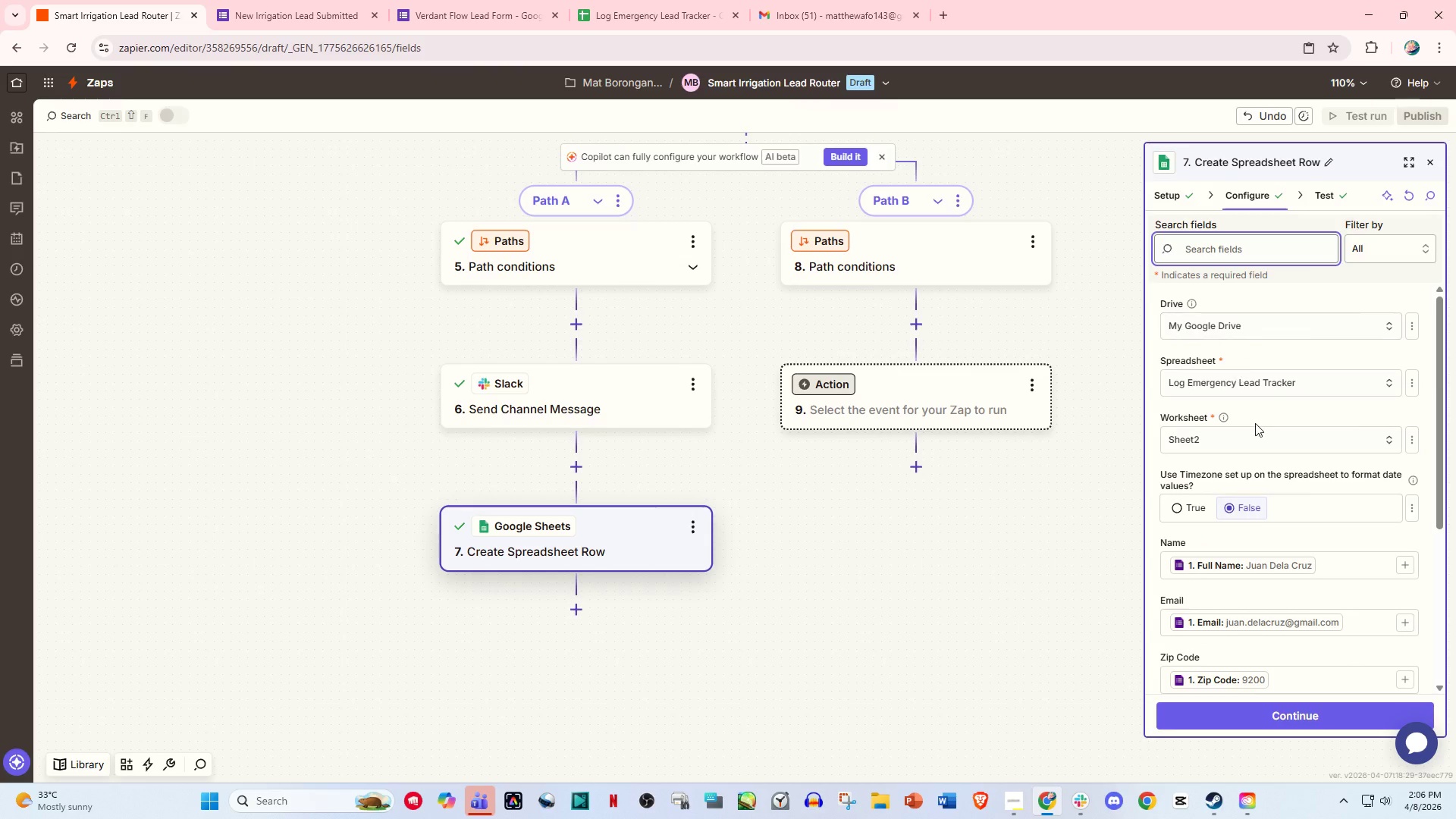 
scroll: coordinate [1272, 455], scroll_direction: down, amount: 4.0
 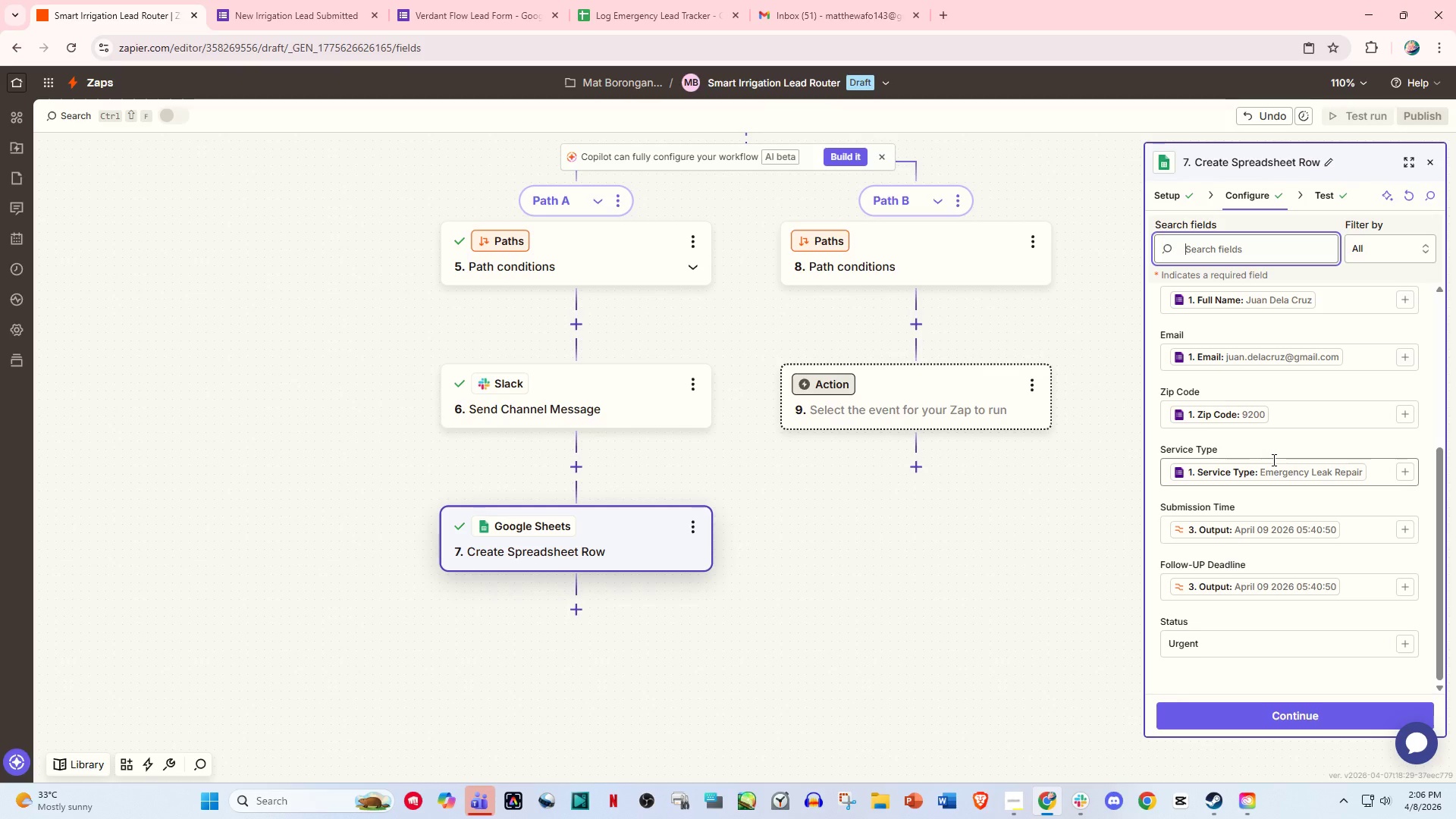 
scroll: coordinate [1270, 463], scroll_direction: up, amount: 1.0
 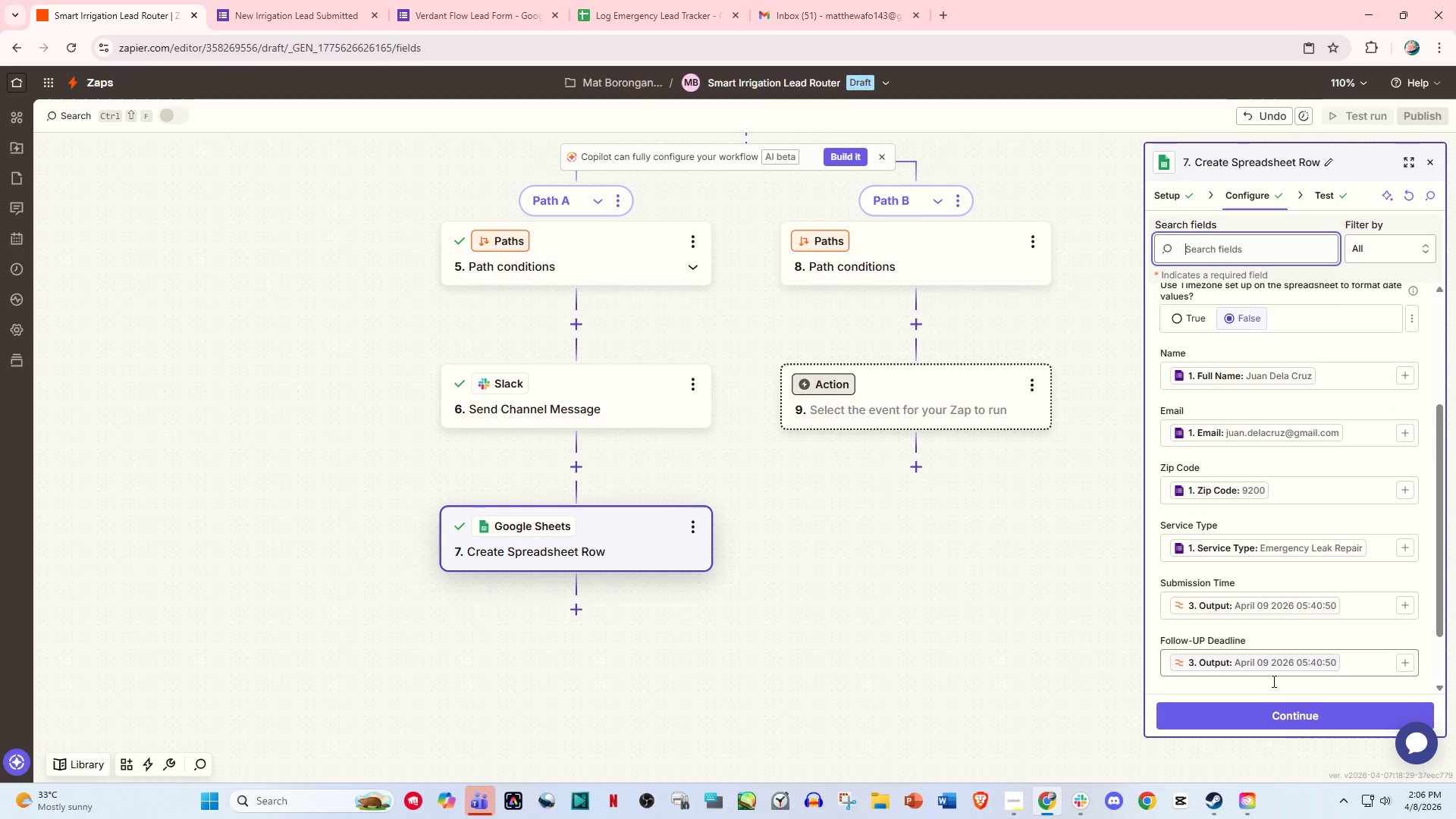 
left_click([1278, 726])
 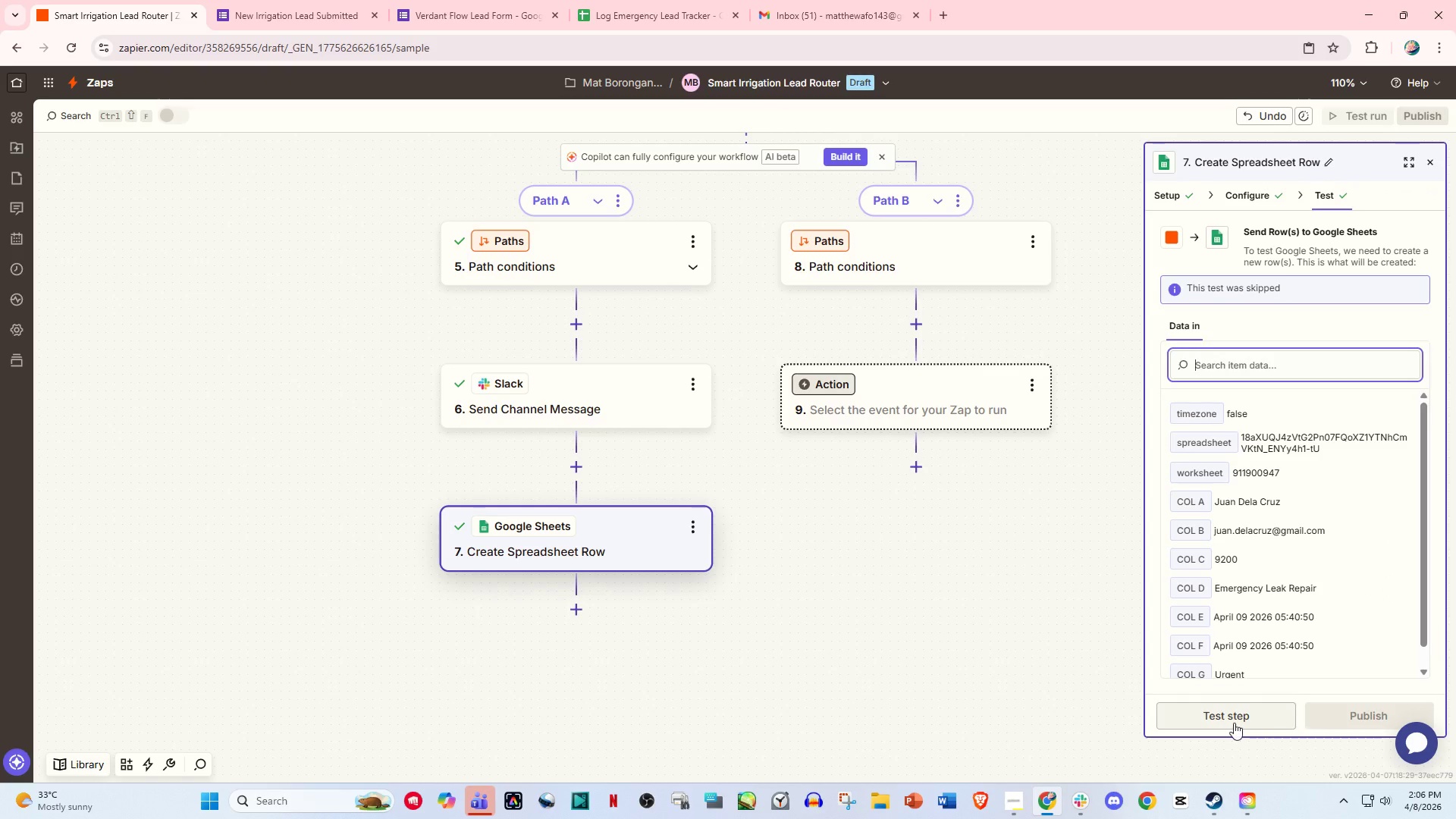 
left_click([1233, 719])
 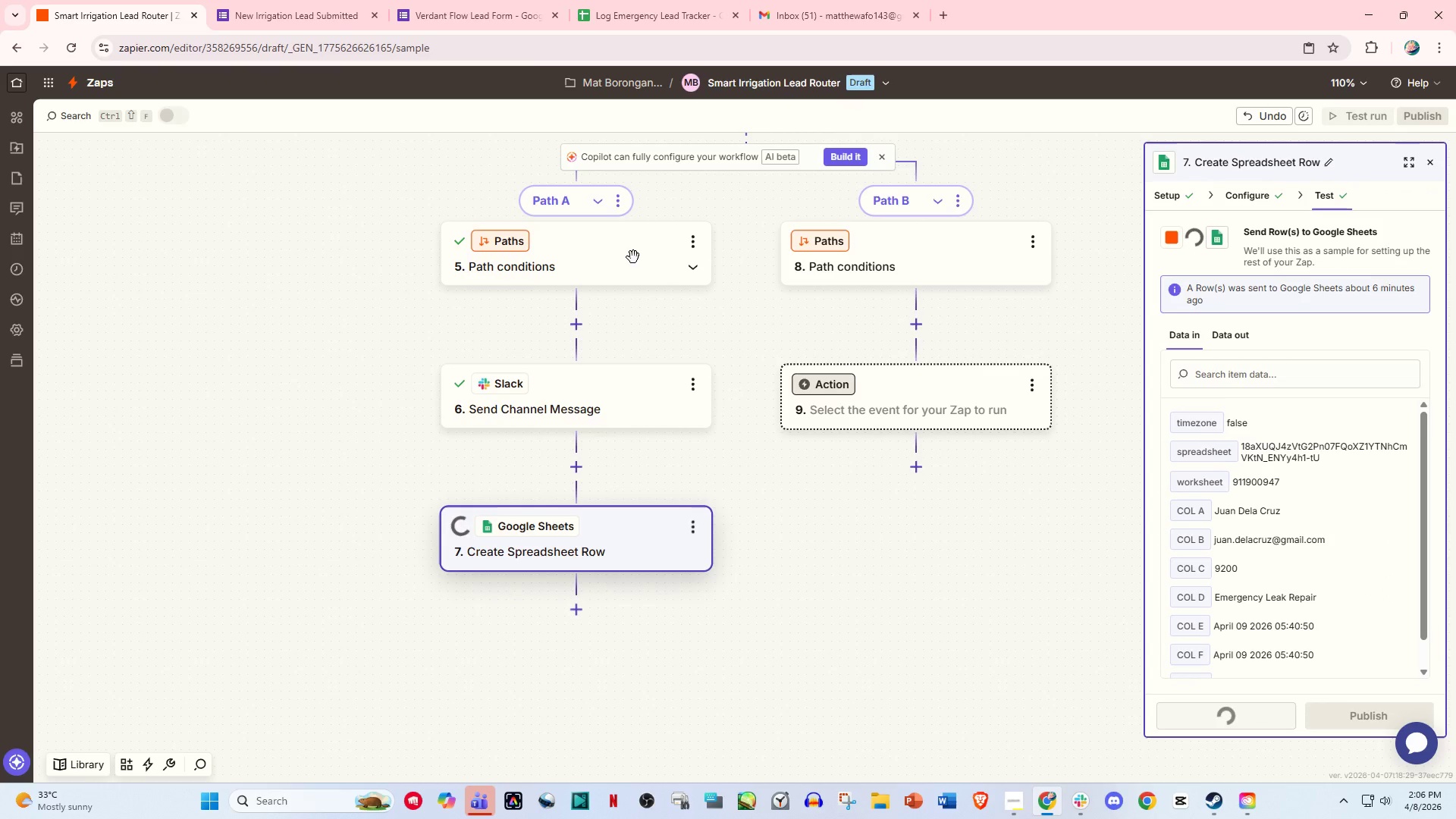 
left_click([615, 0])
 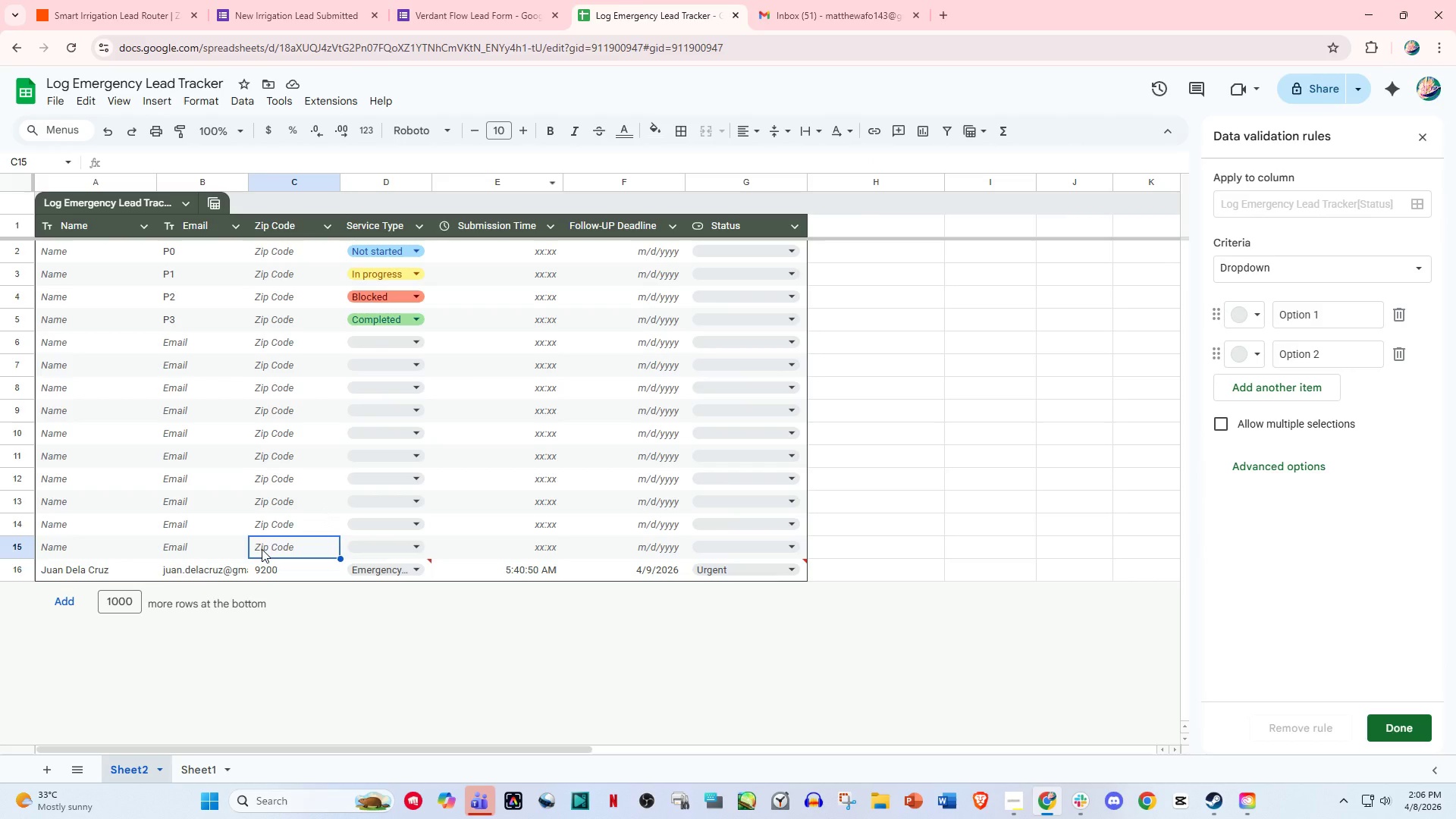 
left_click([144, 570])
 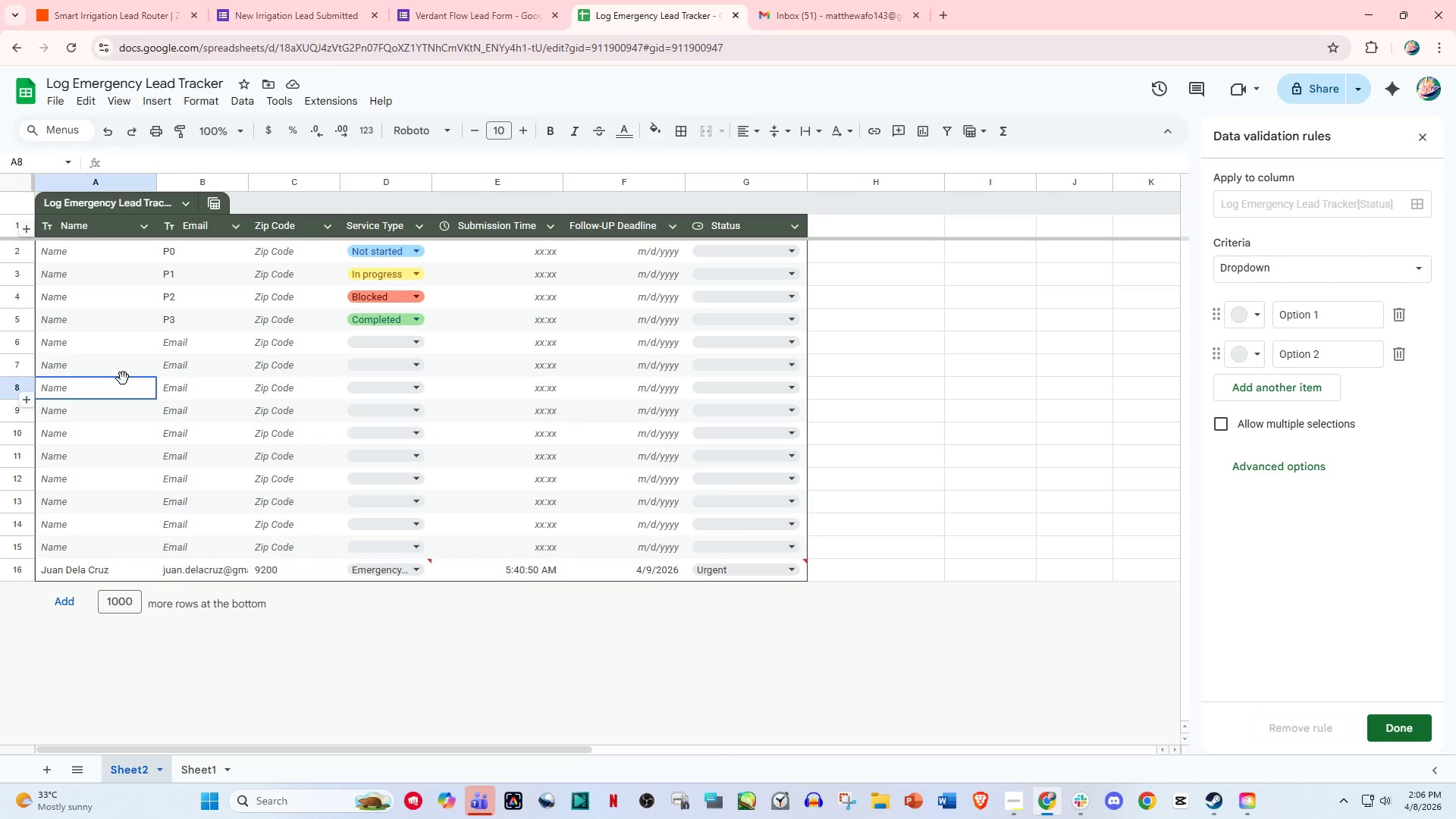 
left_click_drag(start_coordinate=[76, 253], to_coordinate=[756, 542])
 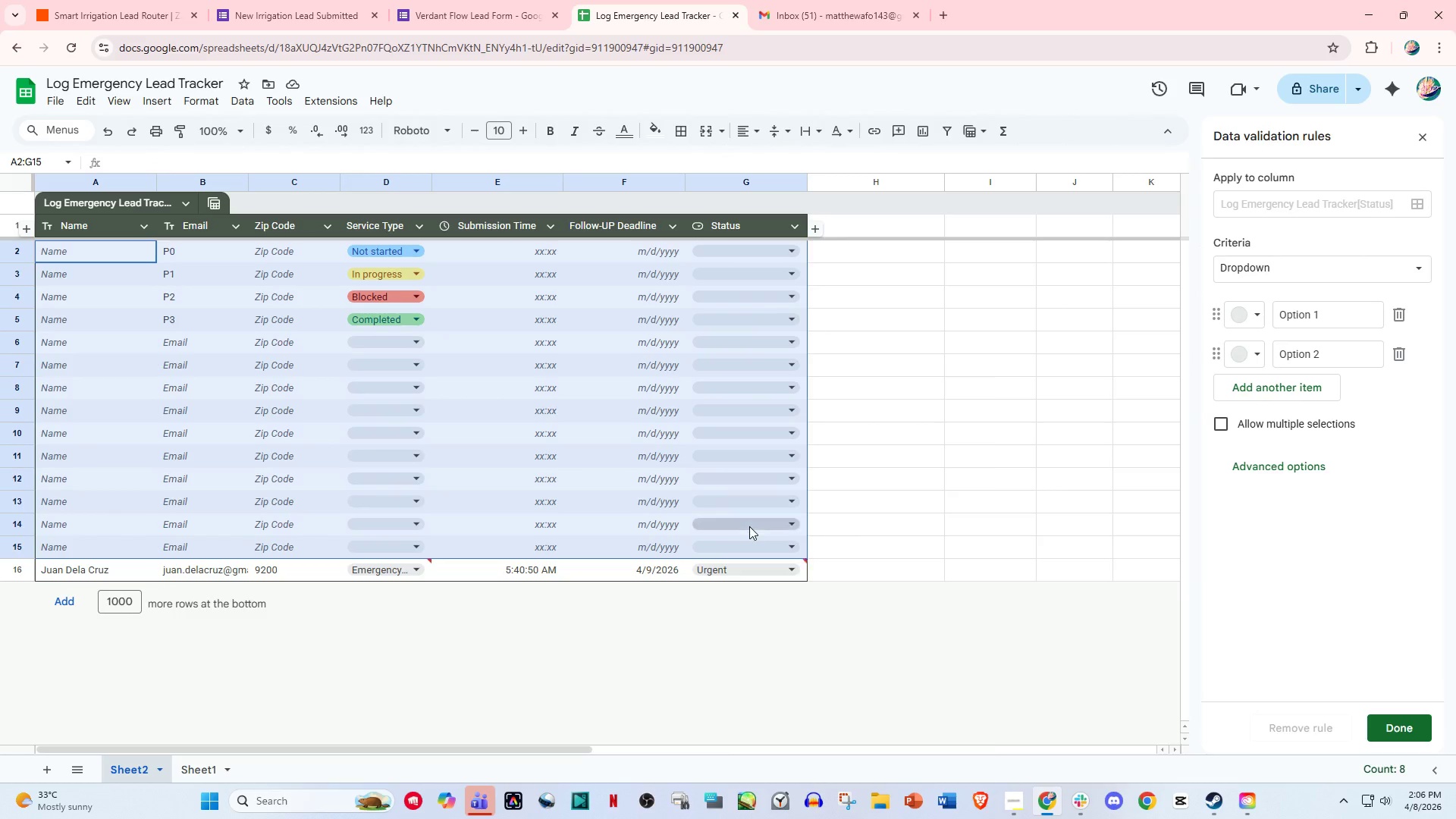 
right_click([749, 526])
 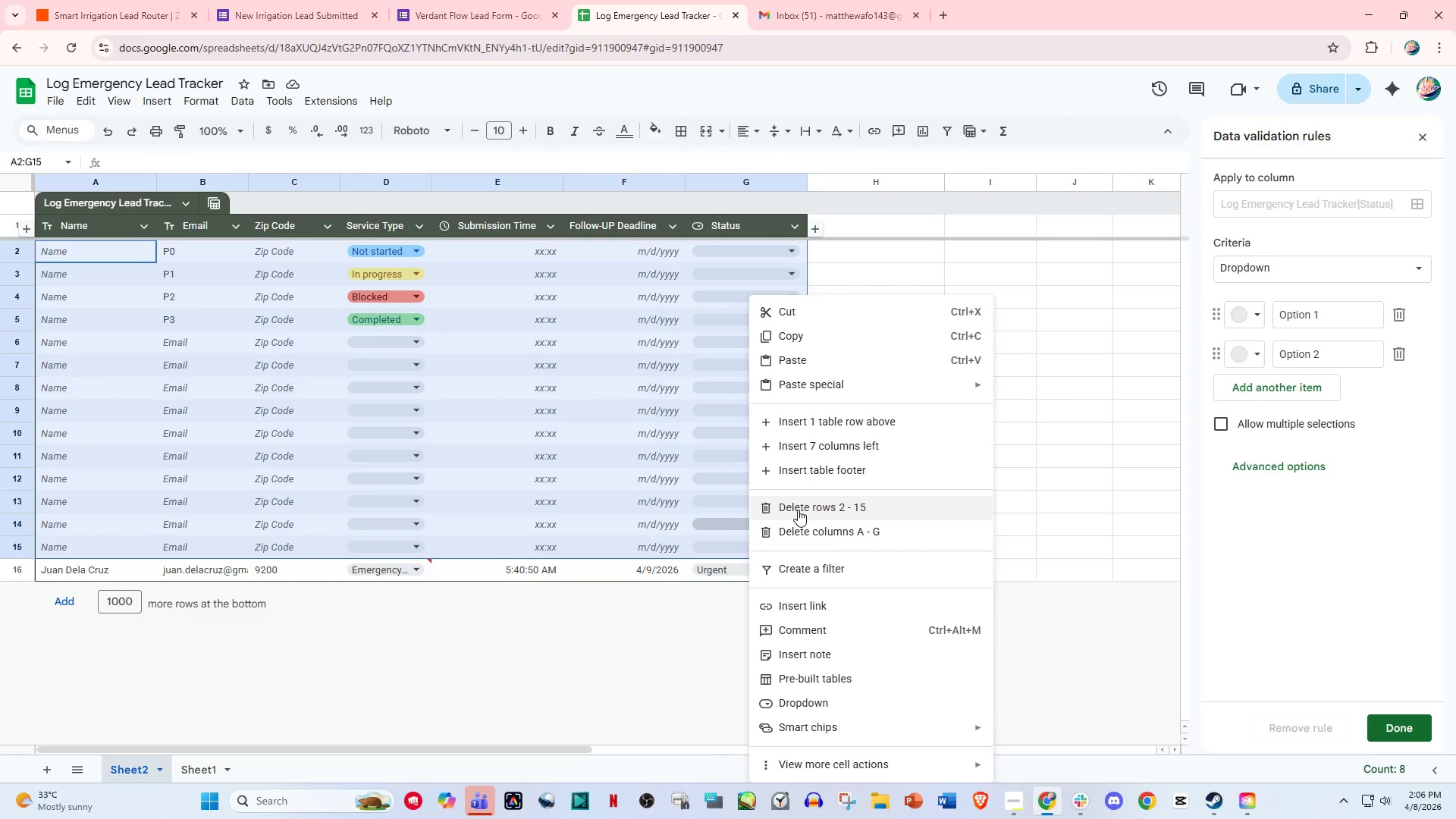 
left_click([798, 510])
 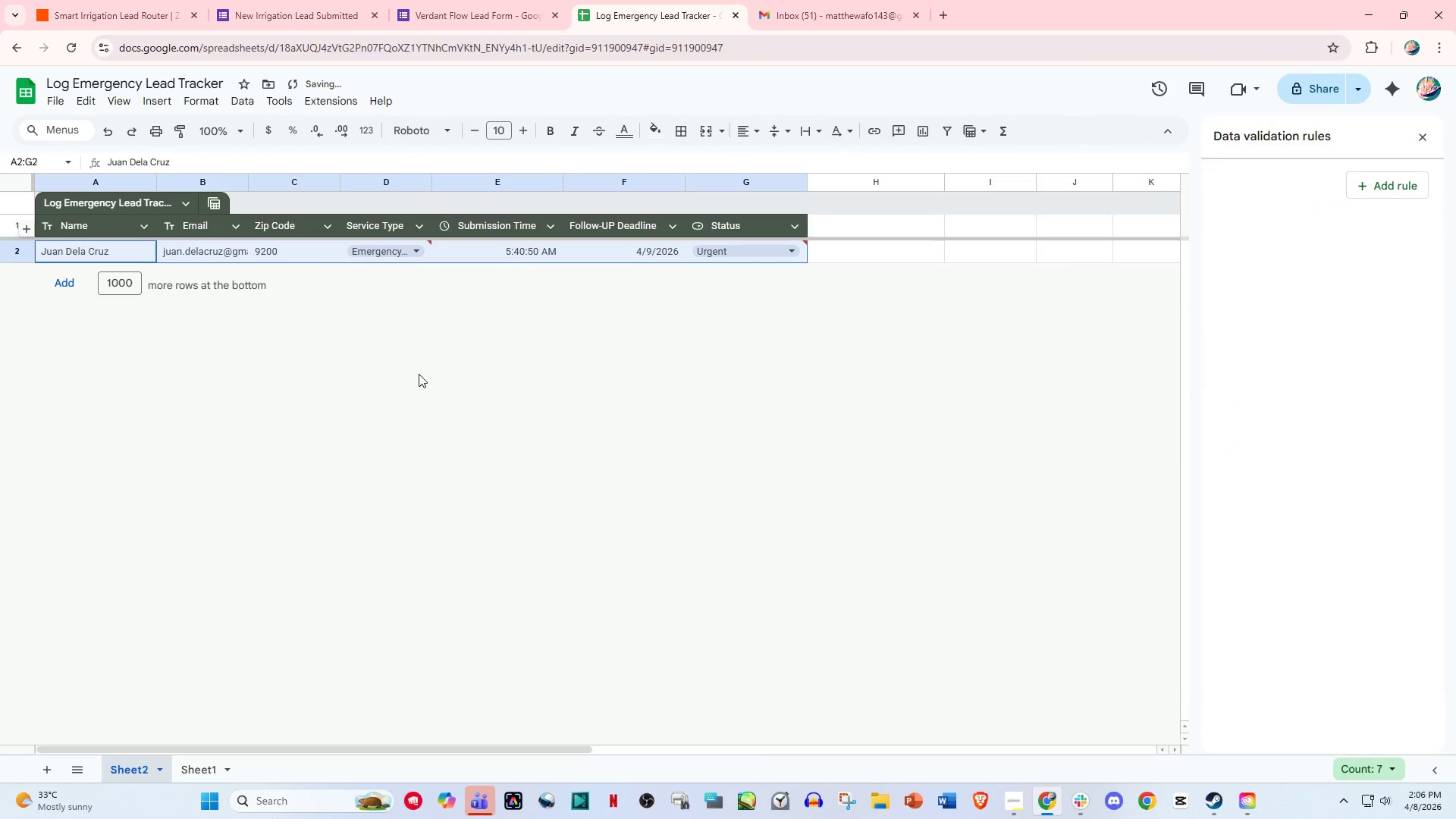 
left_click([412, 373])
 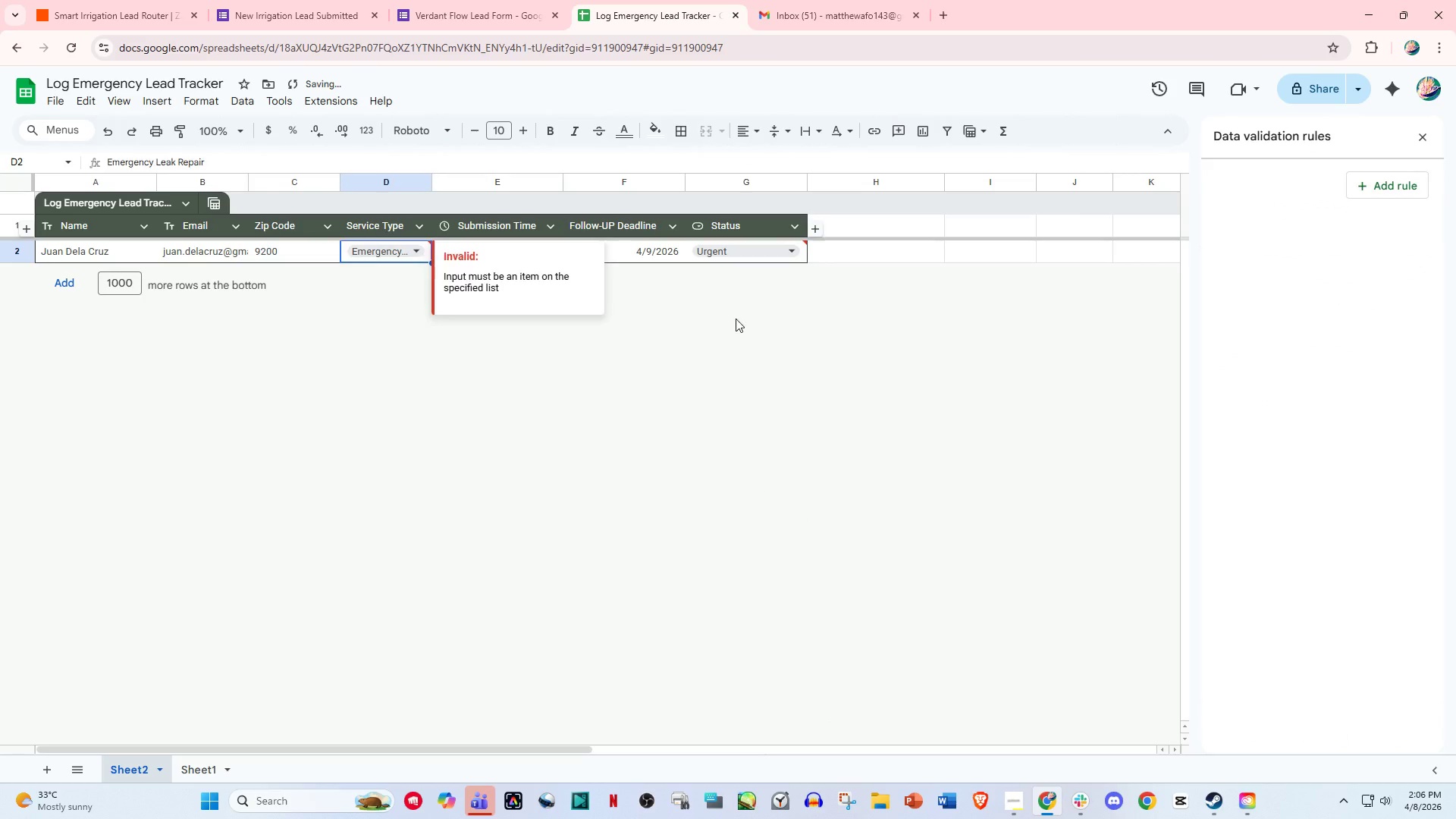 
left_click([749, 318])
 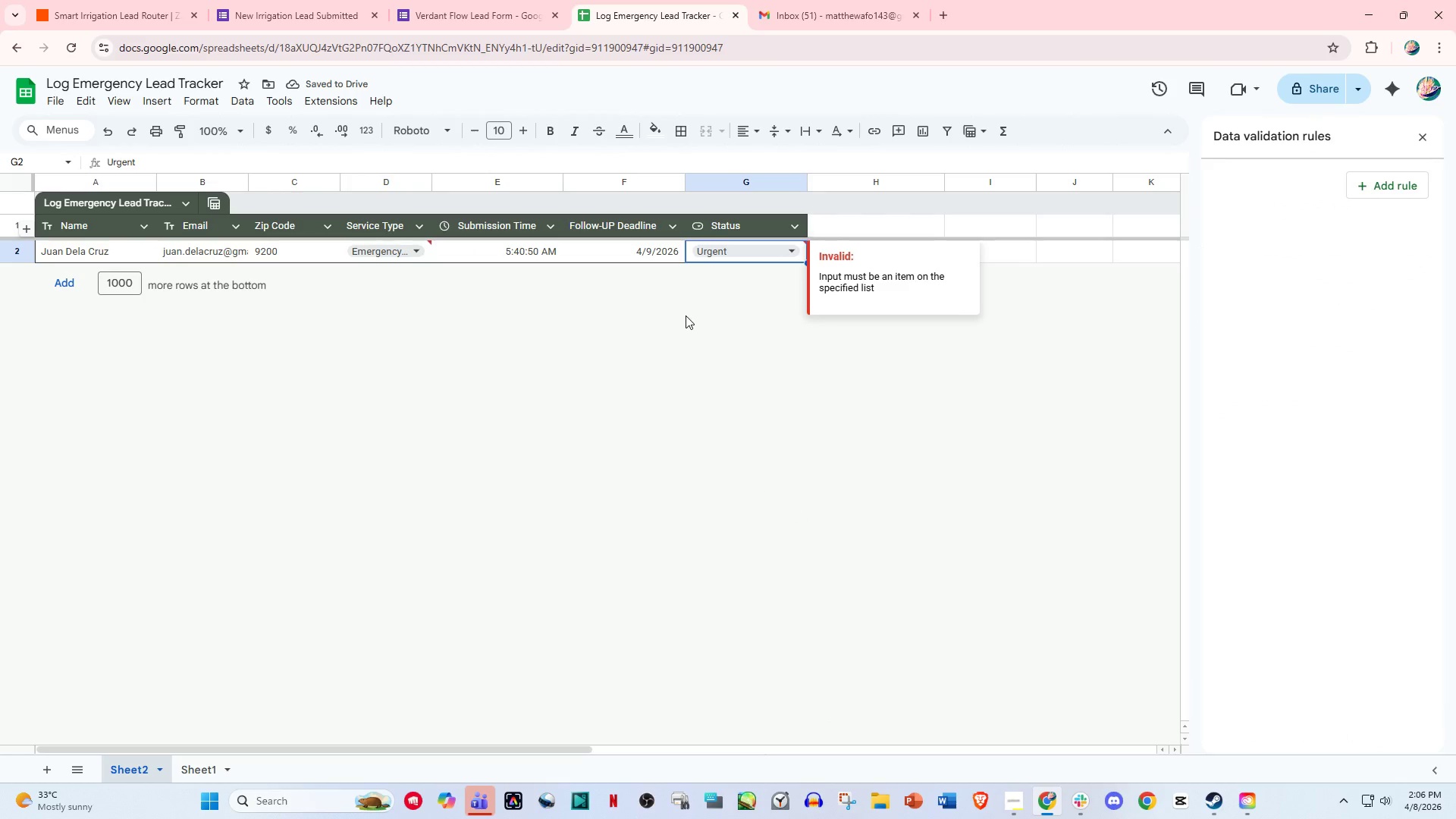 
left_click([686, 315])
 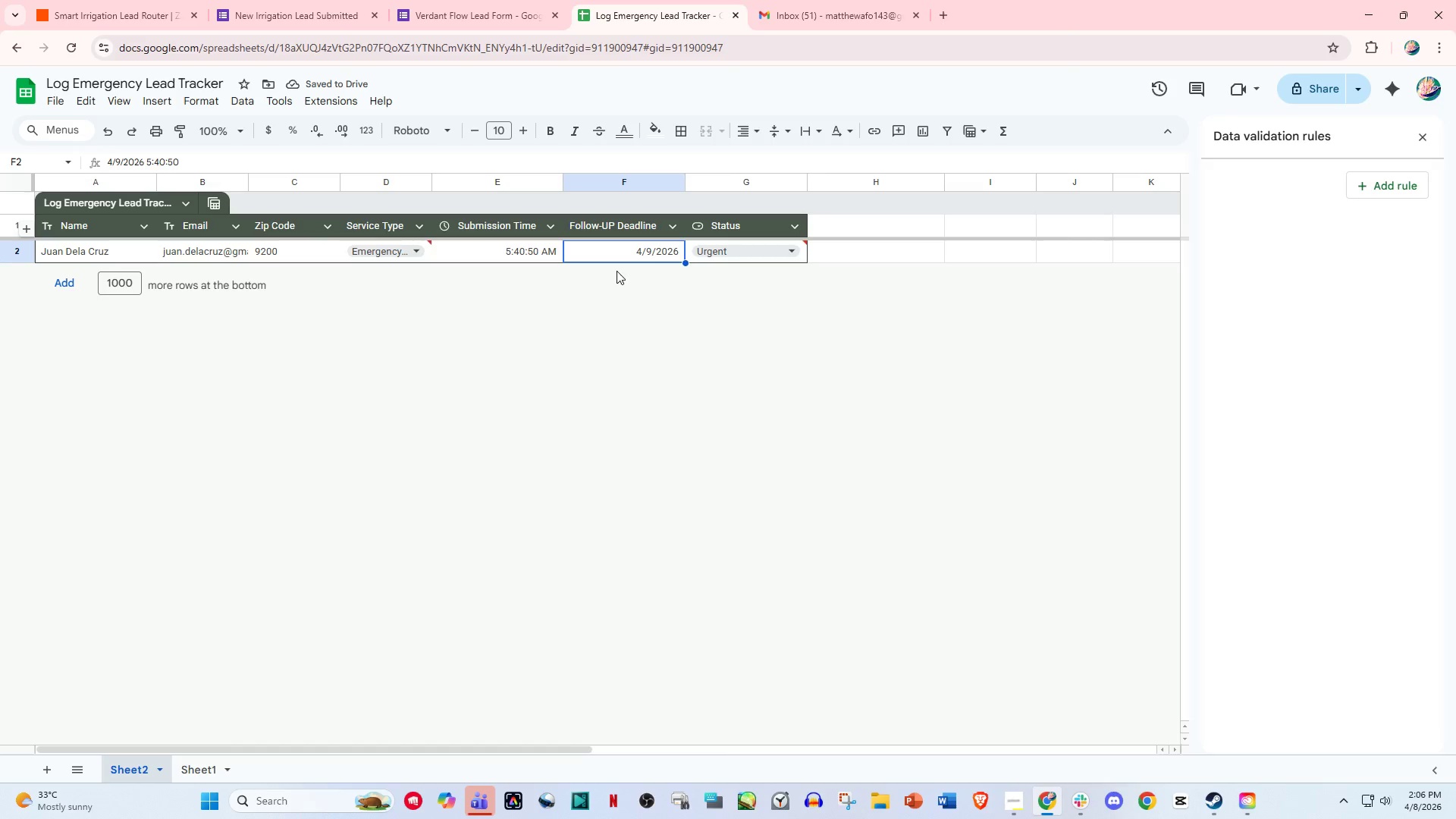 
left_click([765, 290])
 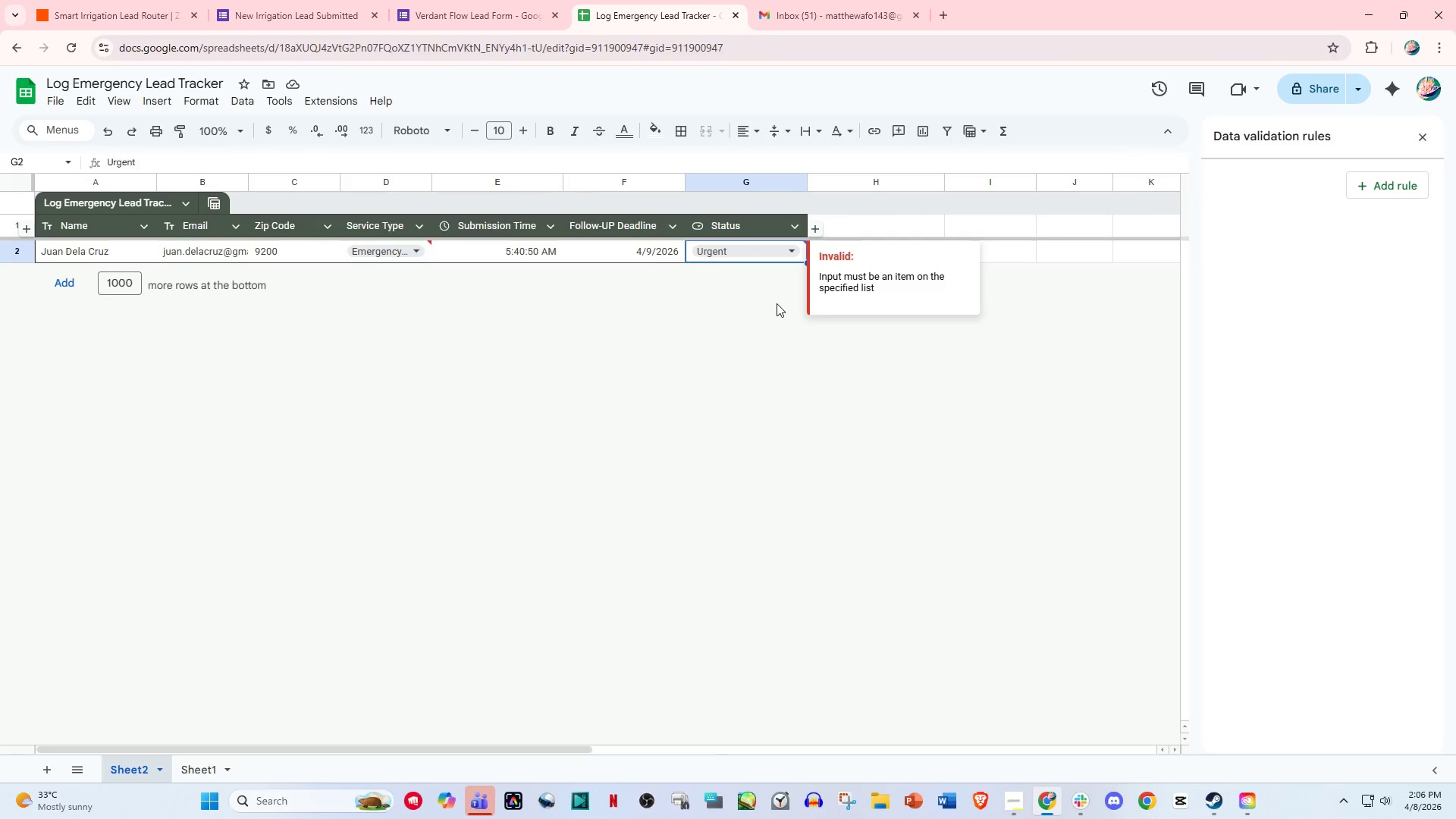 
left_click([776, 303])
 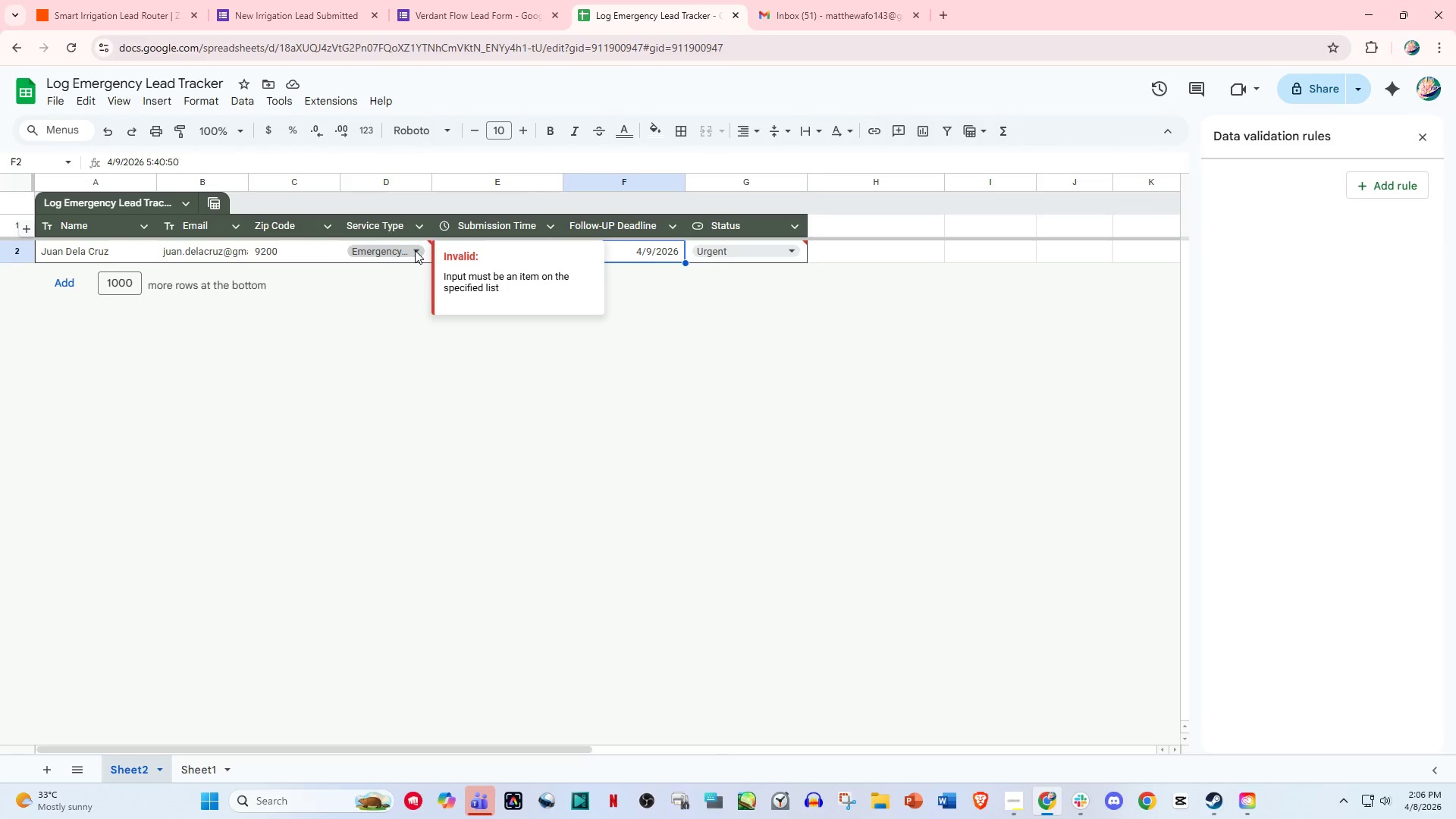 
left_click([417, 248])
 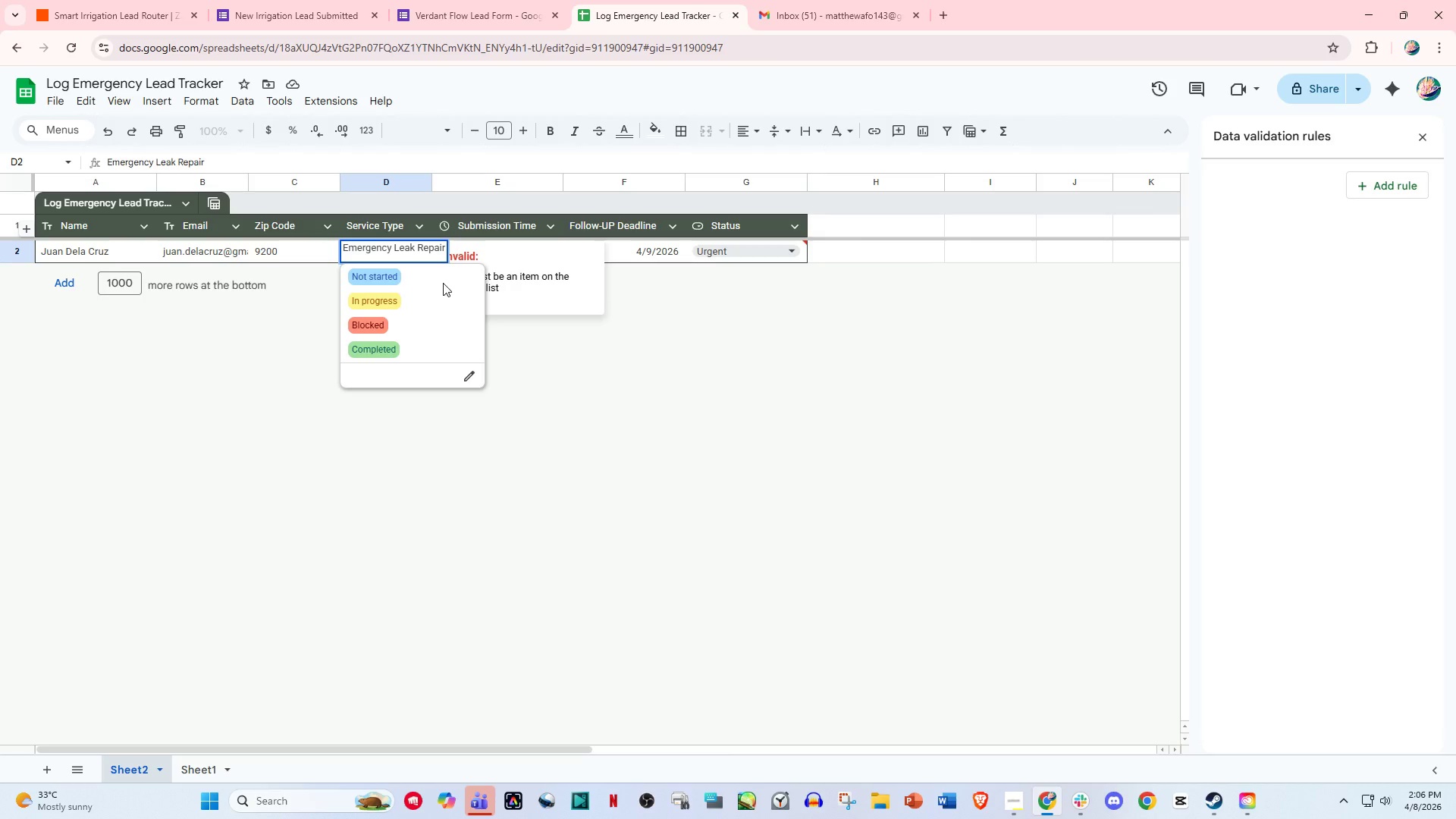 
left_click([607, 384])
 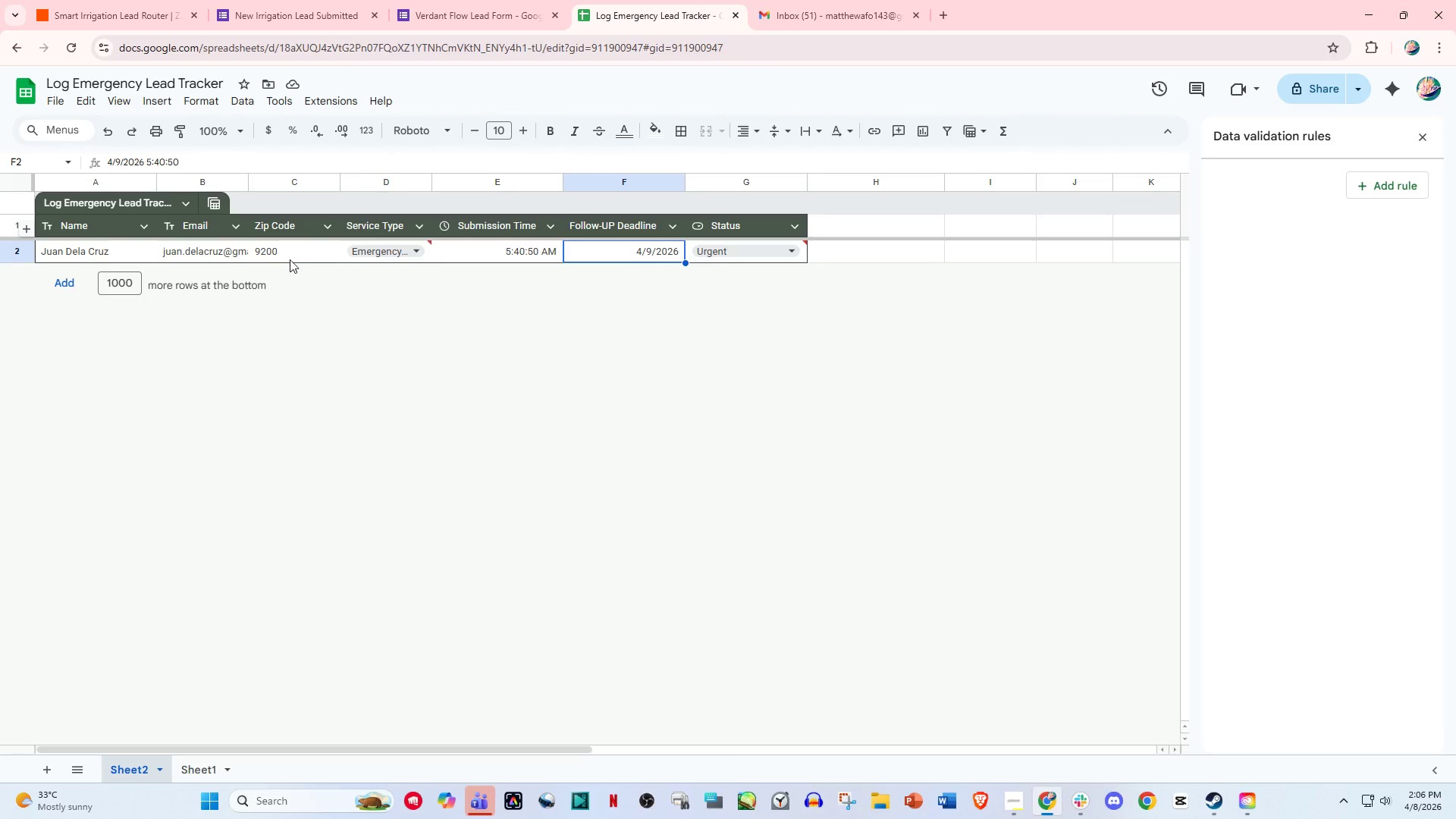 
mouse_move([221, 224])
 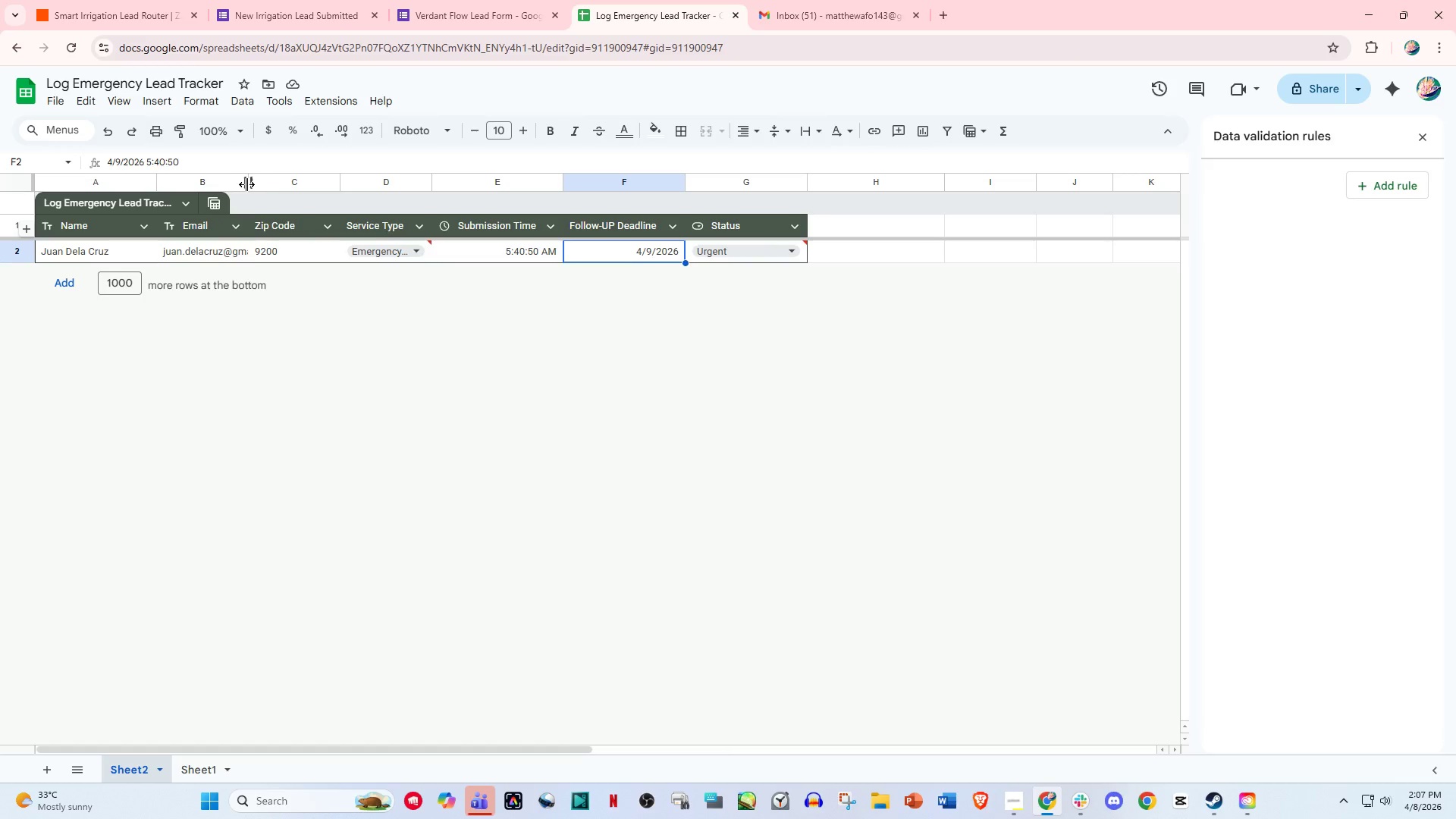 
left_click_drag(start_coordinate=[246, 184], to_coordinate=[338, 184])
 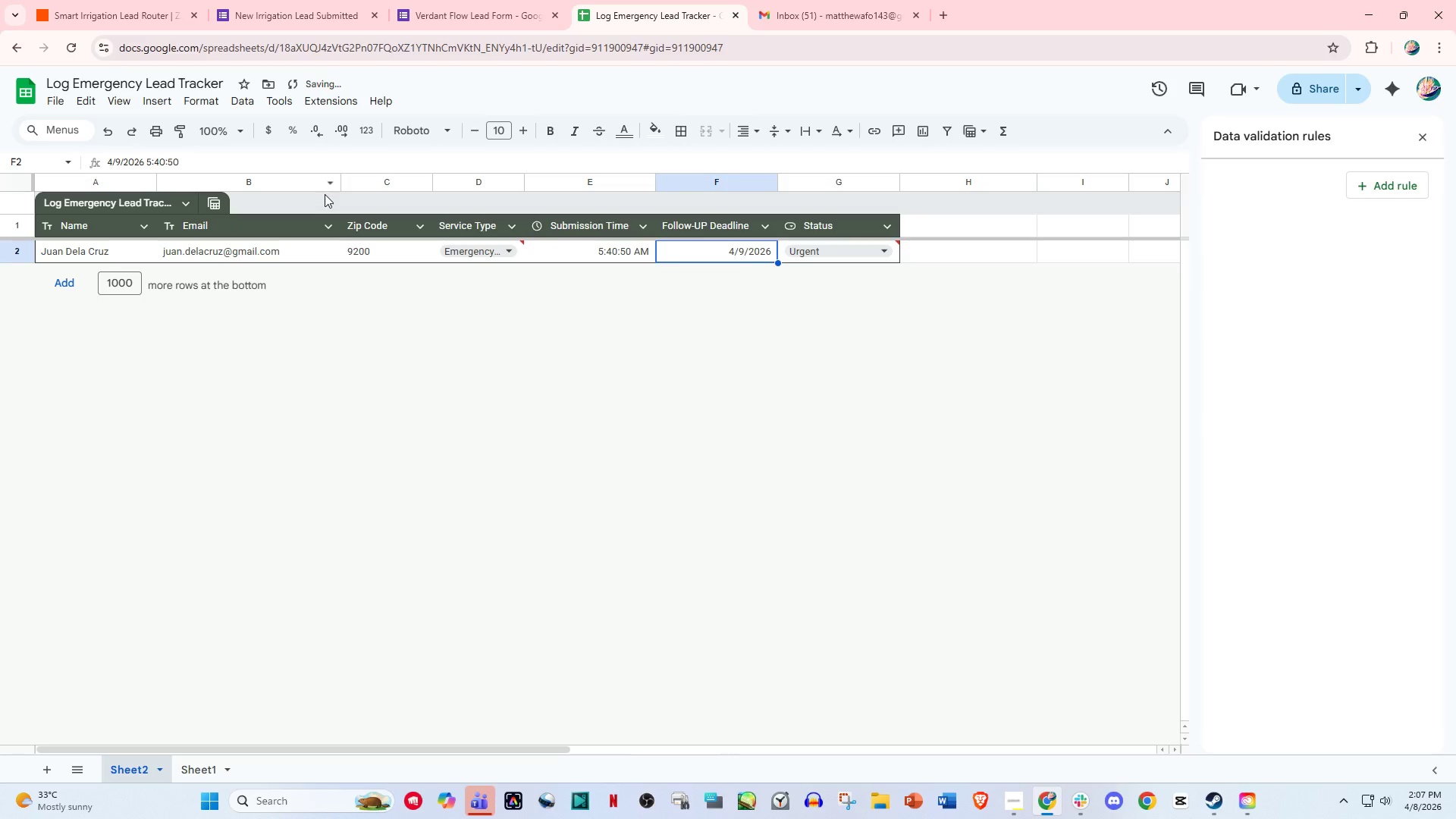 
left_click([349, 356])
 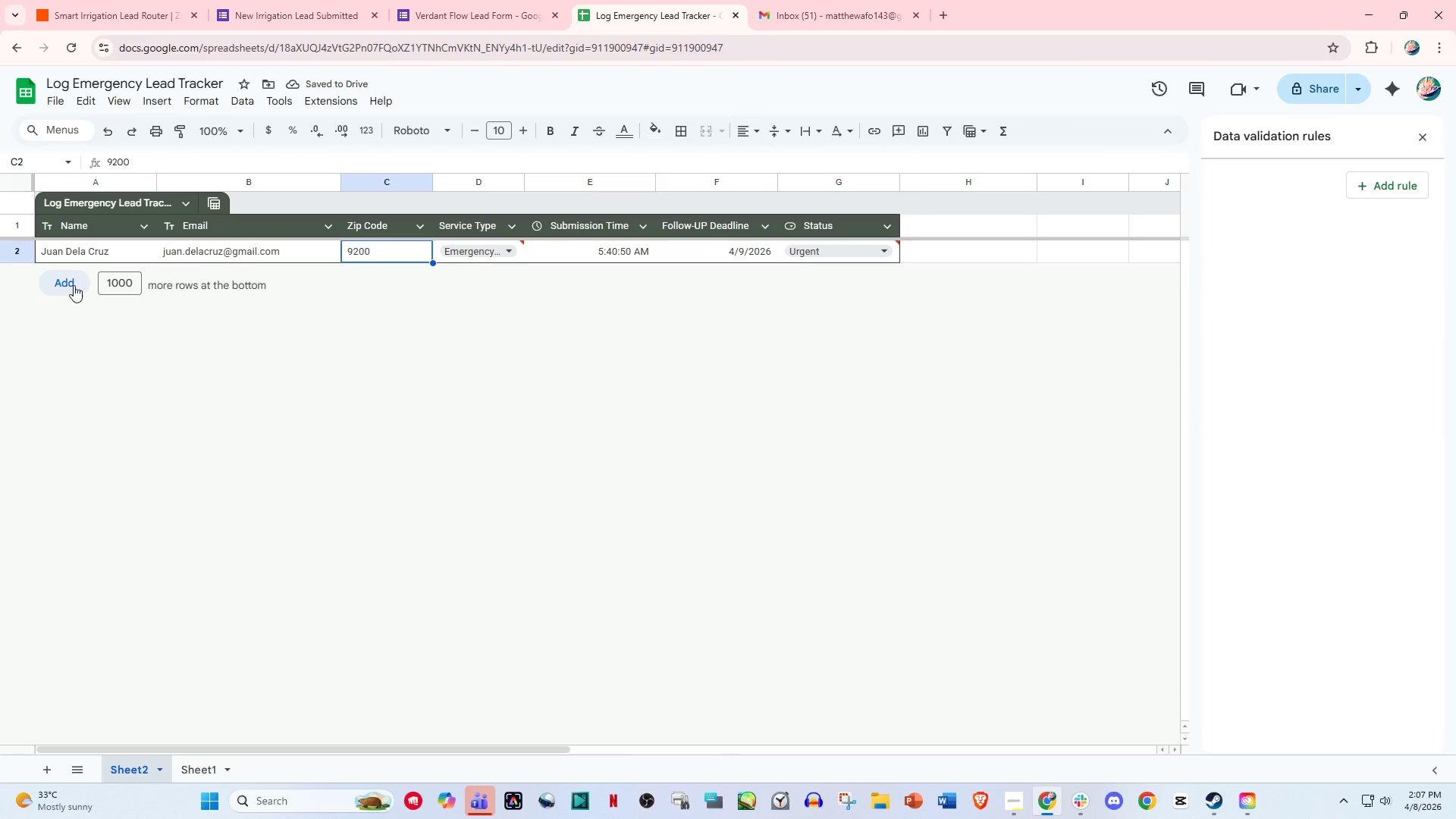 
left_click([74, 285])
 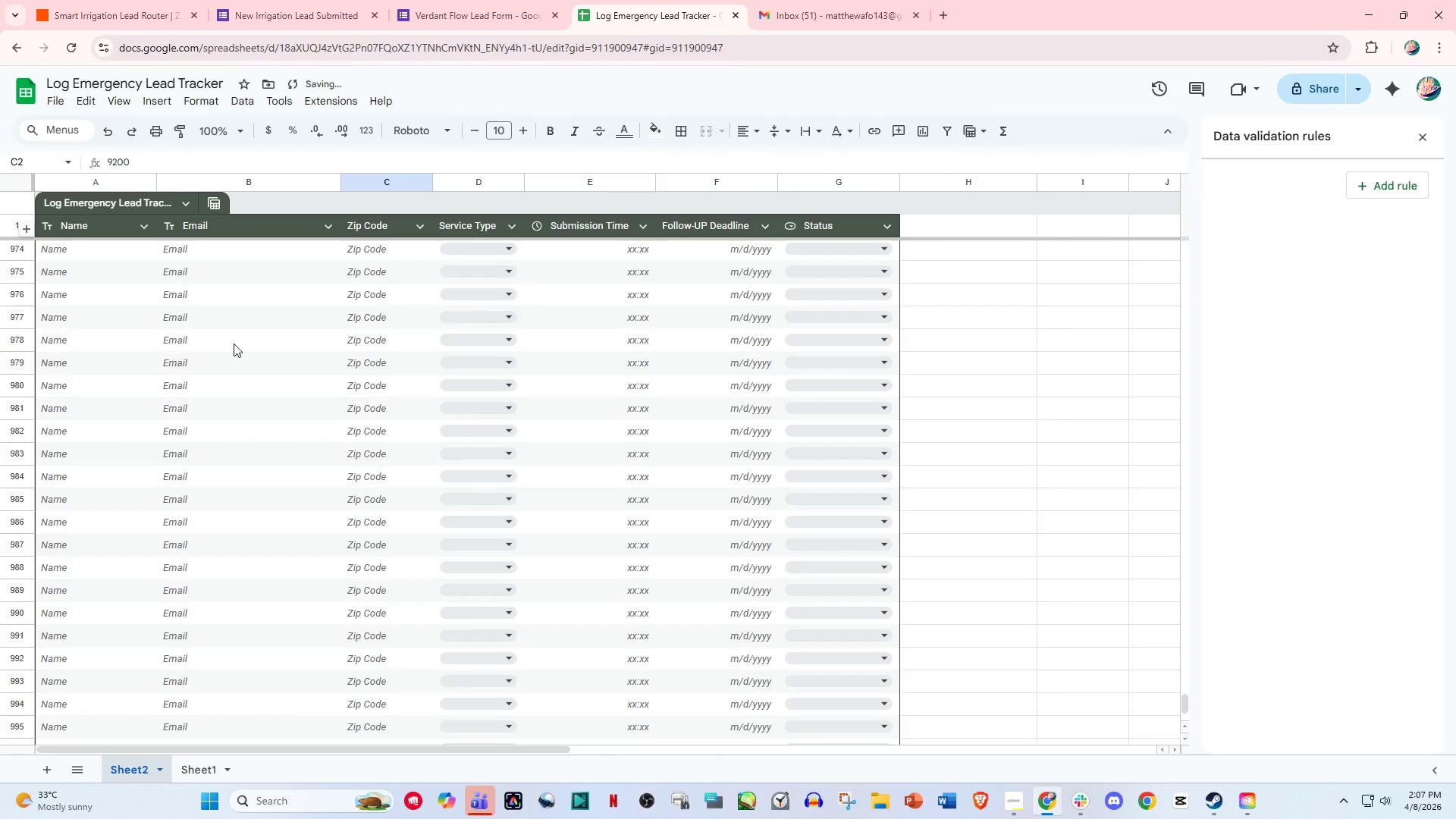 
left_click([325, 328])
 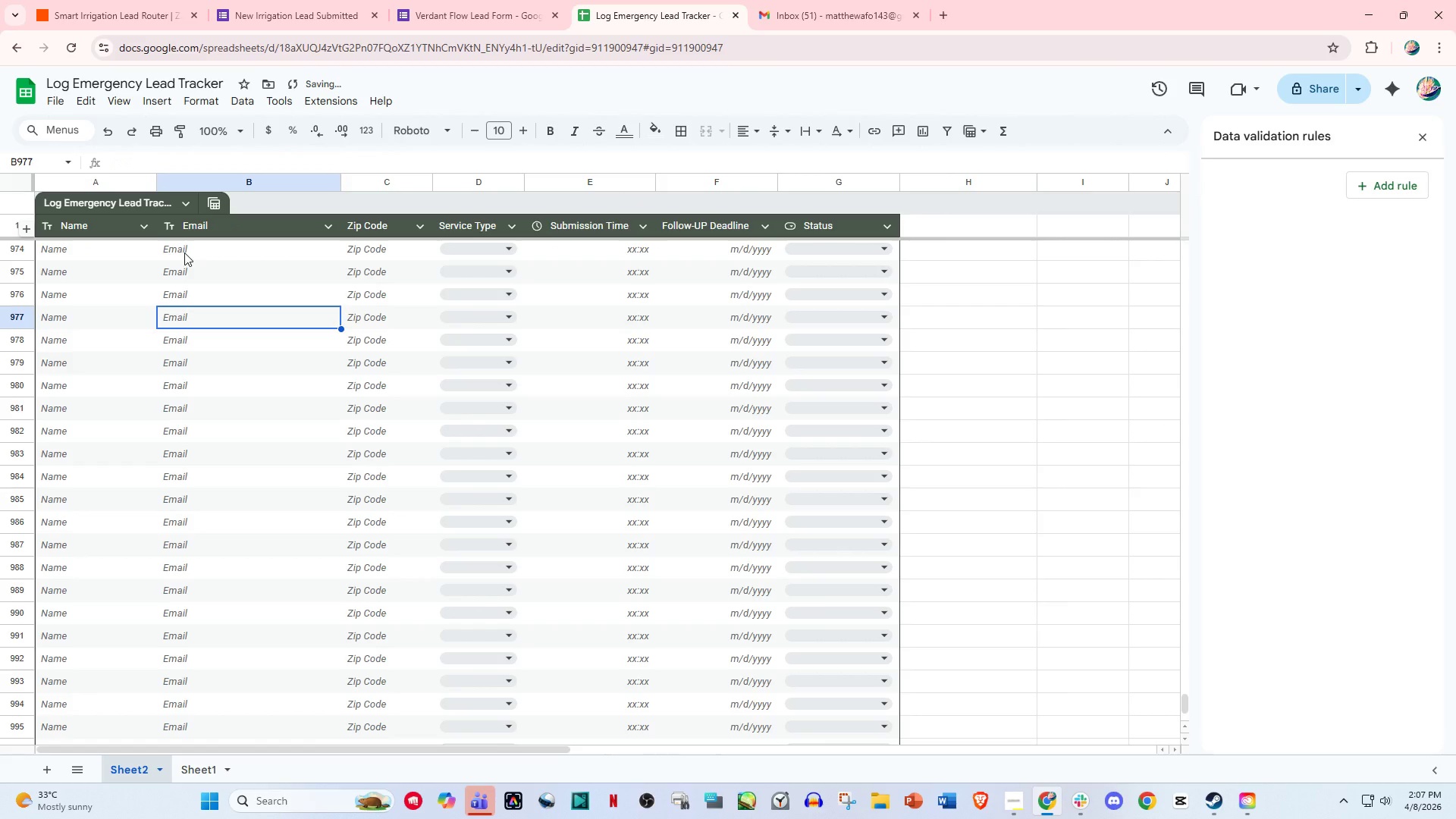 
left_click([174, 248])
 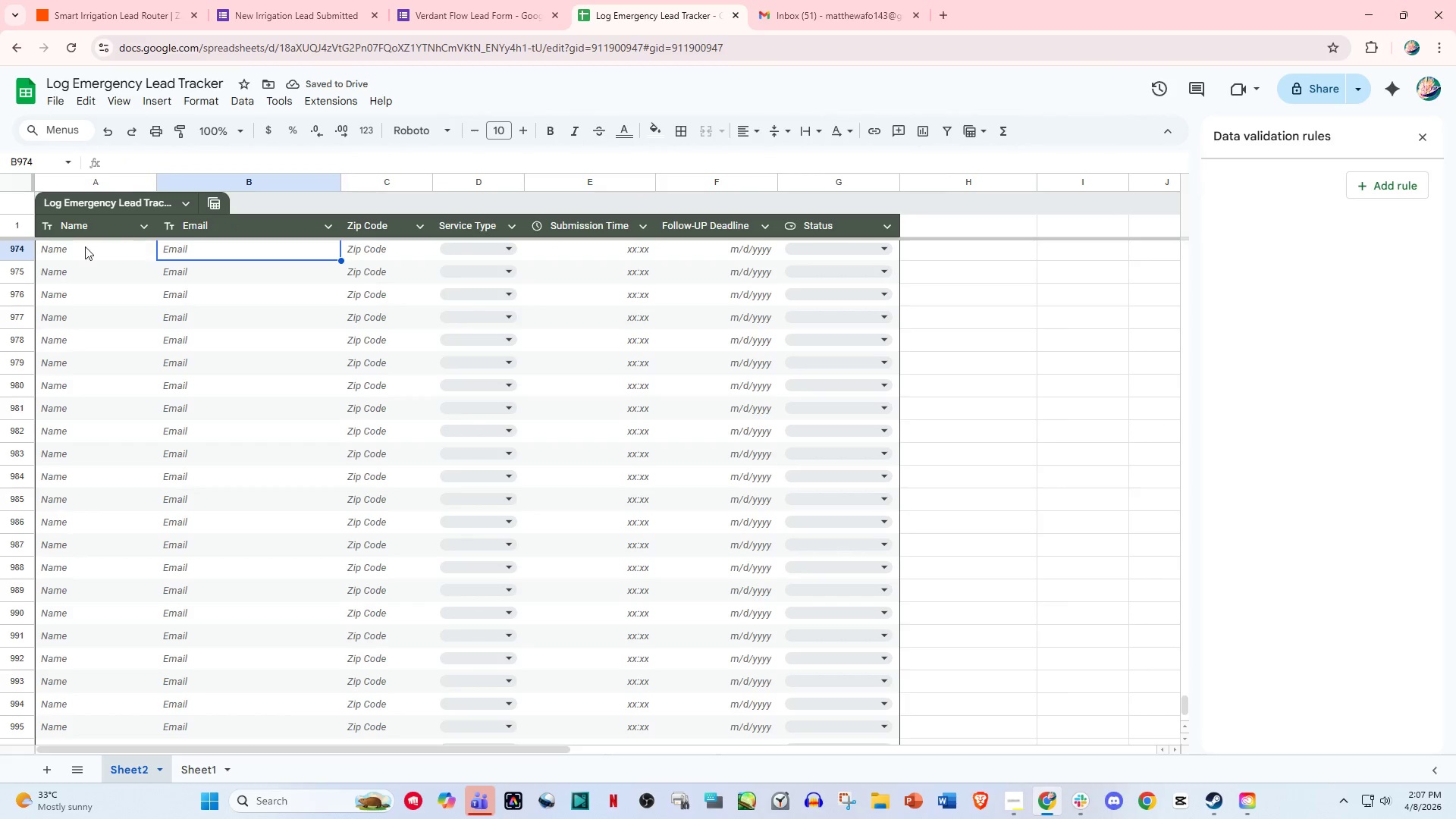 
left_click([76, 244])
 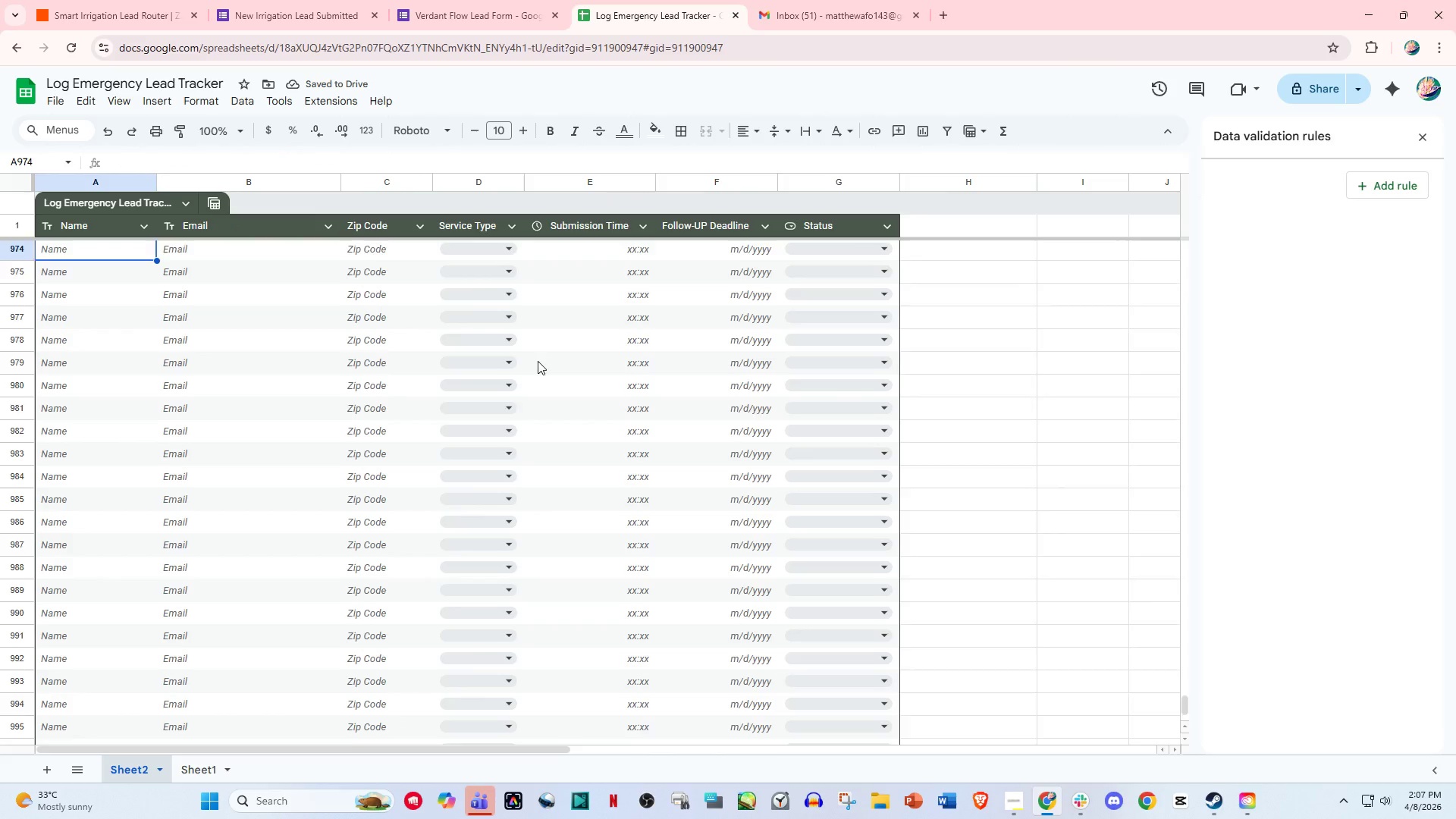 
scroll: coordinate [490, 369], scroll_direction: up, amount: 28.0
 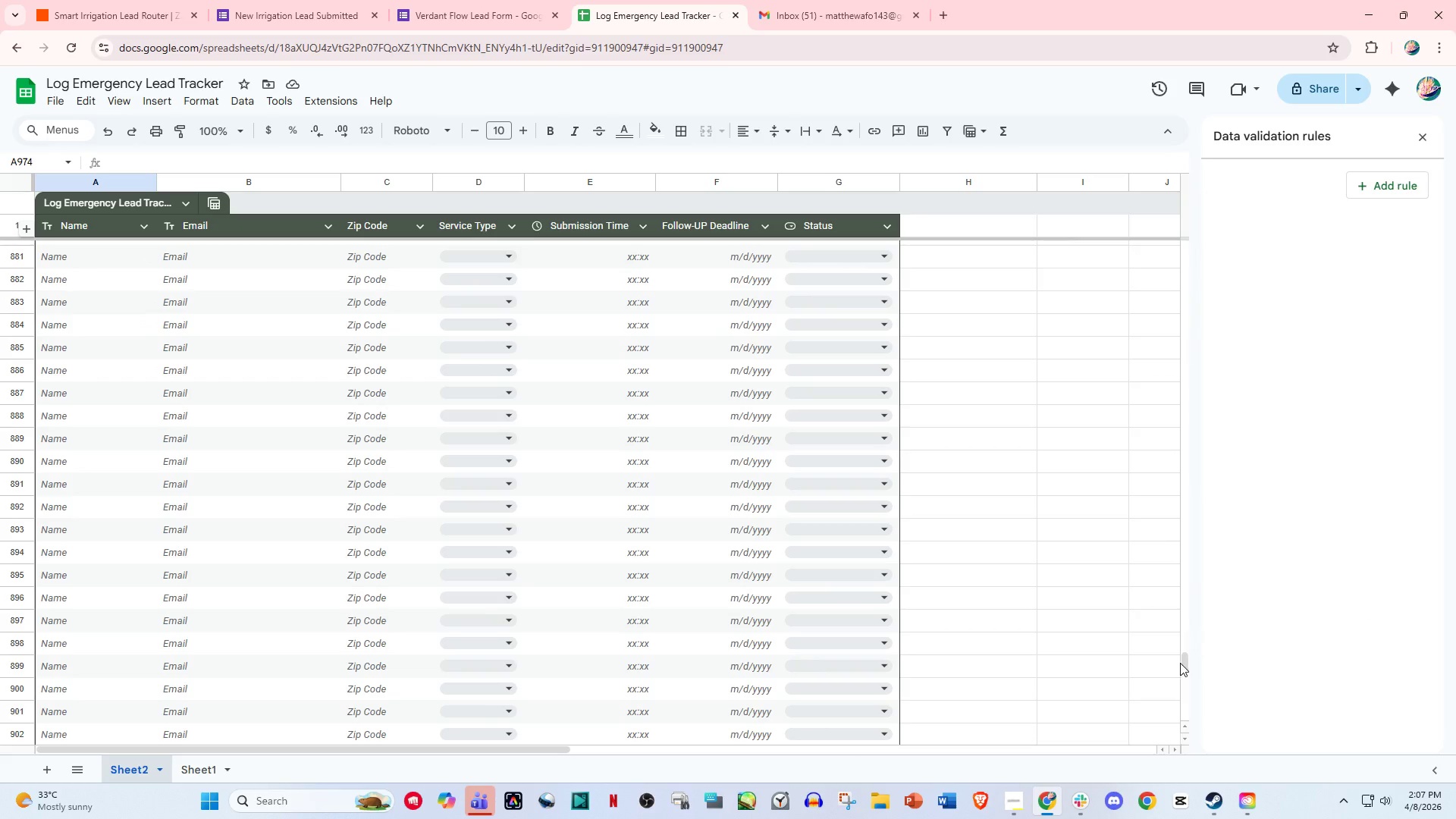 
left_click_drag(start_coordinate=[1184, 663], to_coordinate=[1172, 175])
 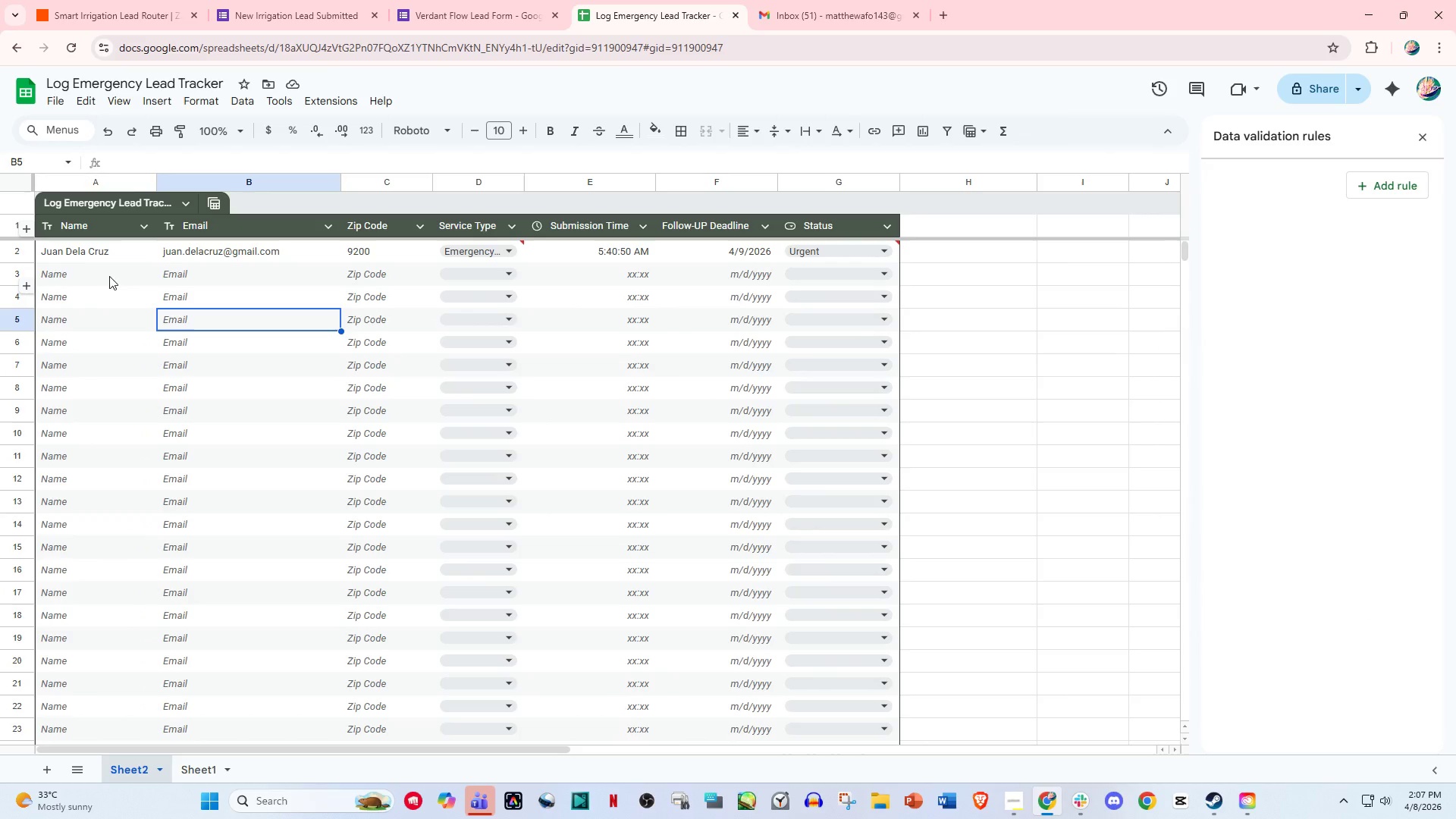 
double_click([84, 262])
 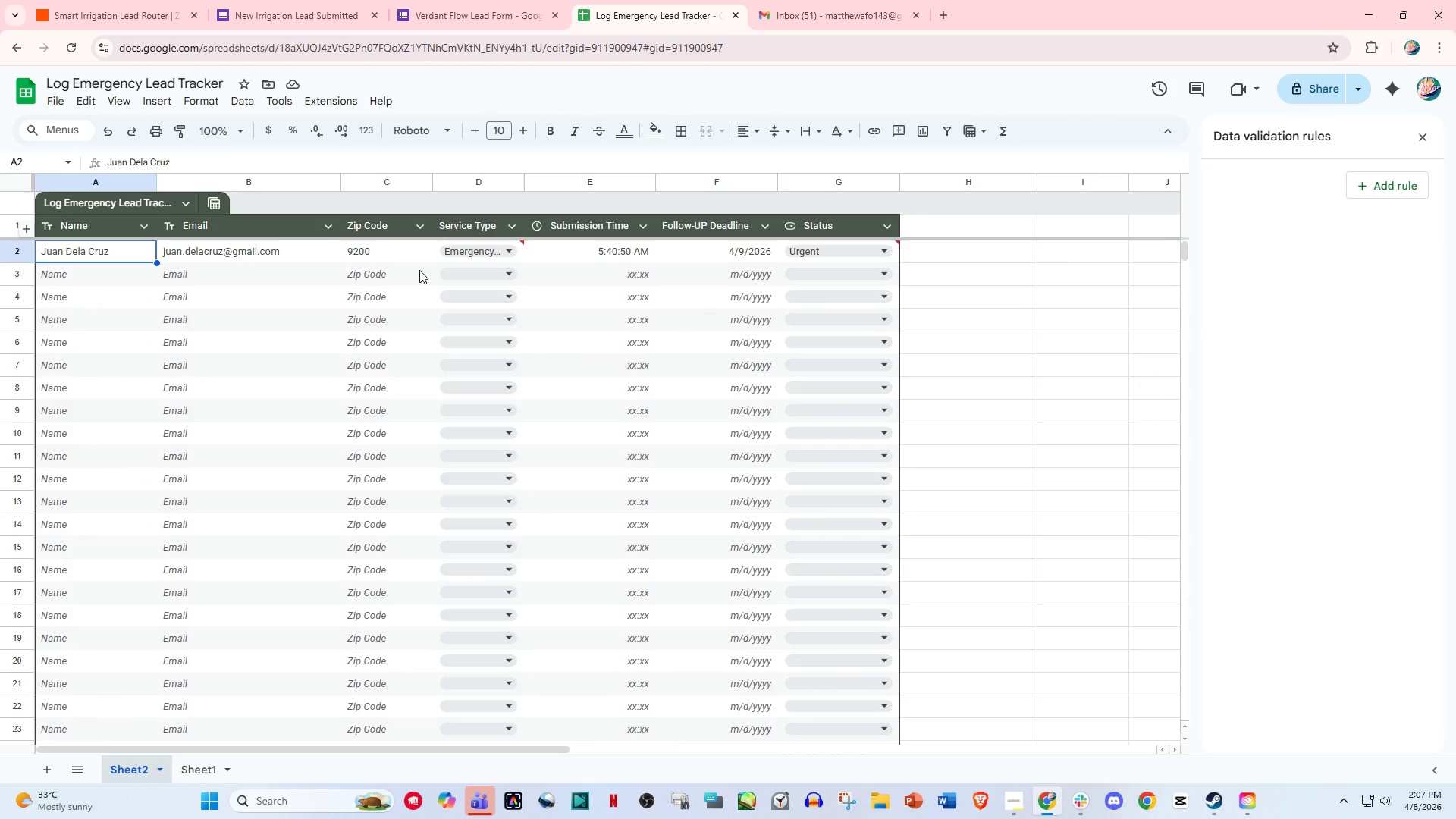 
left_click([450, 270])
 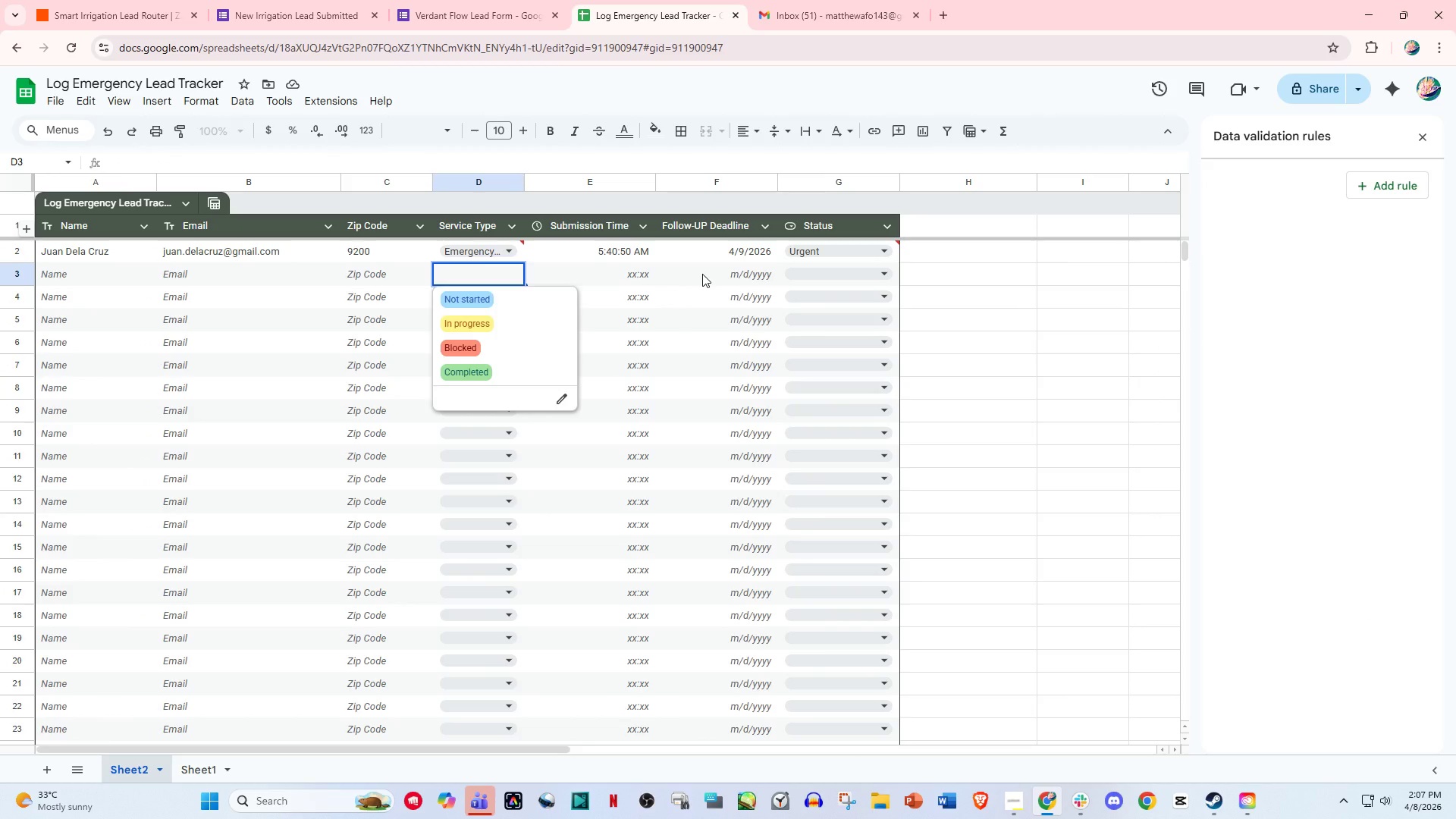 
left_click([704, 274])
 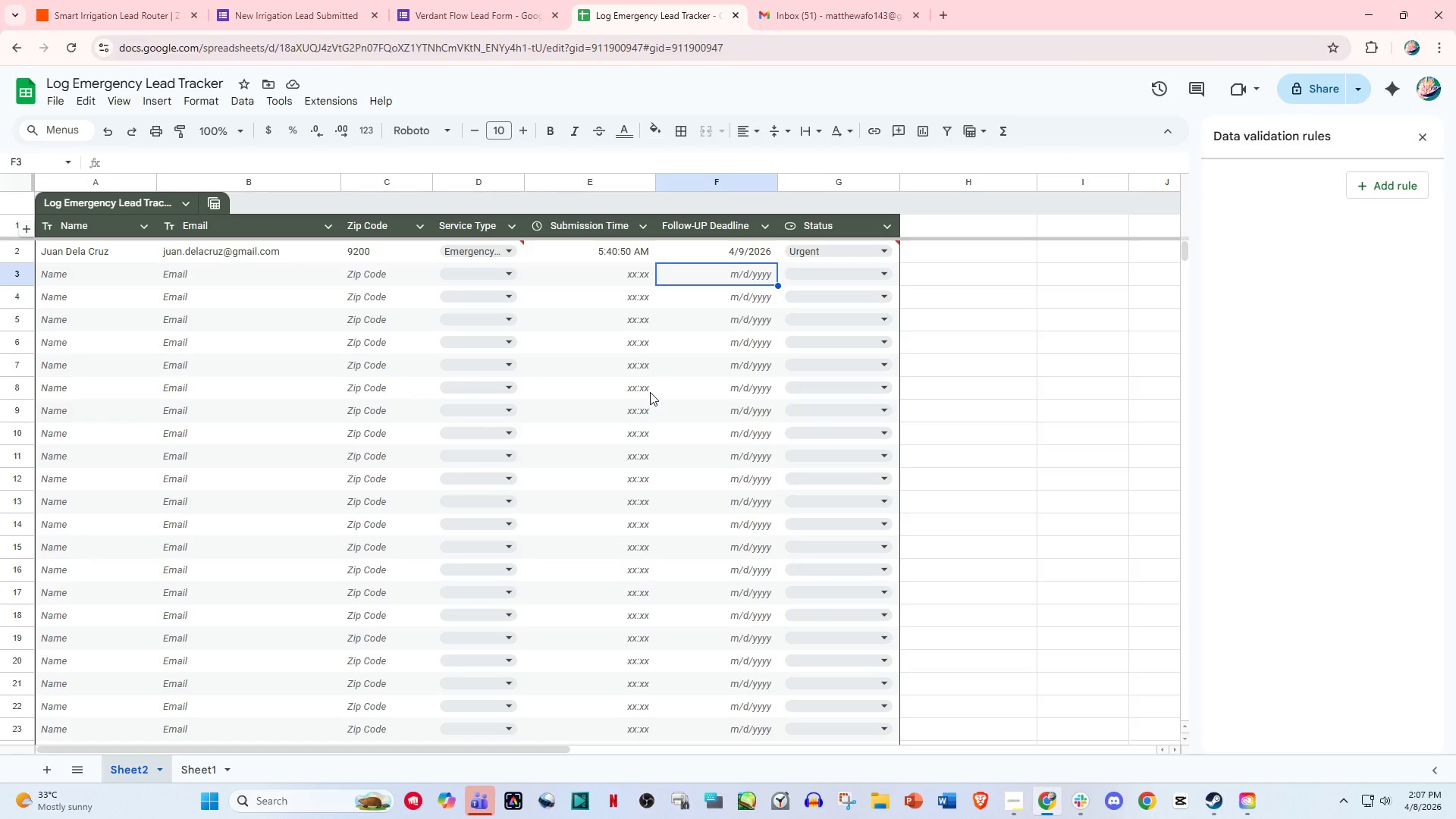 
wait(16.7)
 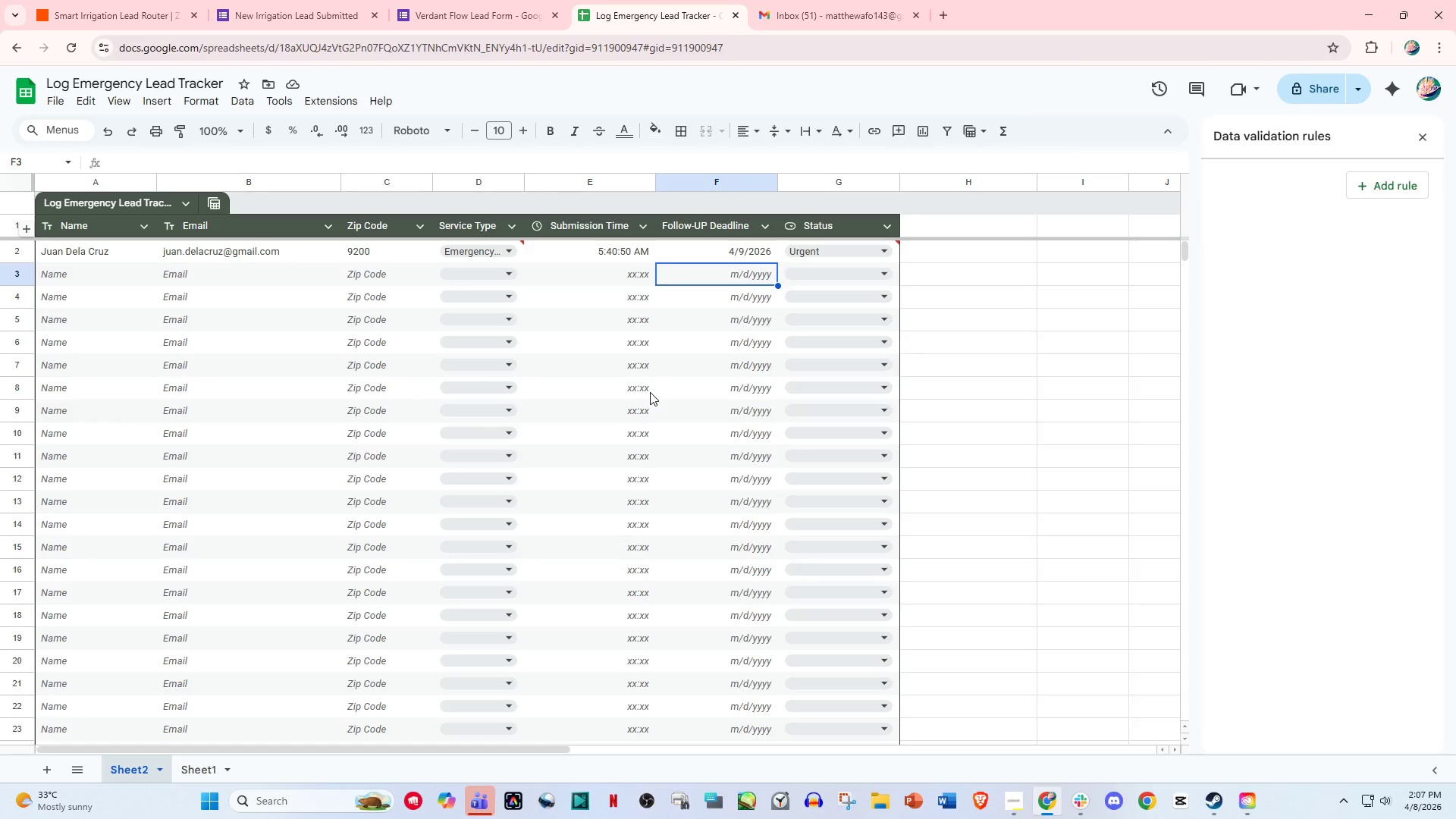 
left_click([758, 255])
 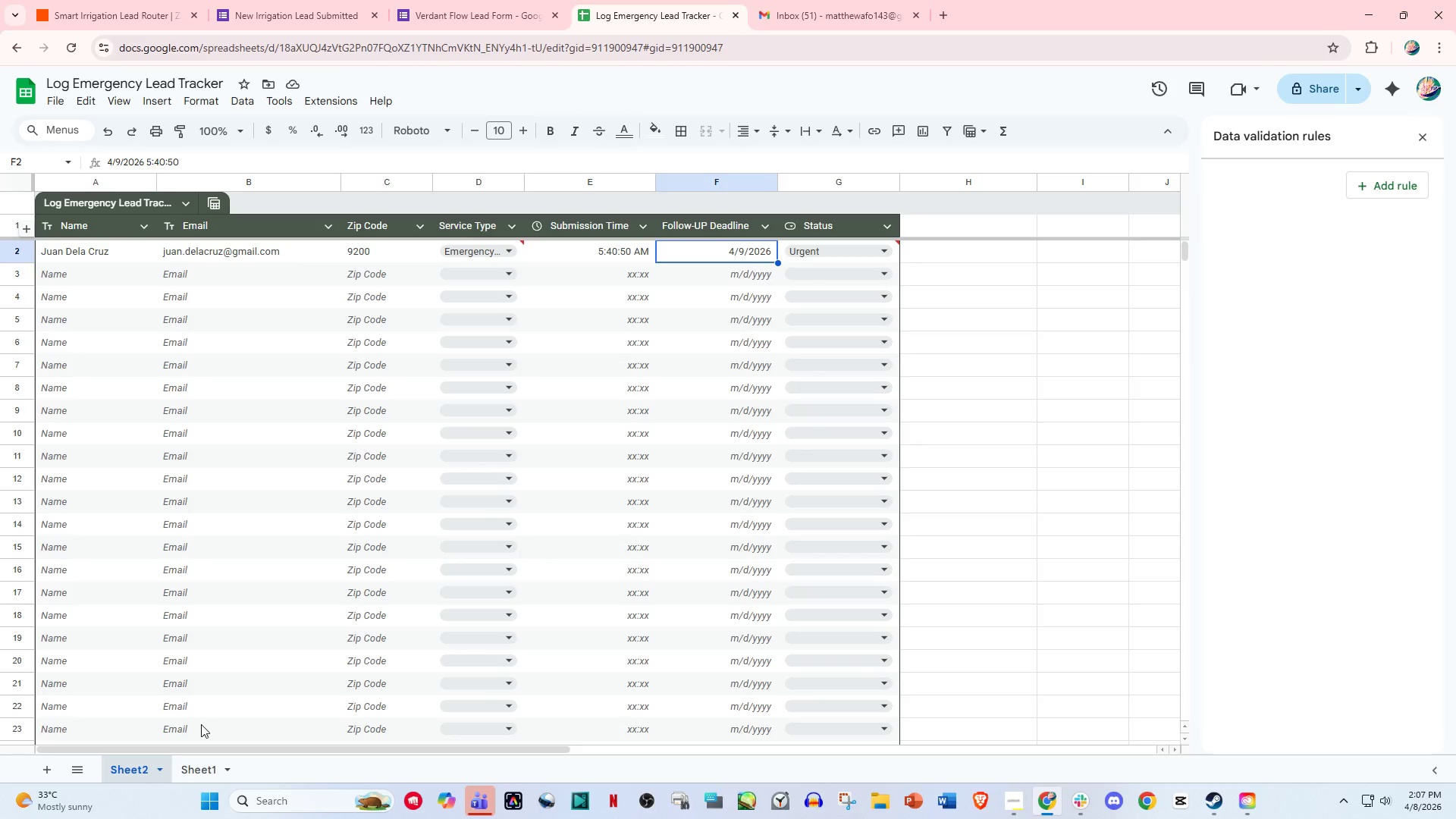 
left_click([193, 758])
 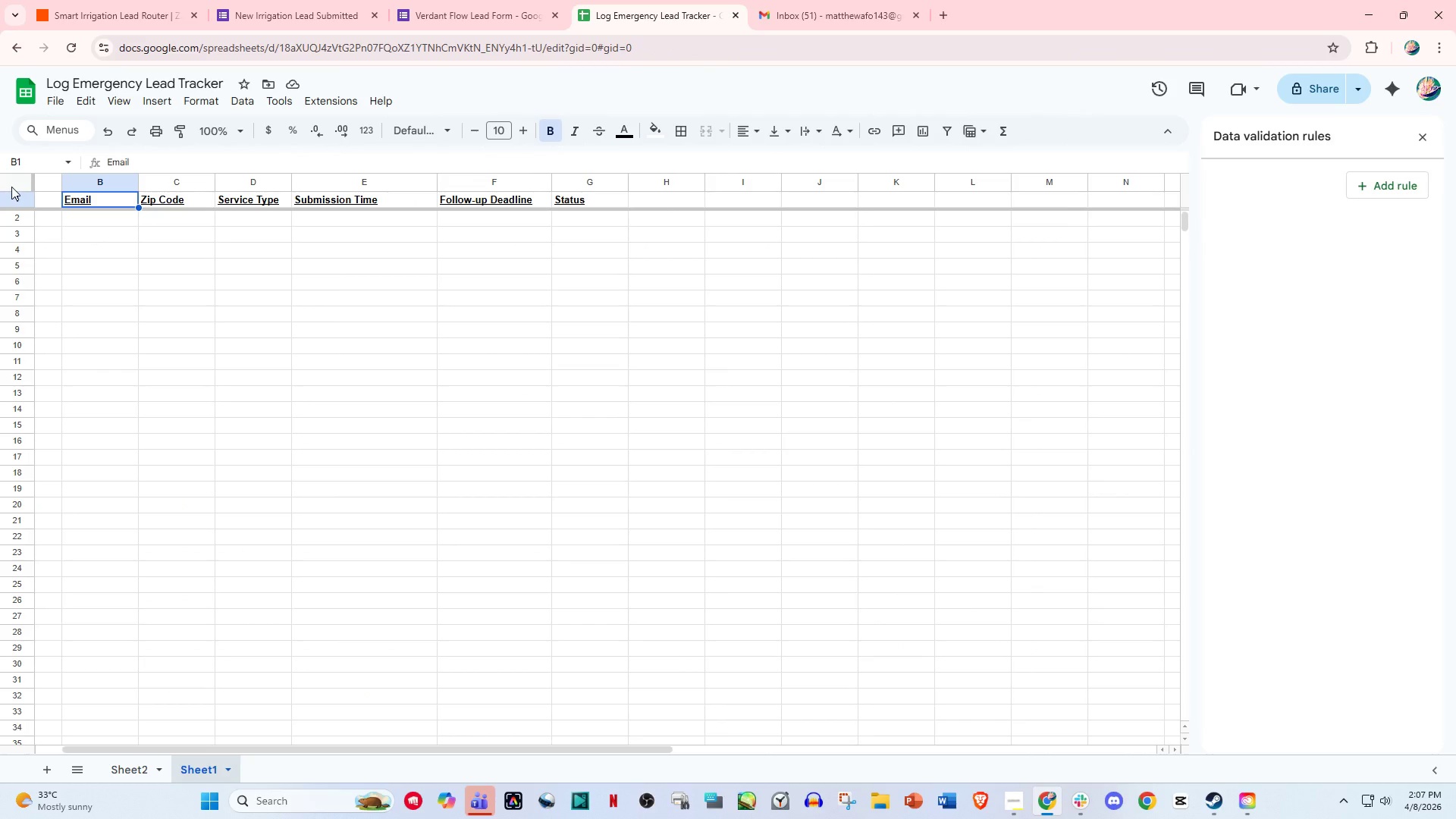 
left_click([7, 193])
 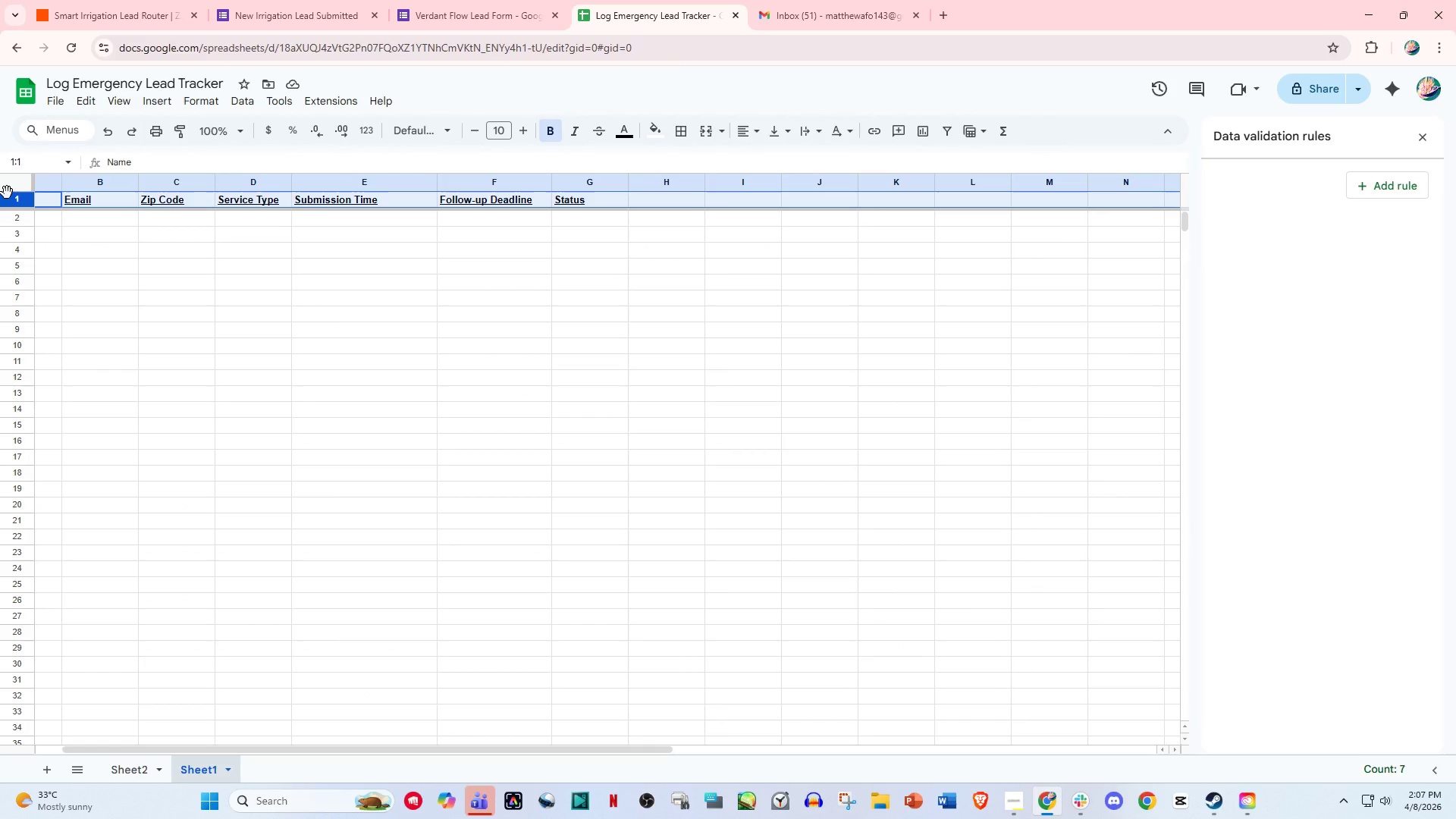 
key(Control+B)
 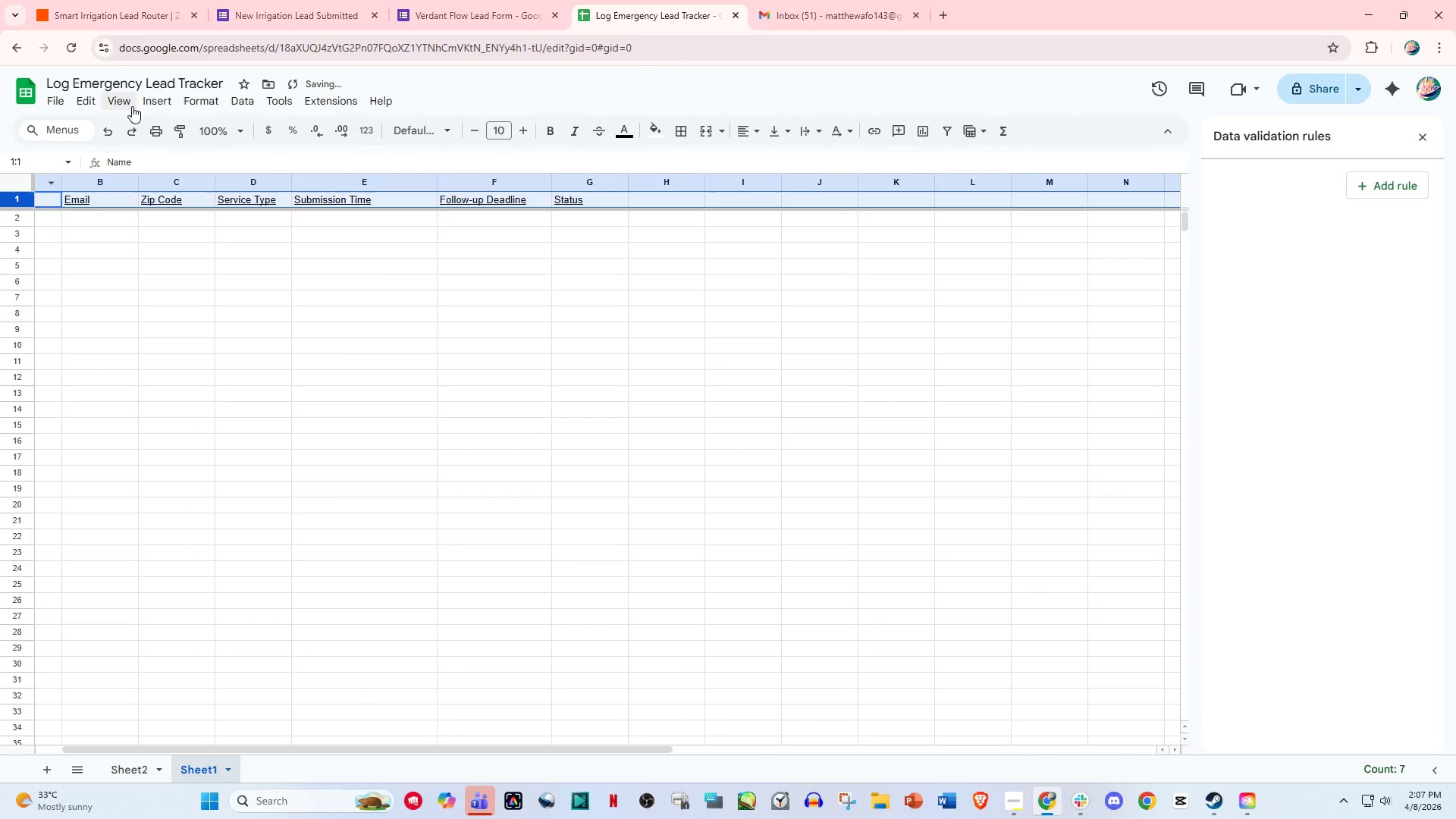 
key(Control+B)
 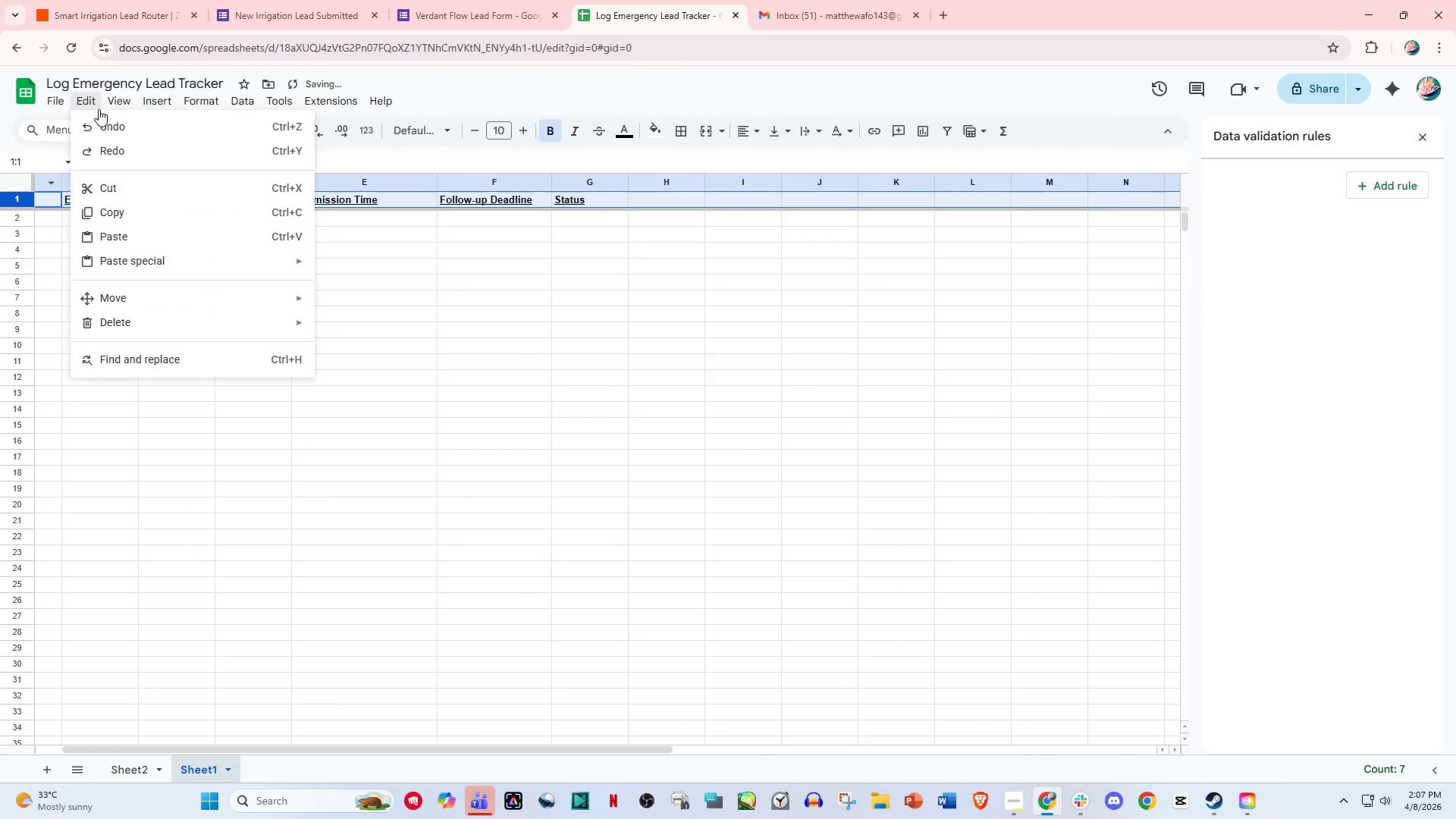 
double_click([115, 105])
 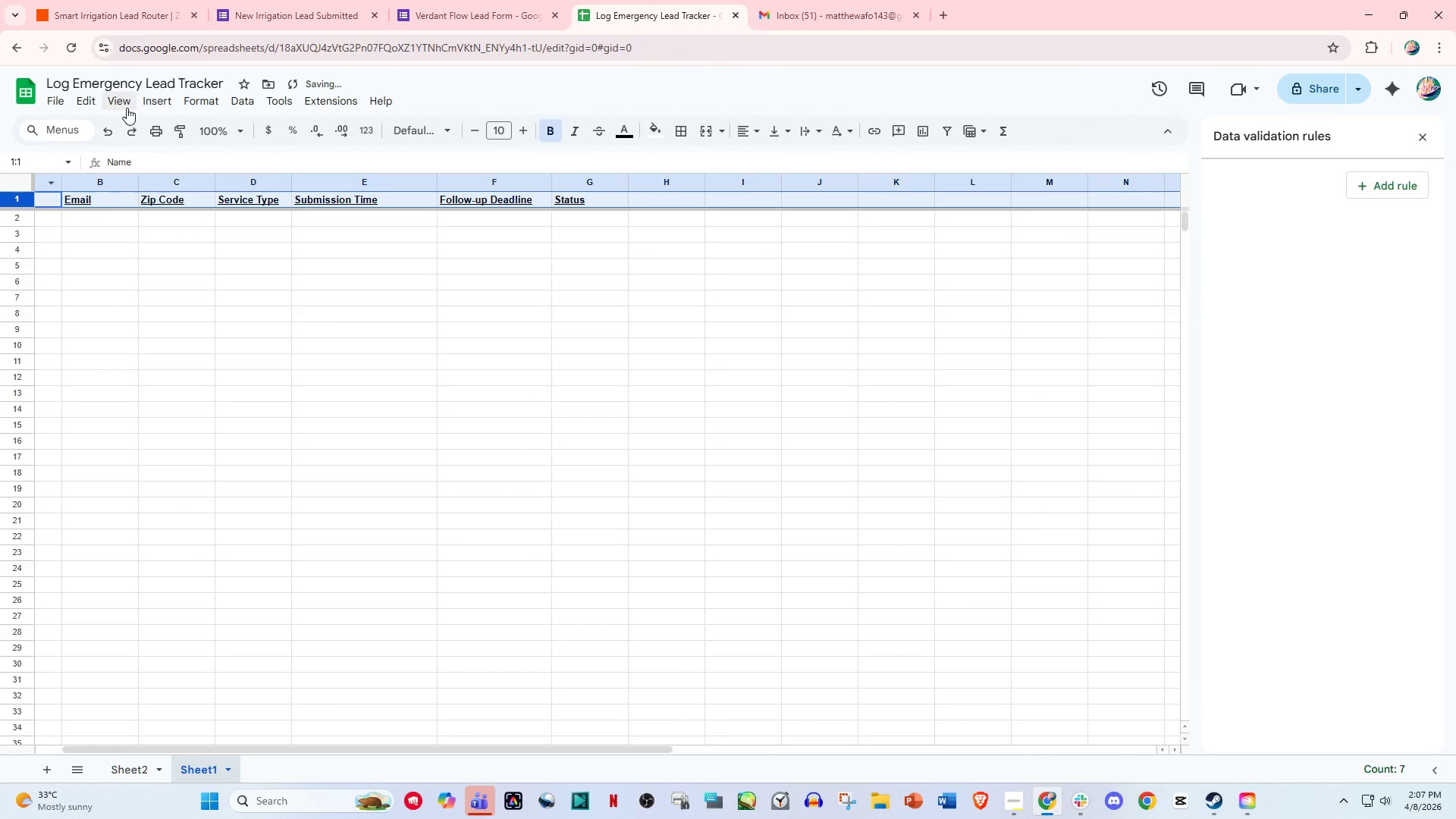 
left_click([127, 108])
 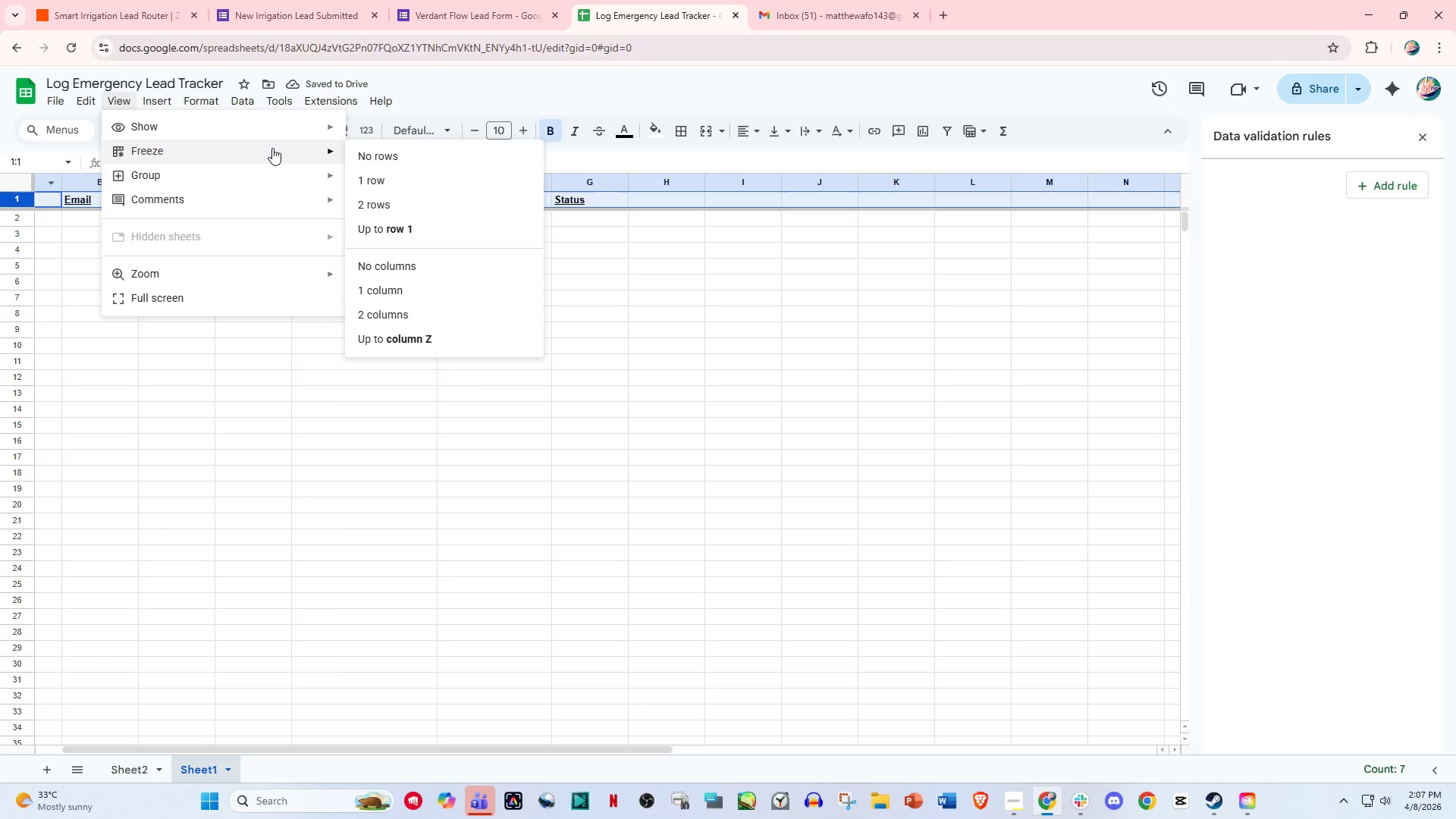 
left_click_drag(start_coordinate=[276, 146], to_coordinate=[283, 146])
 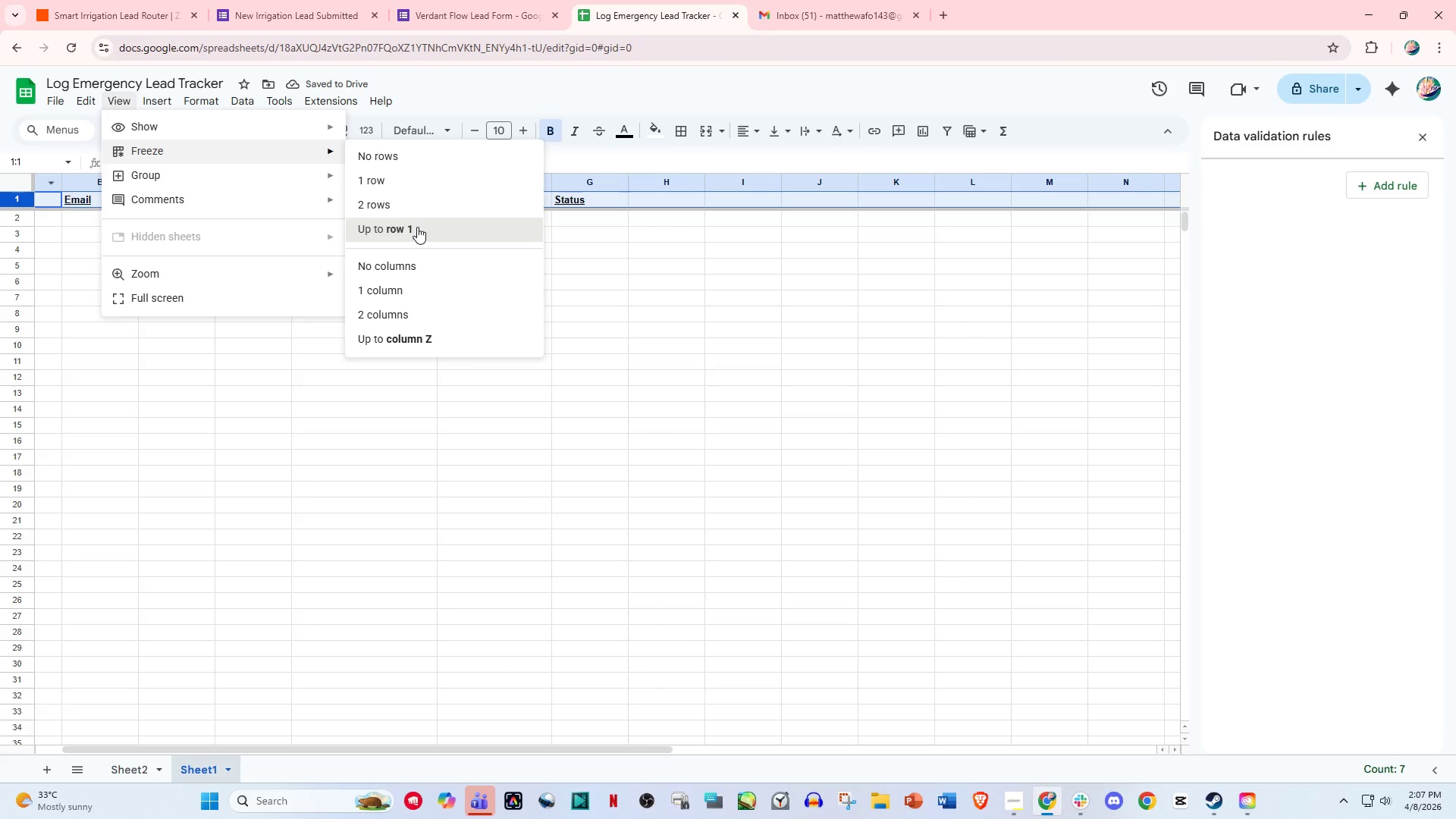 
left_click([417, 227])
 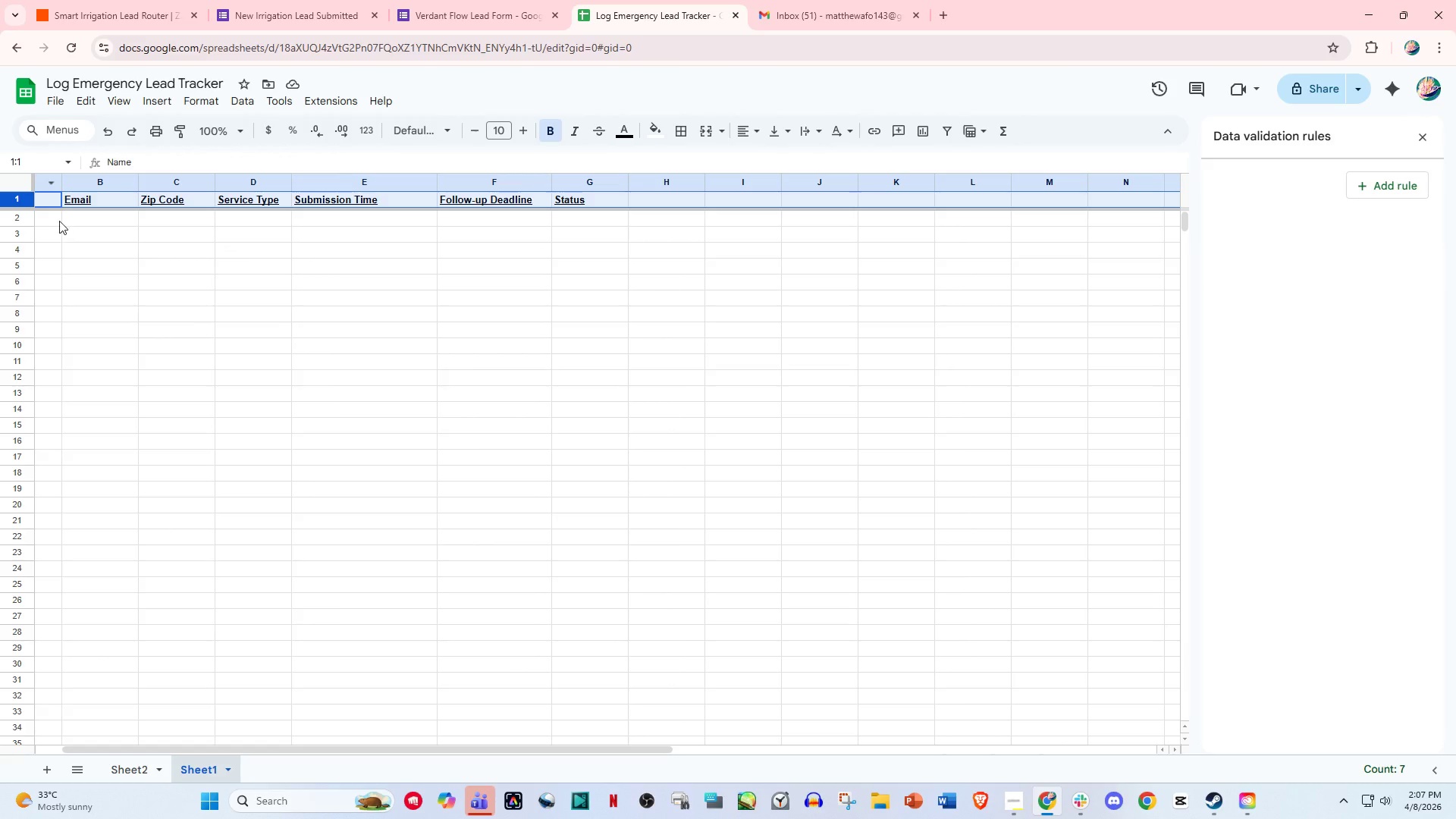 
left_click([59, 221])
 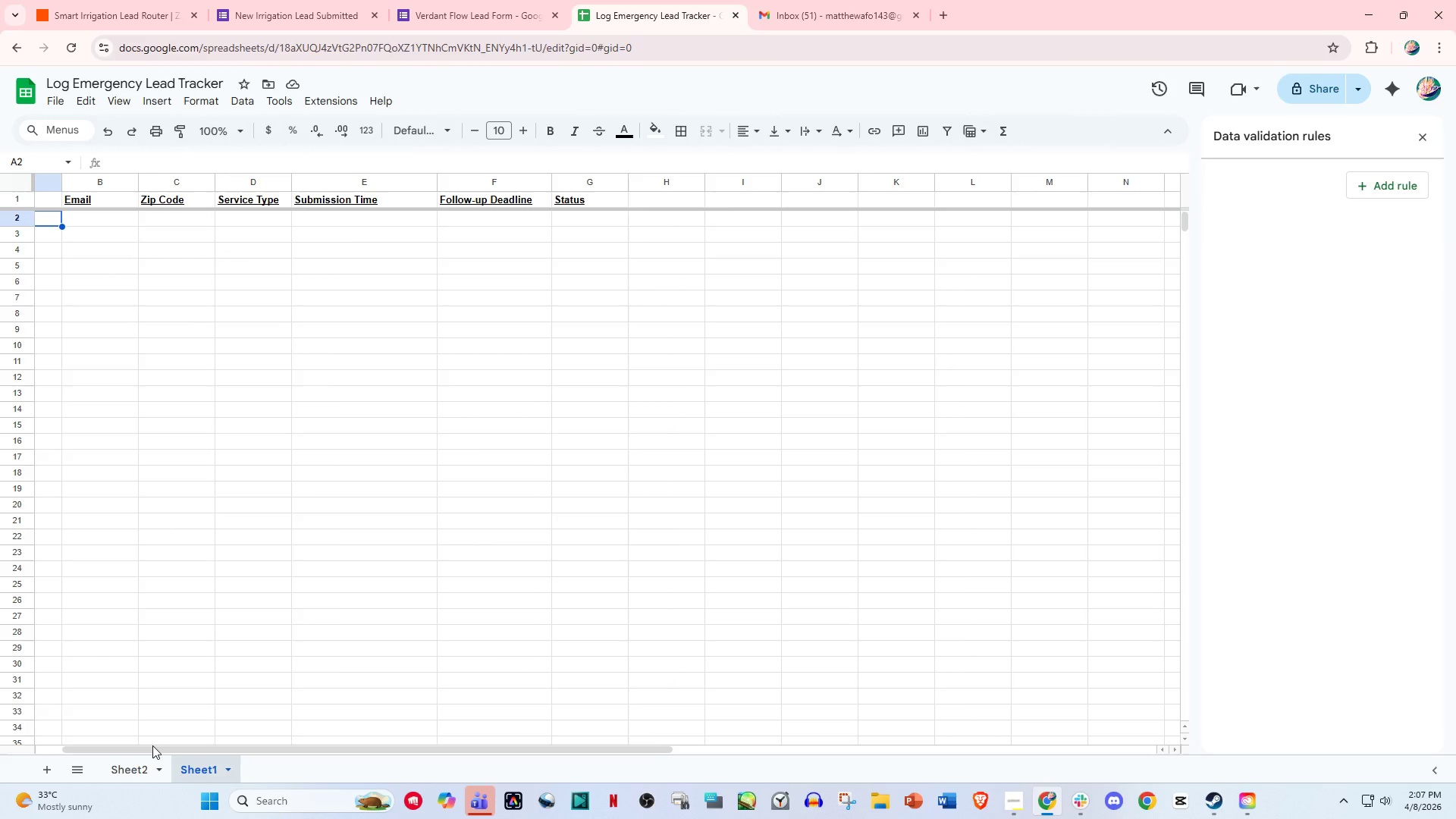 
left_click_drag(start_coordinate=[149, 749], to_coordinate=[53, 731])
 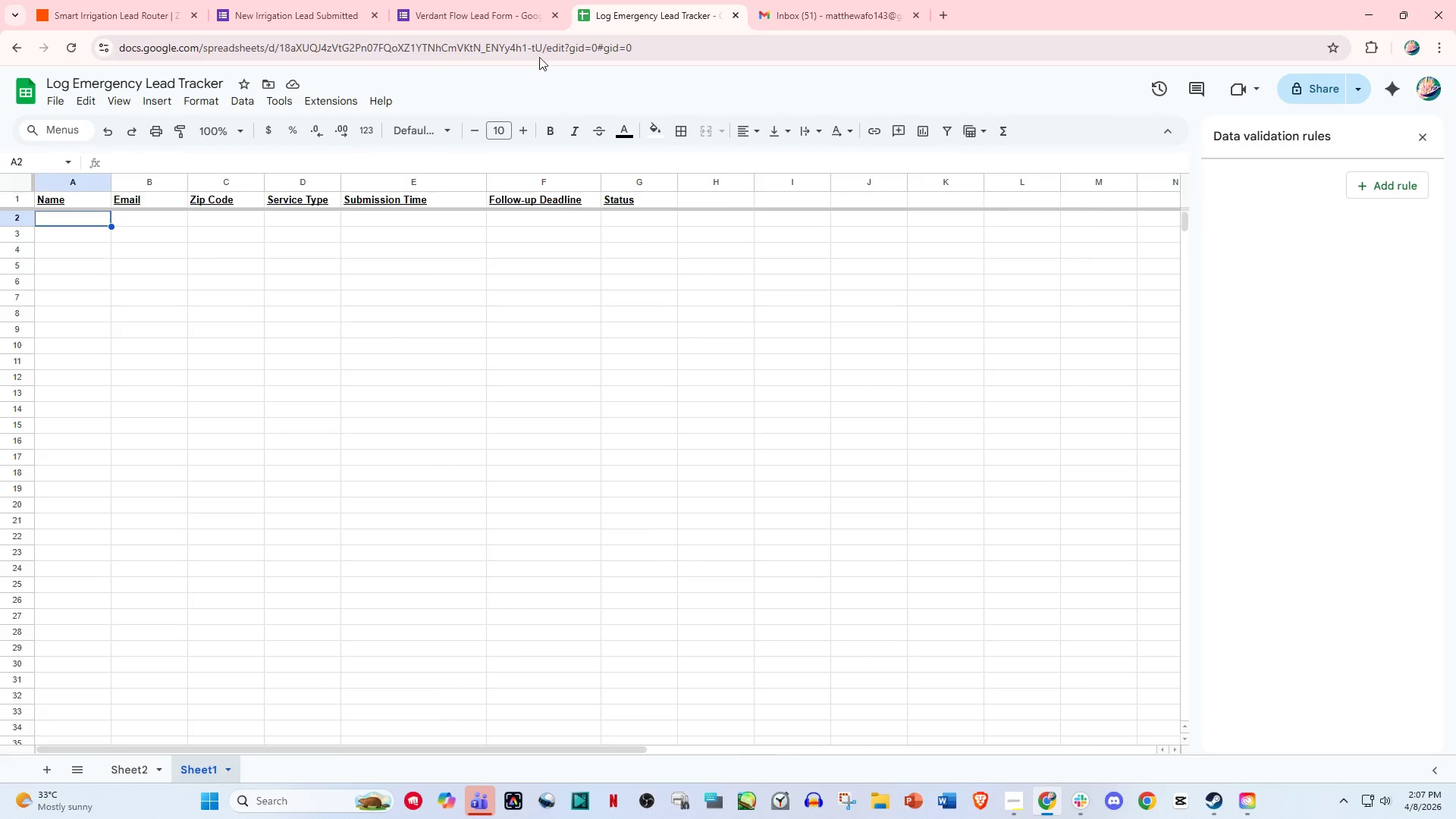 
double_click([617, 0])
 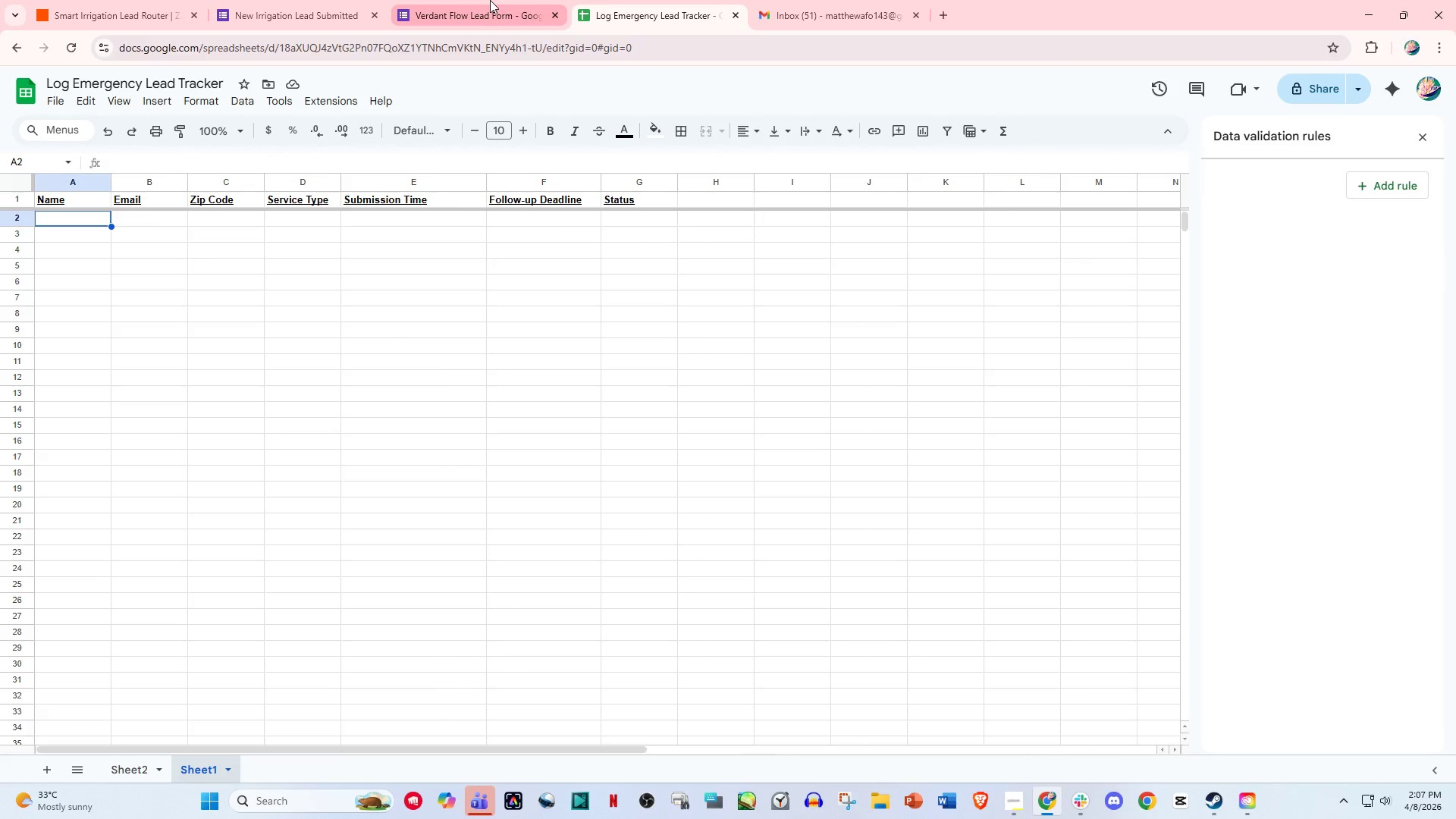 
double_click([618, 0])
 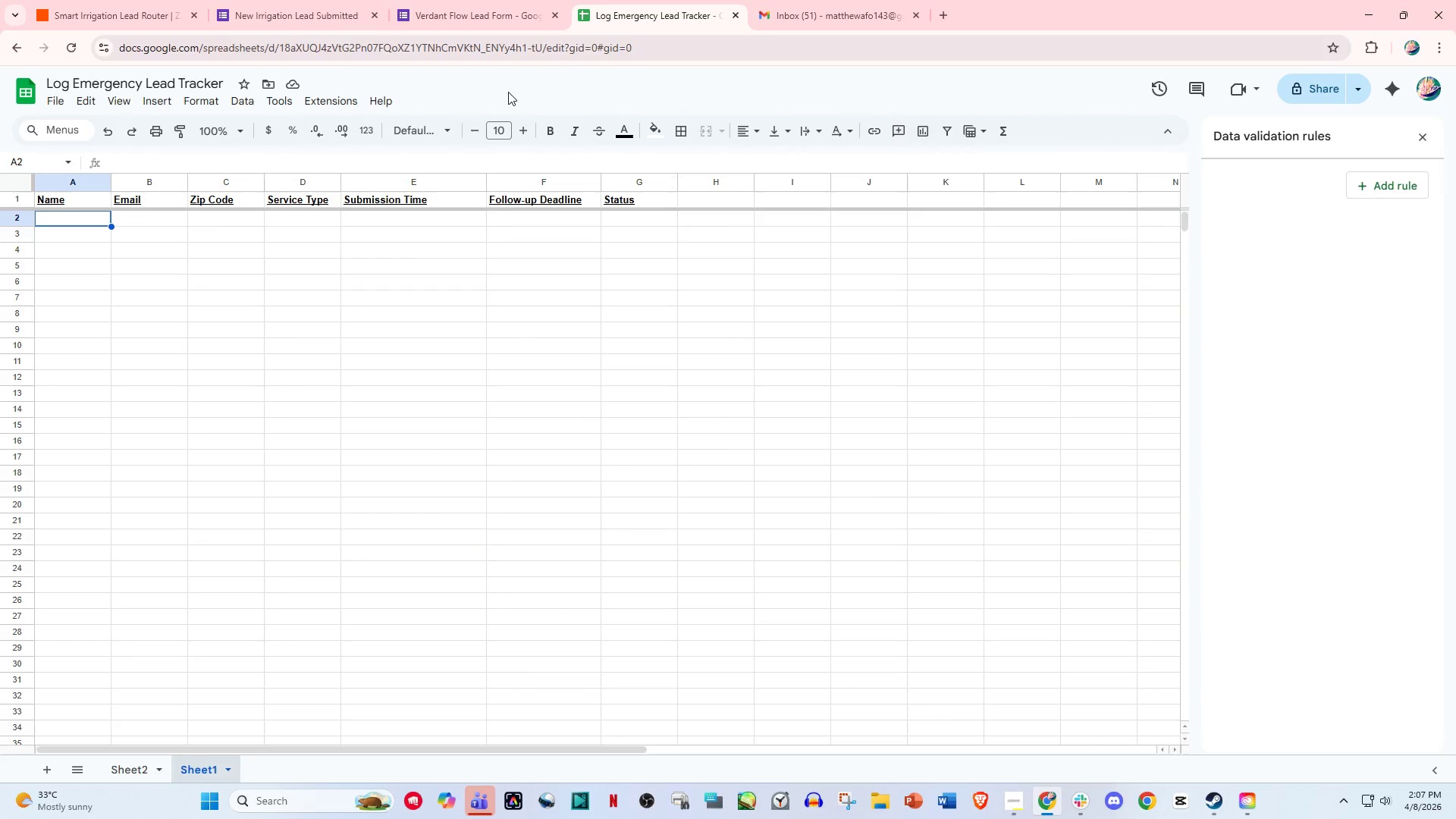 
left_click([109, 0])
 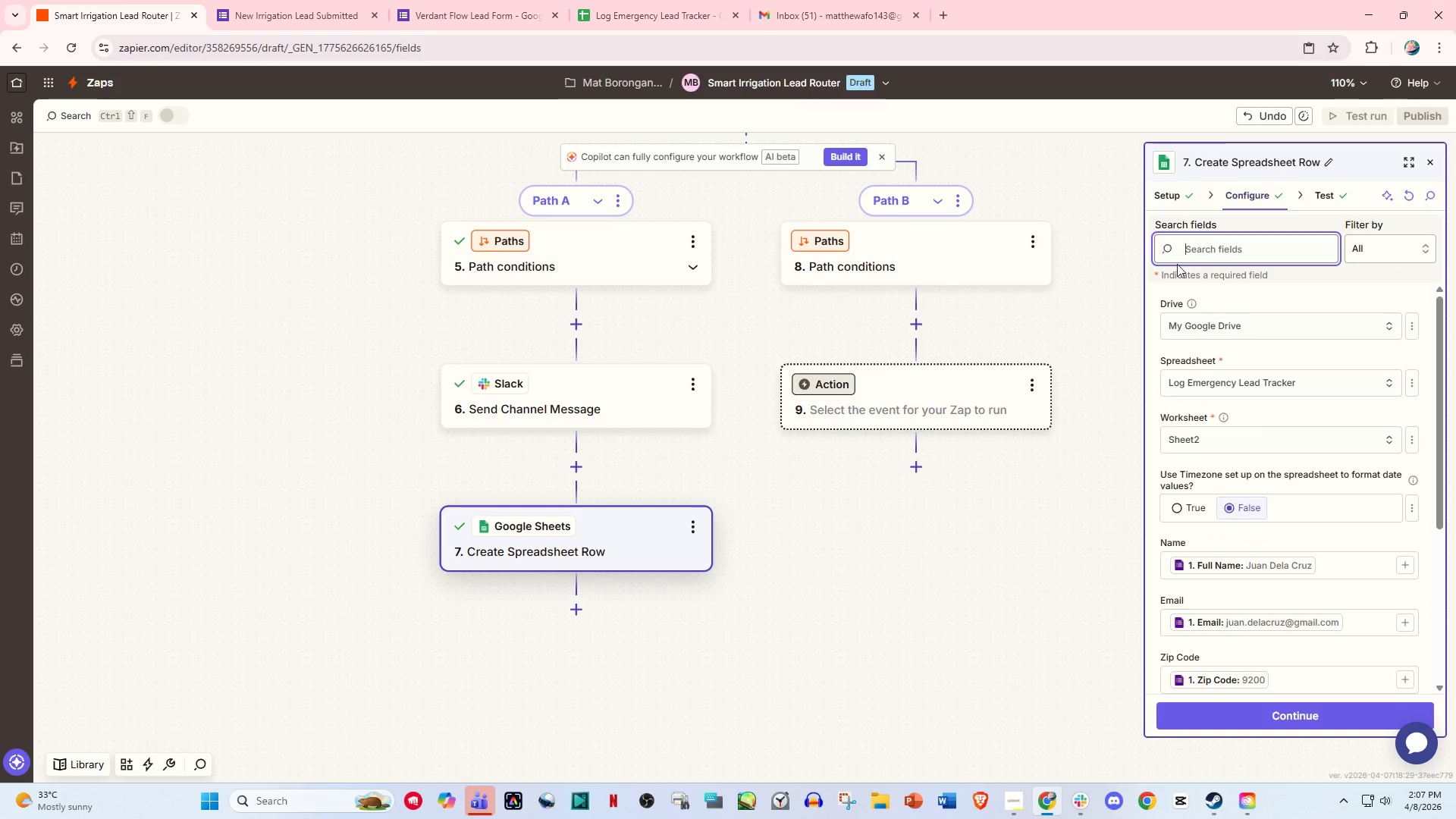 
left_click([1250, 428])
 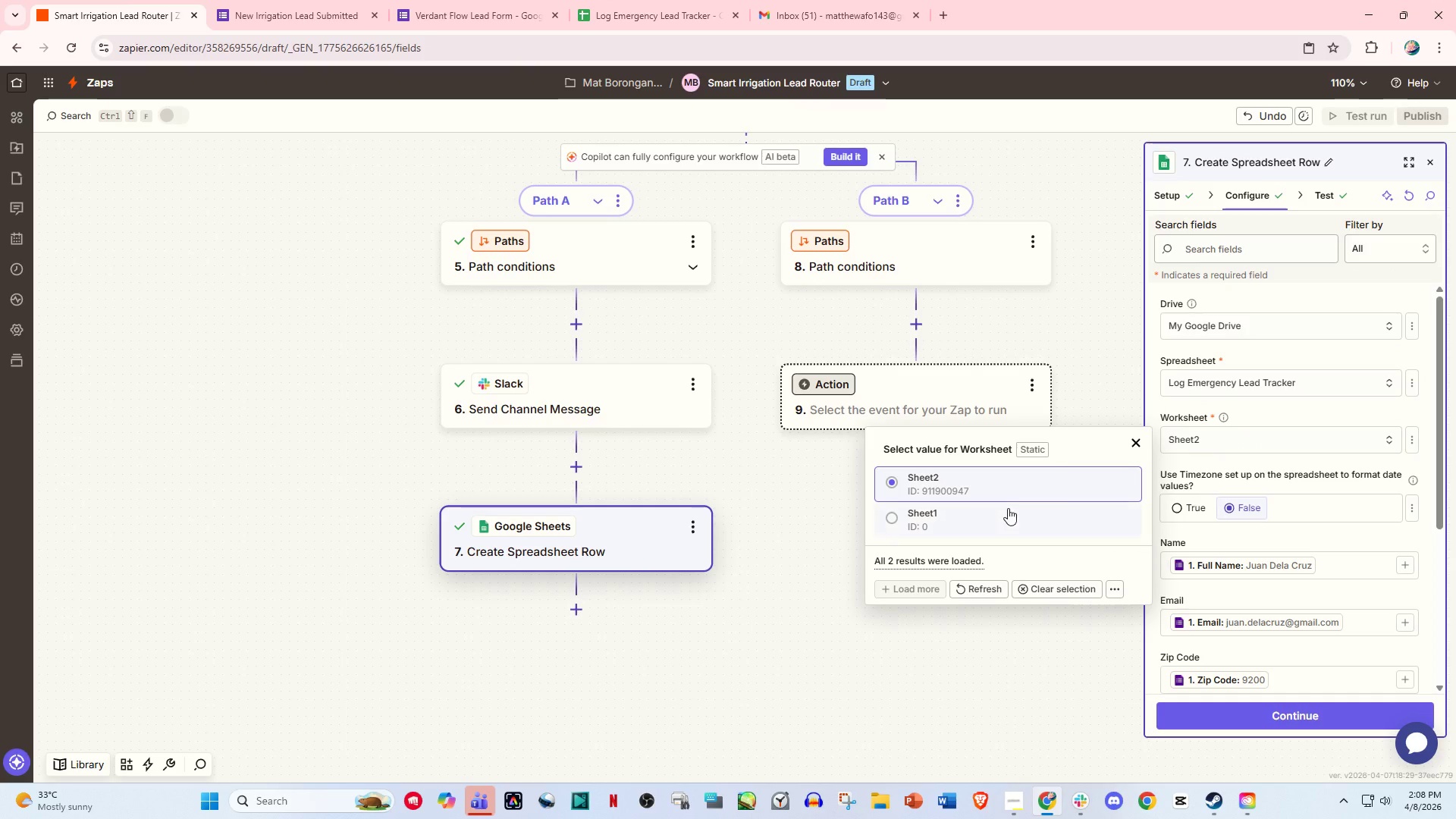 
left_click([999, 517])
 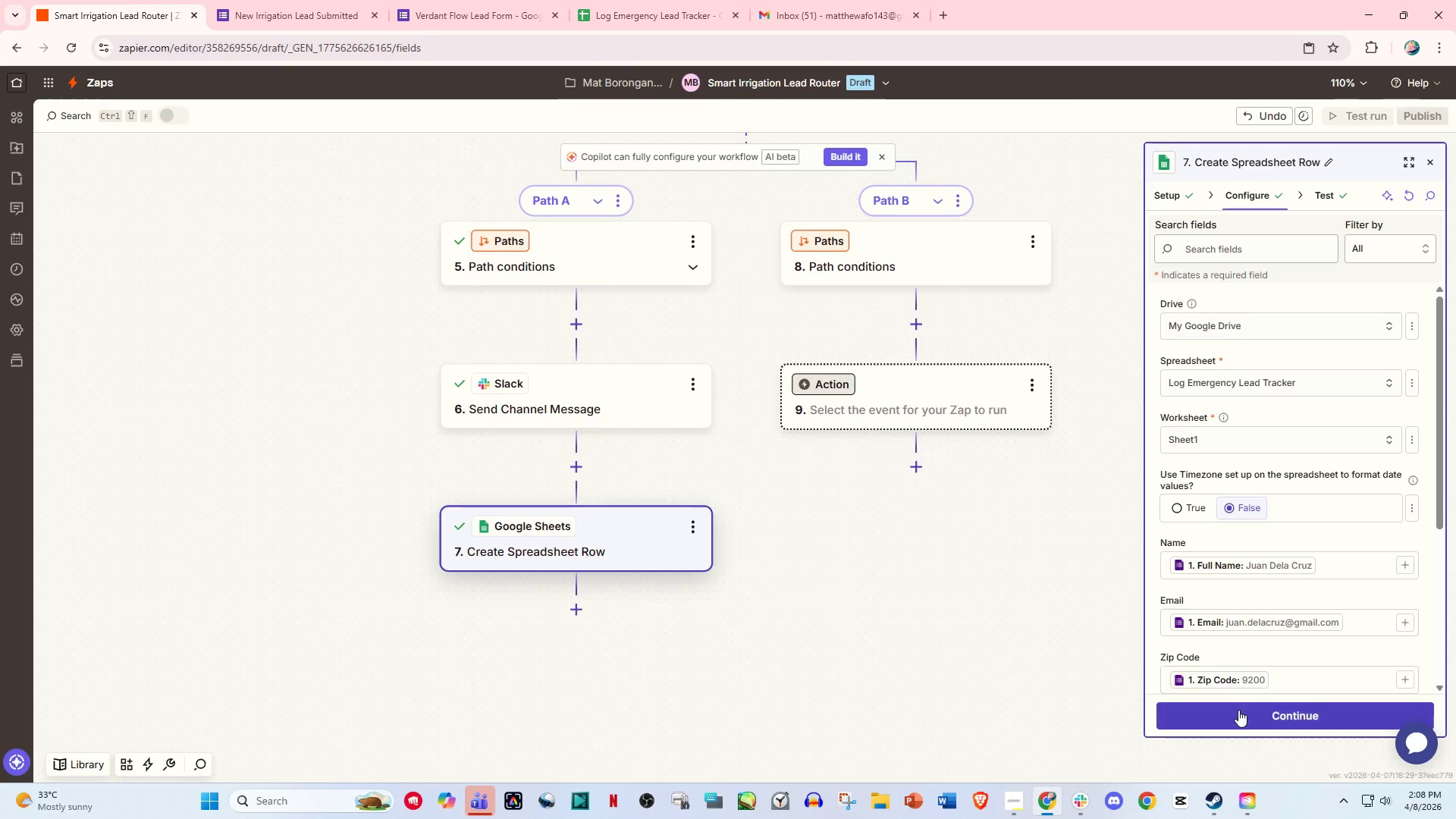 
left_click([1245, 726])
 